 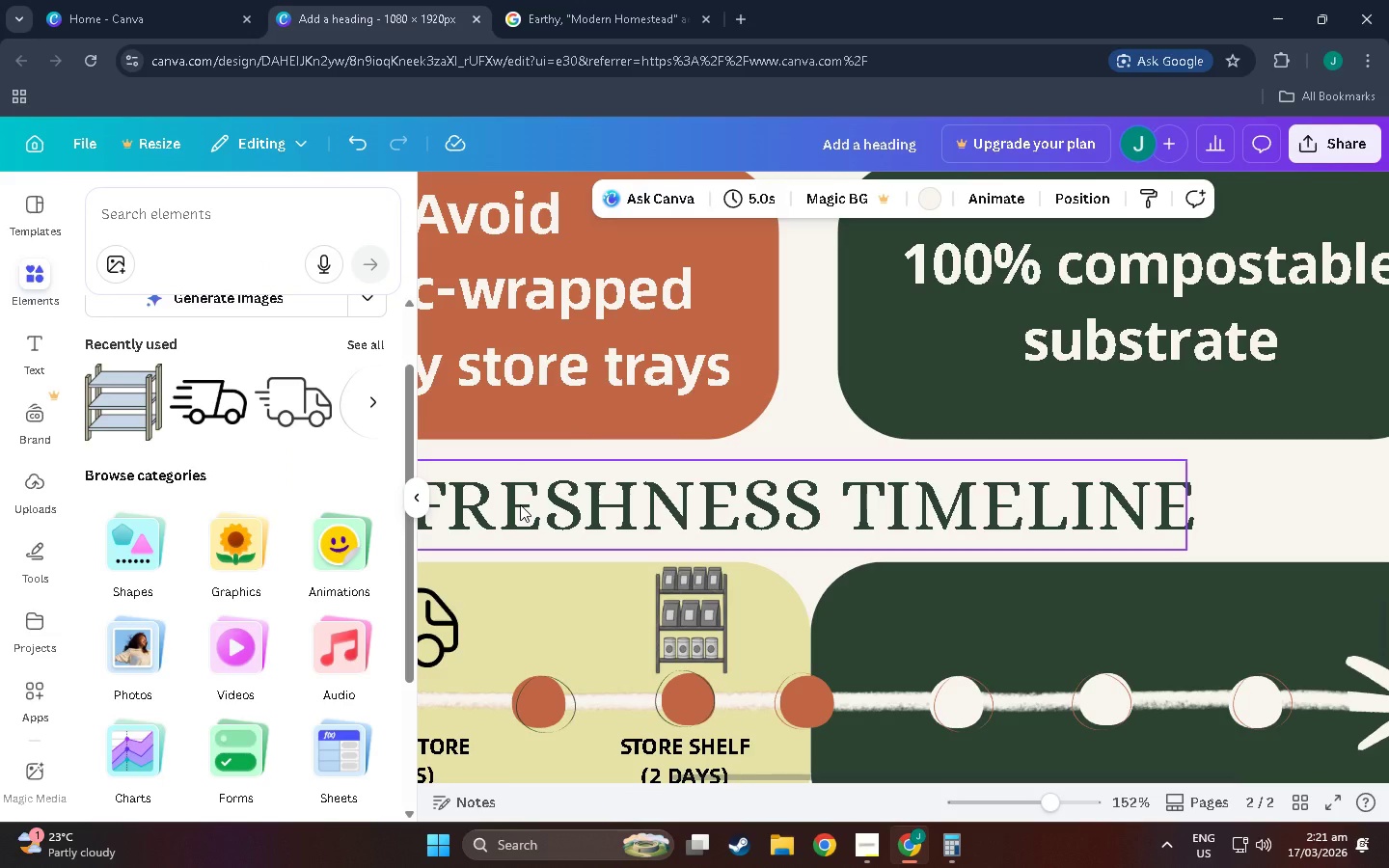 
scroll: coordinate [1062, 358], scroll_direction: up, amount: 8.0
 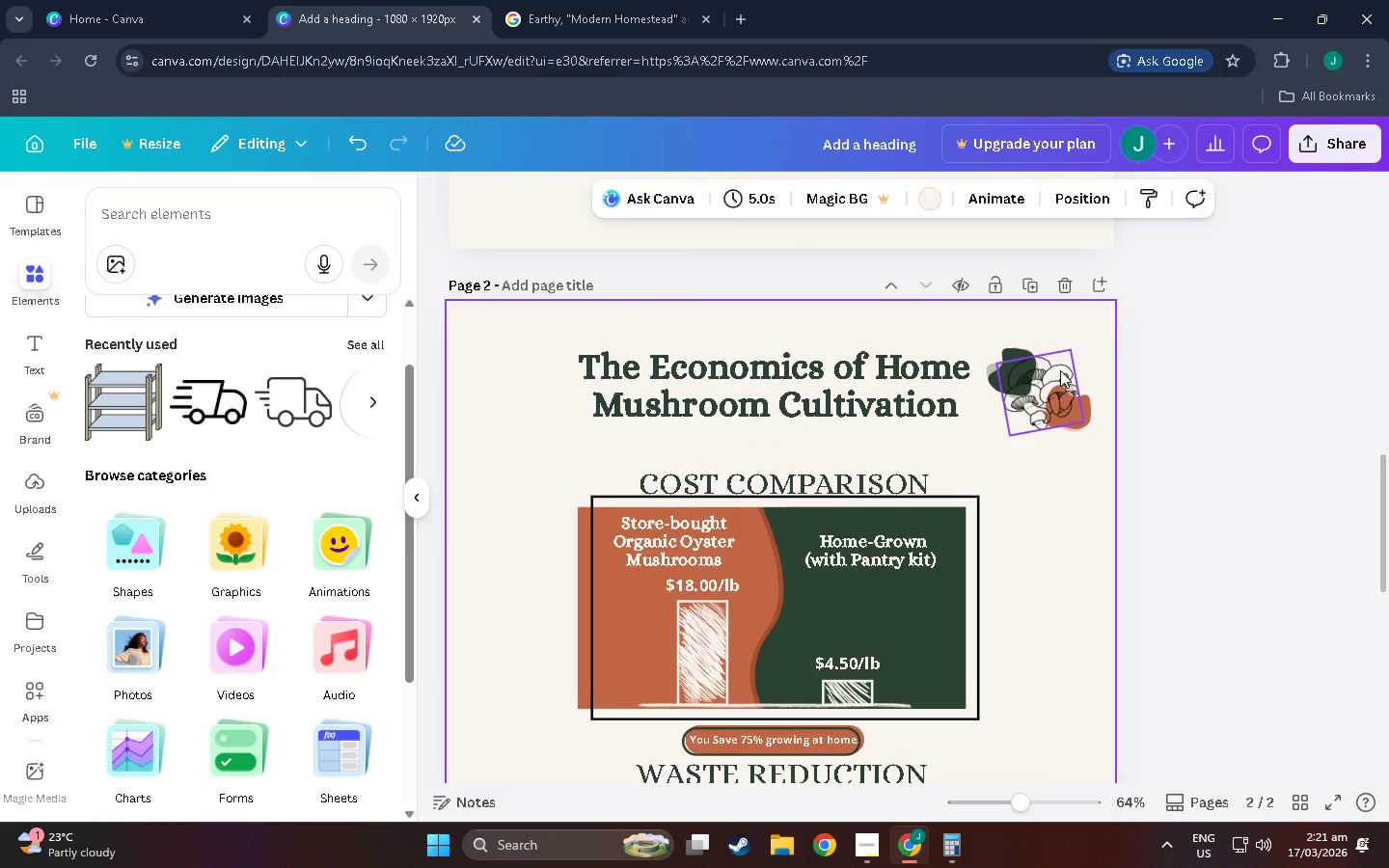 
left_click([1060, 370])
 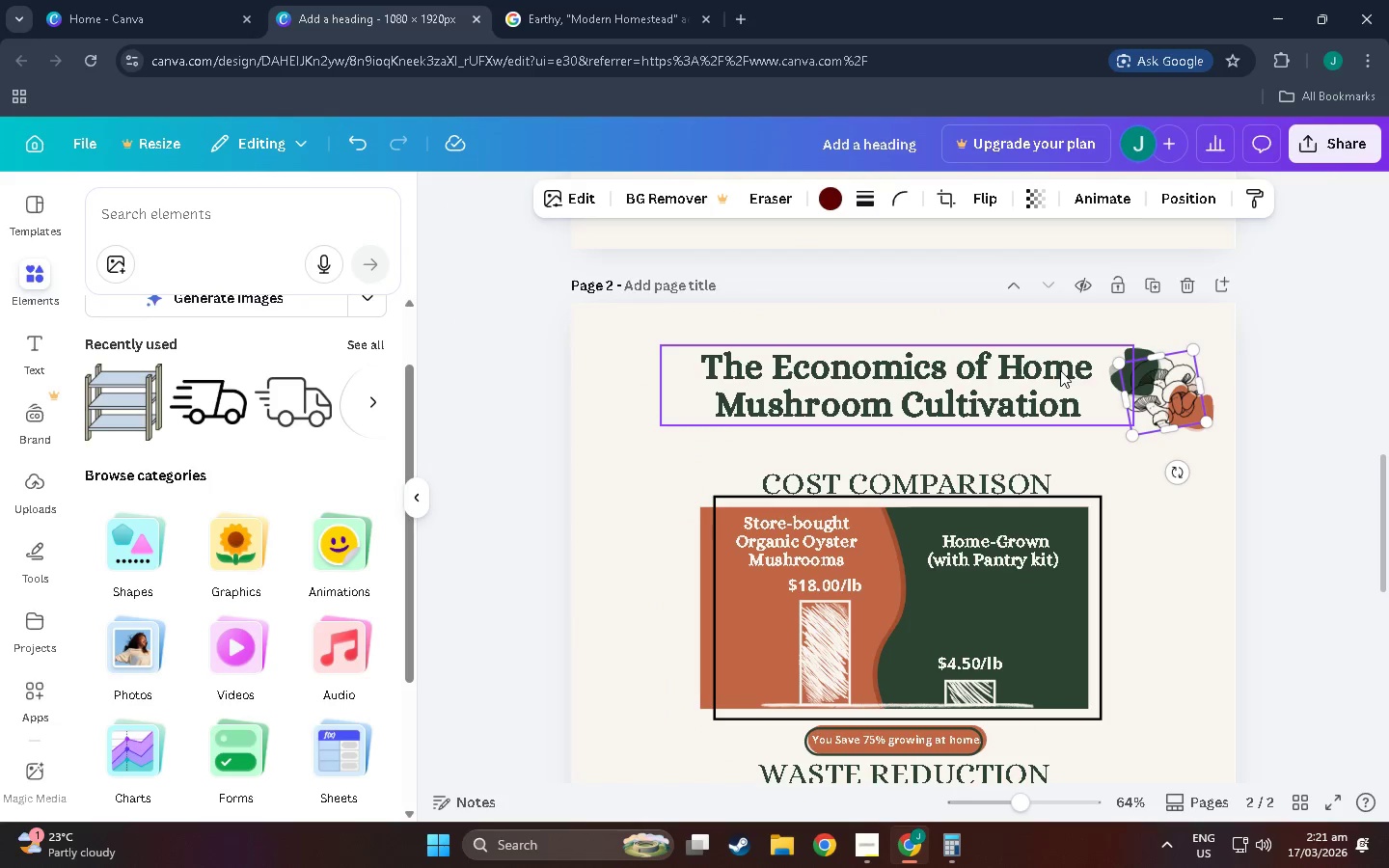 
hold_key(key=ControlLeft, duration=0.55)
 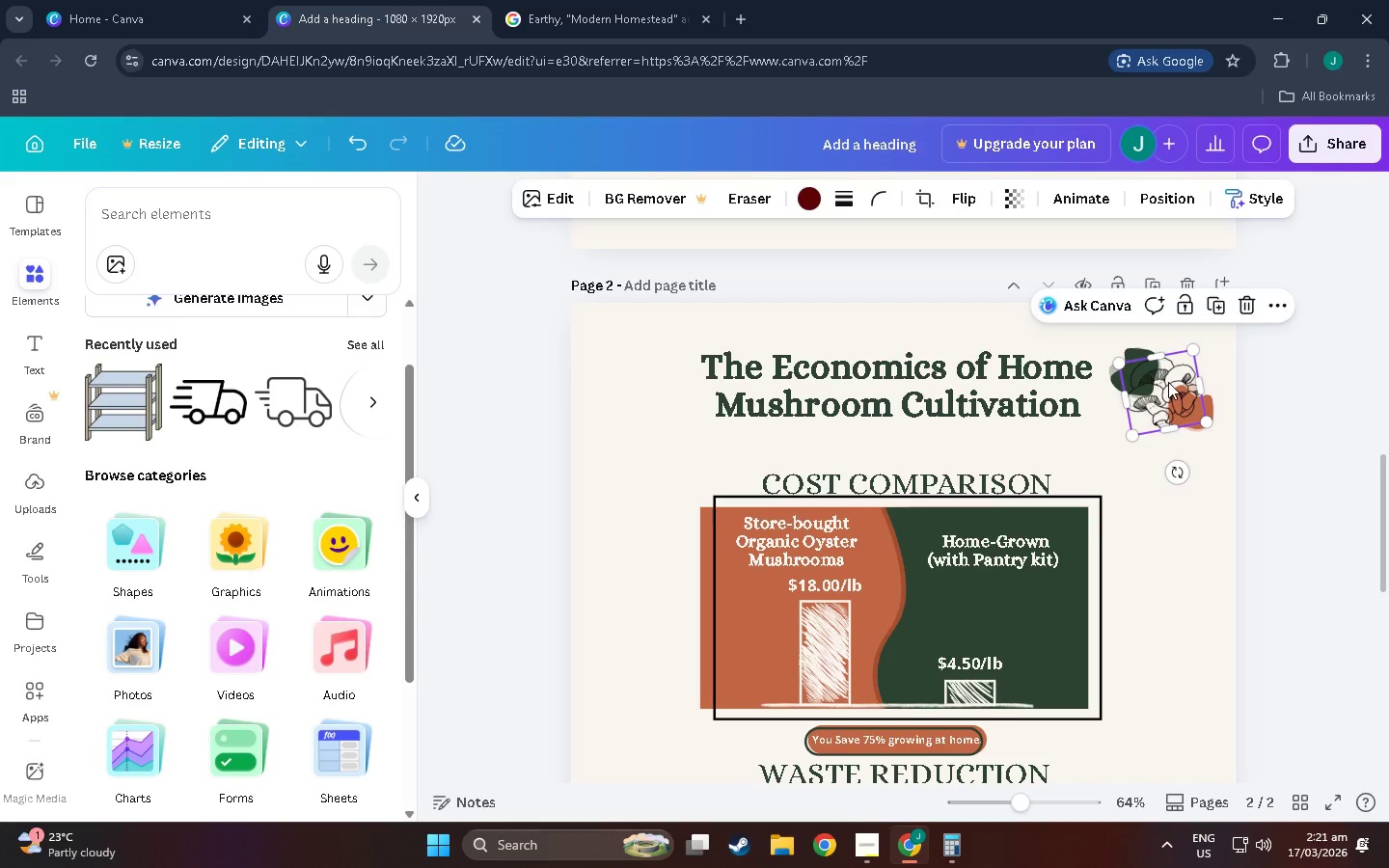 
left_click([1168, 382])
 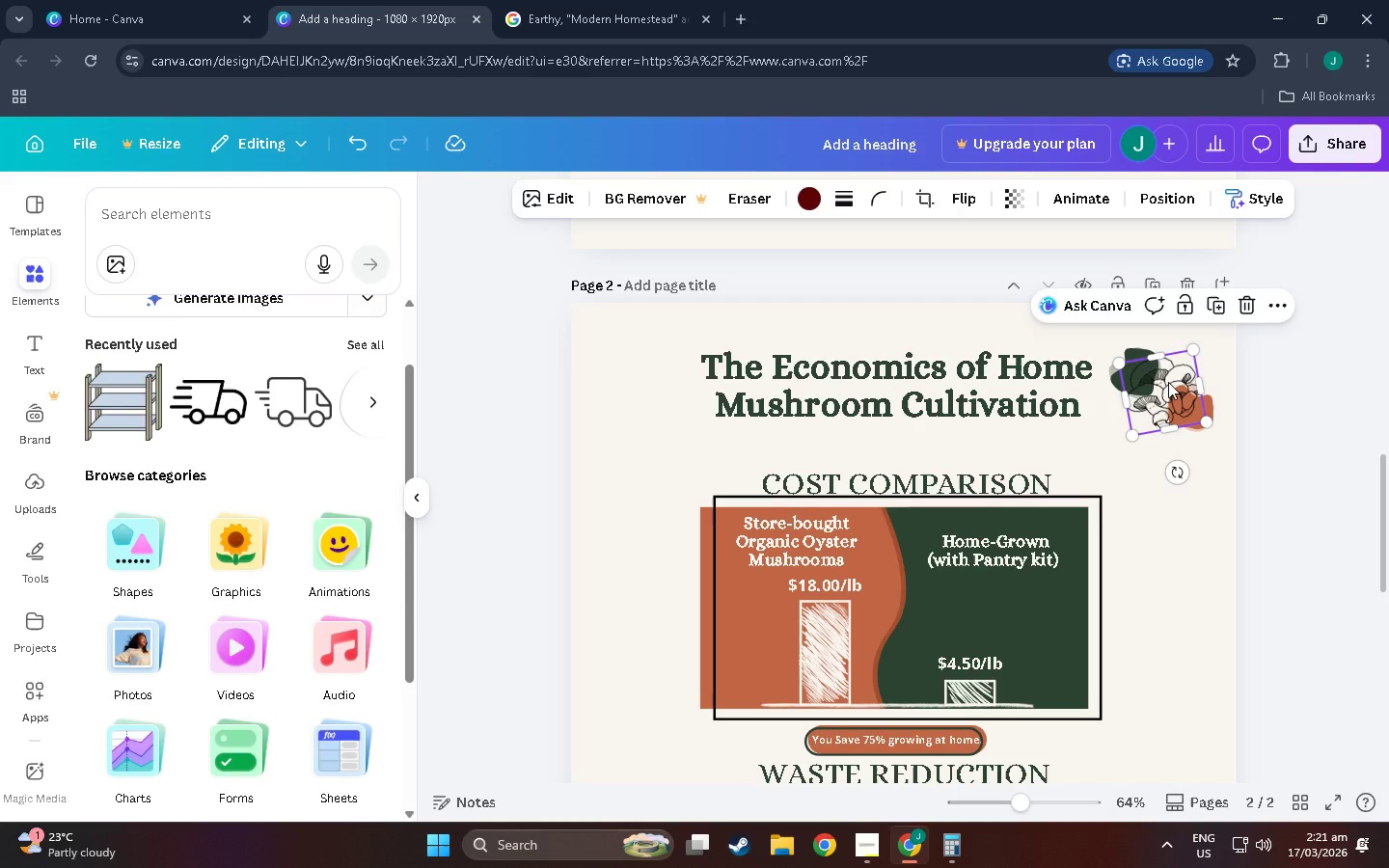 
key(Control+C)
 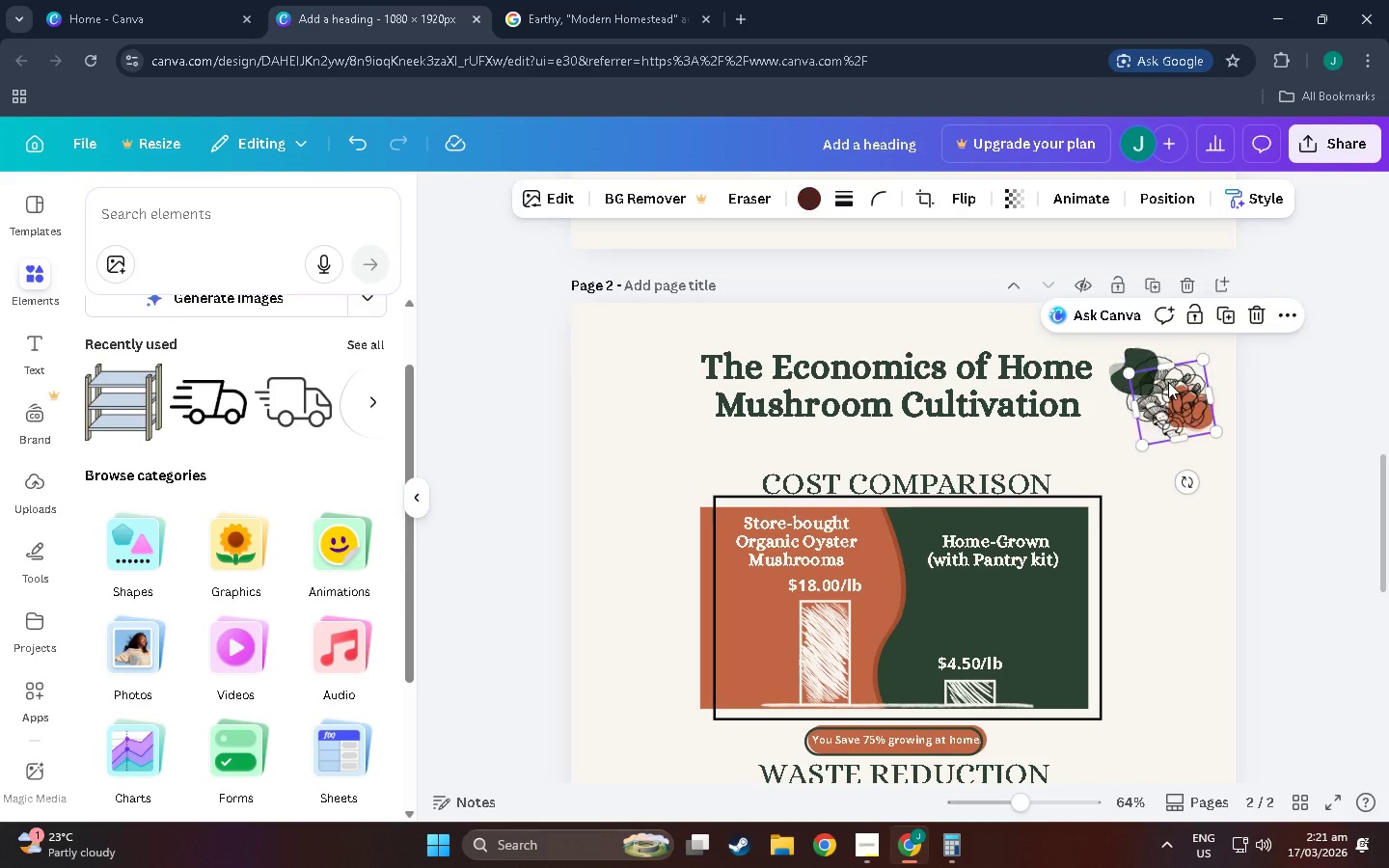 
key(Control+V)
 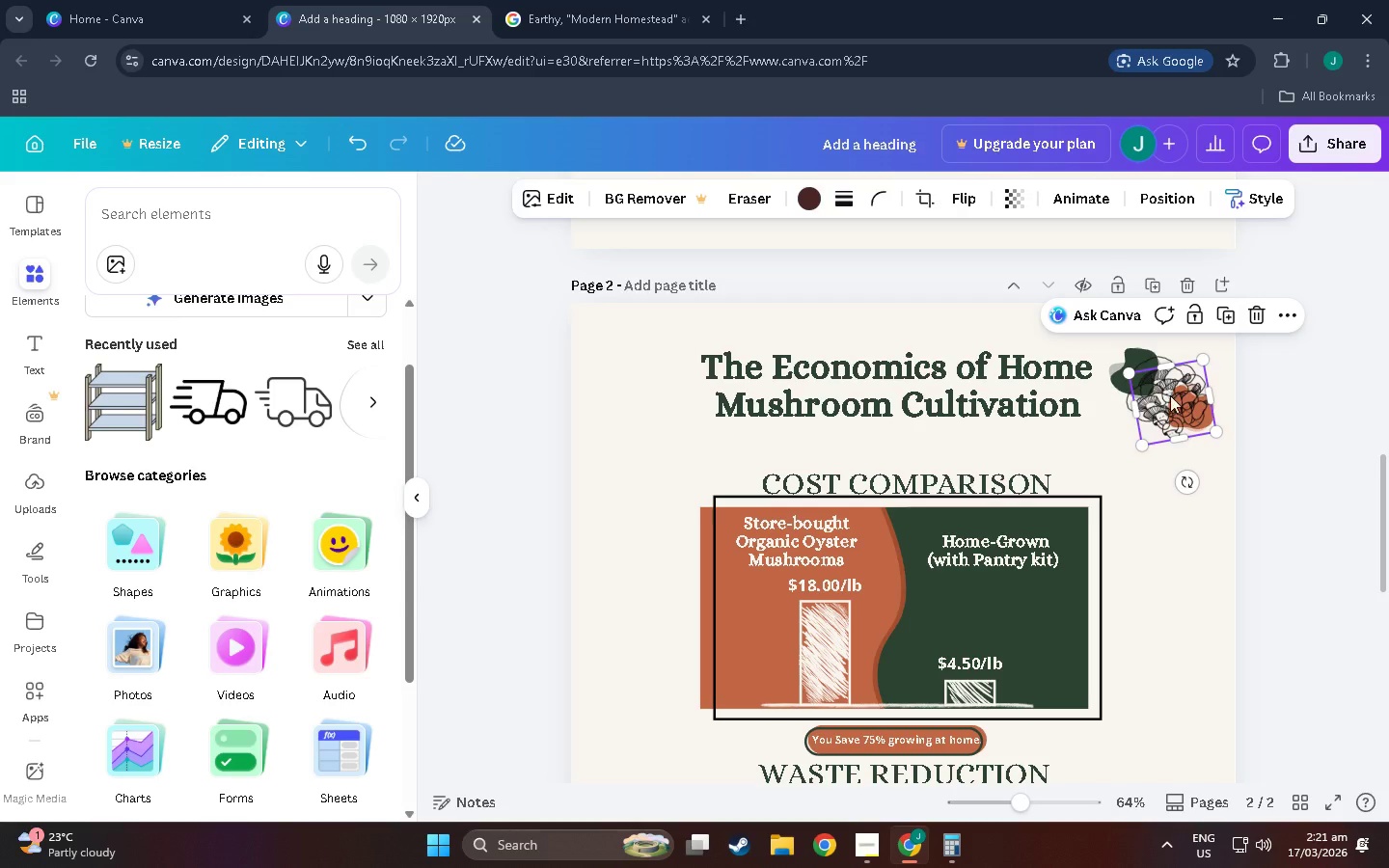 
left_click_drag(start_coordinate=[1172, 406], to_coordinate=[975, 626])
 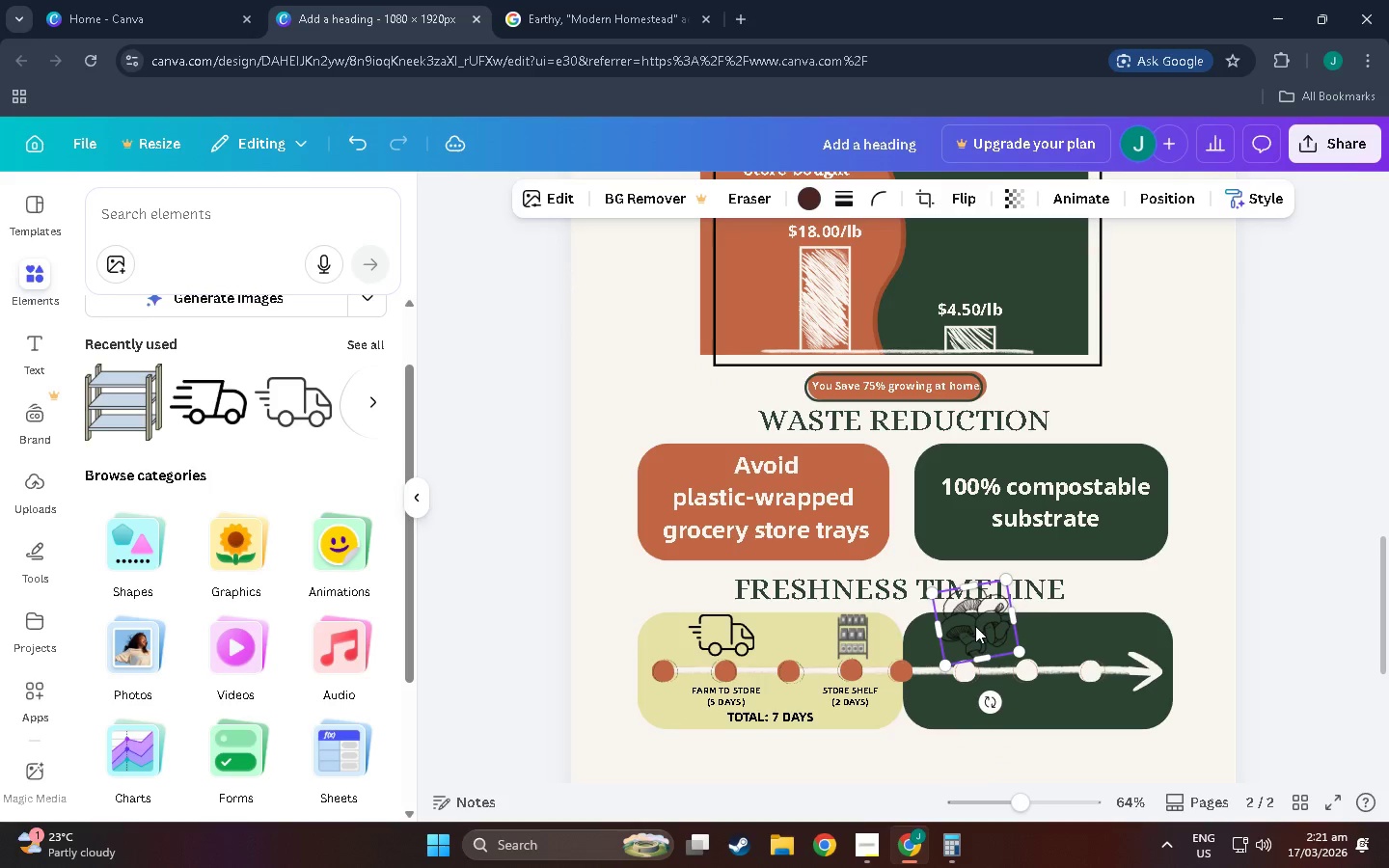 
scroll: coordinate [962, 644], scroll_direction: down, amount: 11.0
 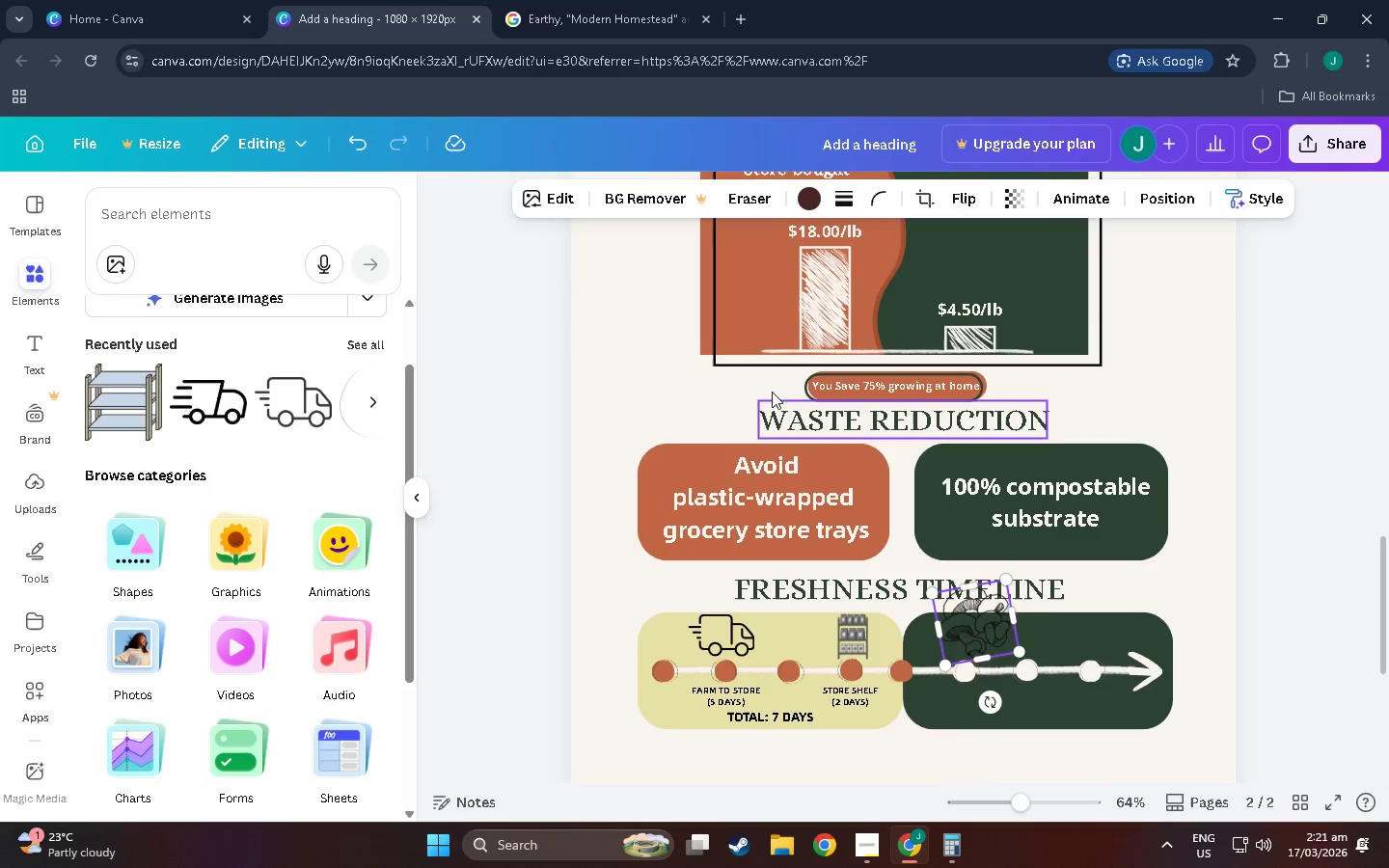 
left_click([803, 185])
 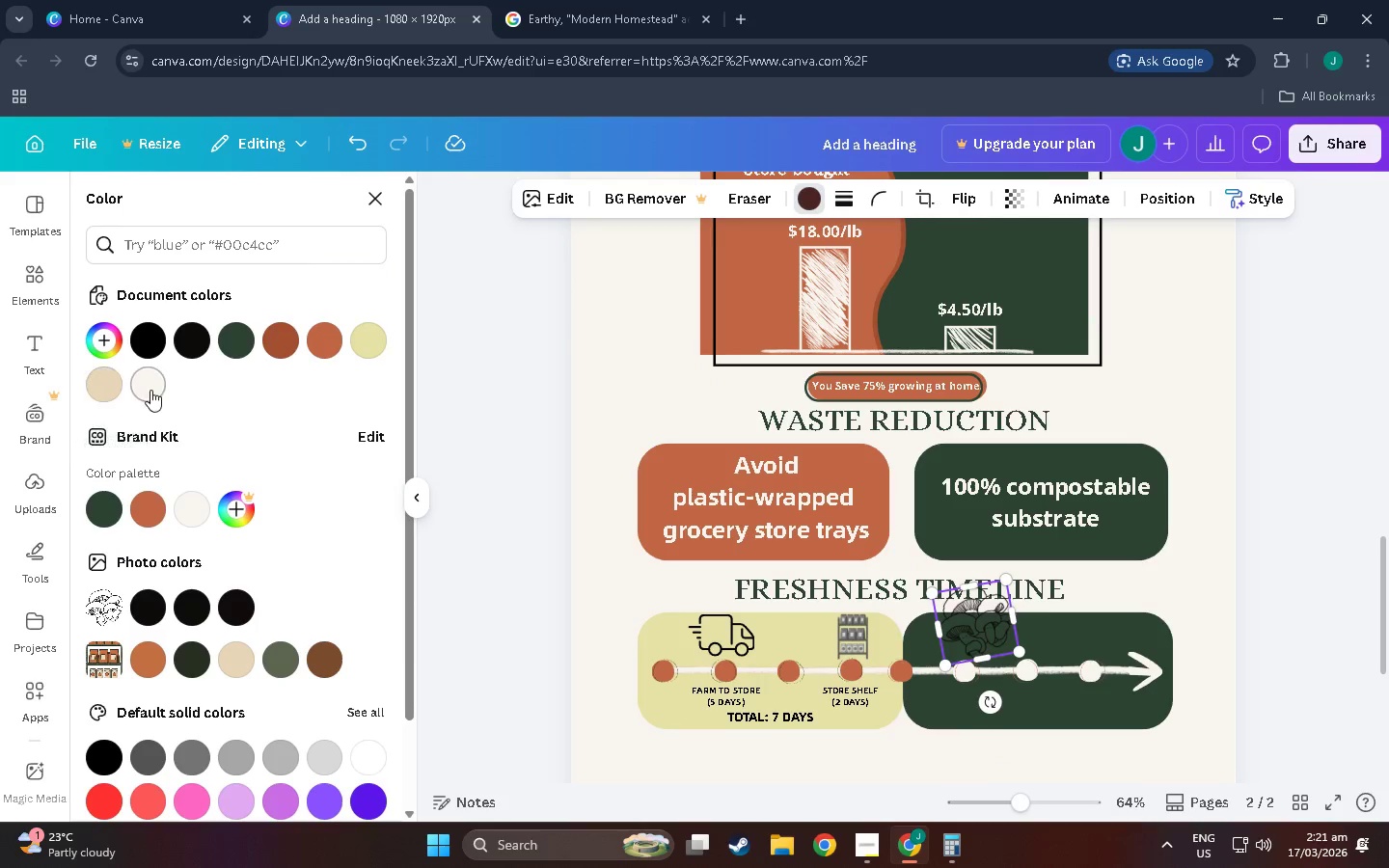 
left_click([150, 390])
 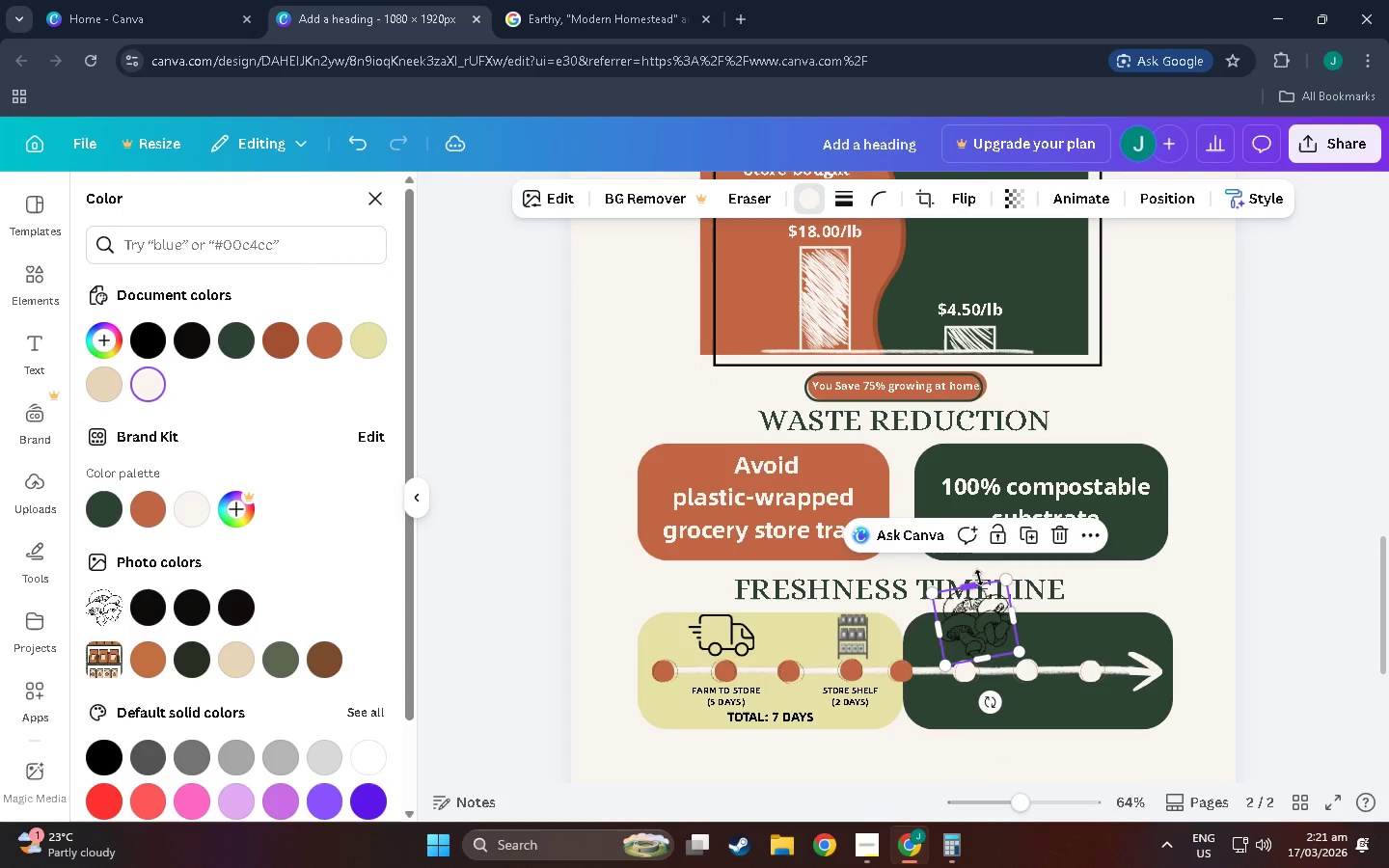 
left_click_drag(start_coordinate=[1008, 584], to_coordinate=[997, 631])
 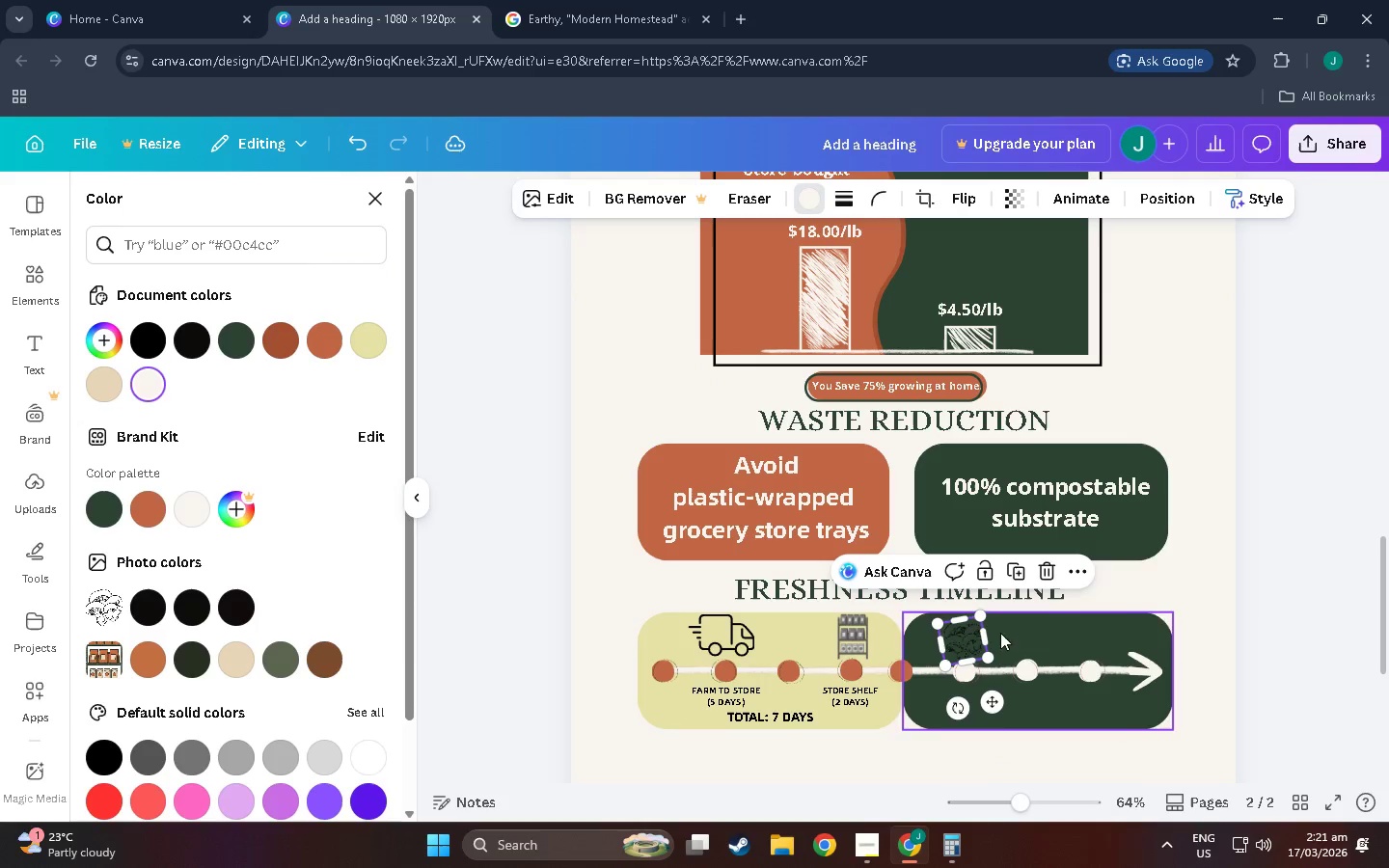 
hold_key(key=ControlLeft, duration=1.22)
 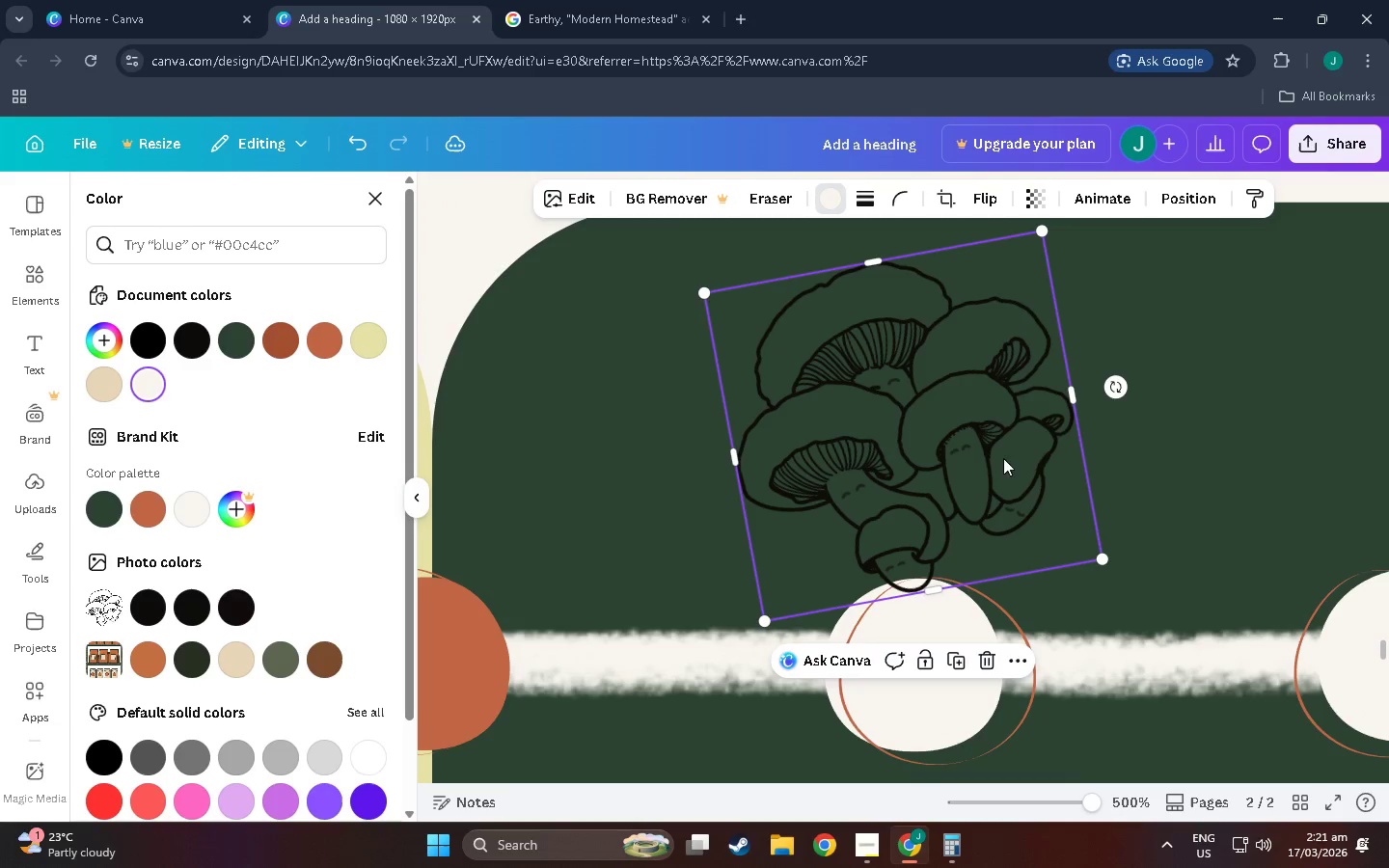 
left_click([944, 474])
 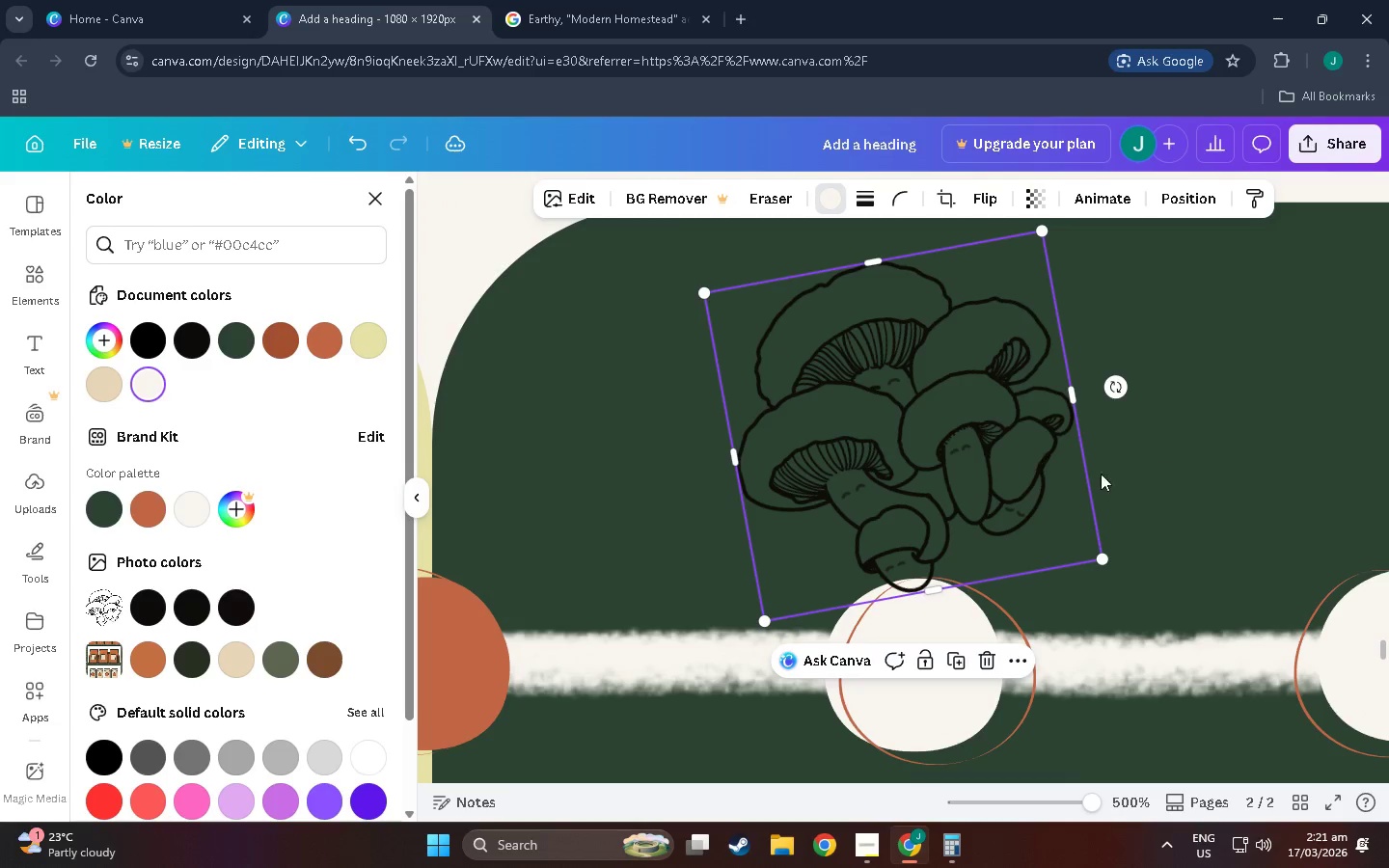 
scroll: coordinate [985, 675], scroll_direction: up, amount: 14.0
 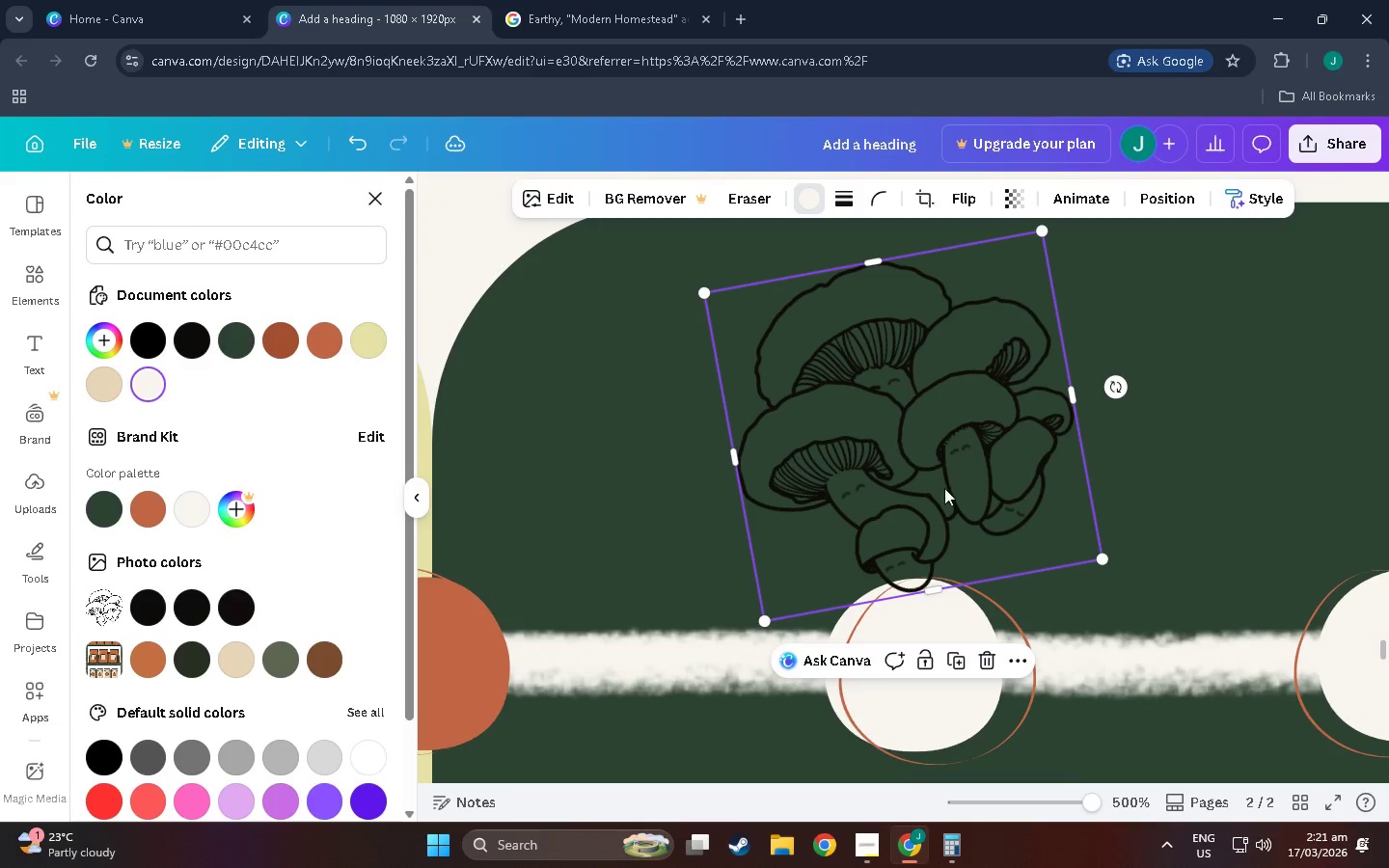 
double_click([1116, 474])
 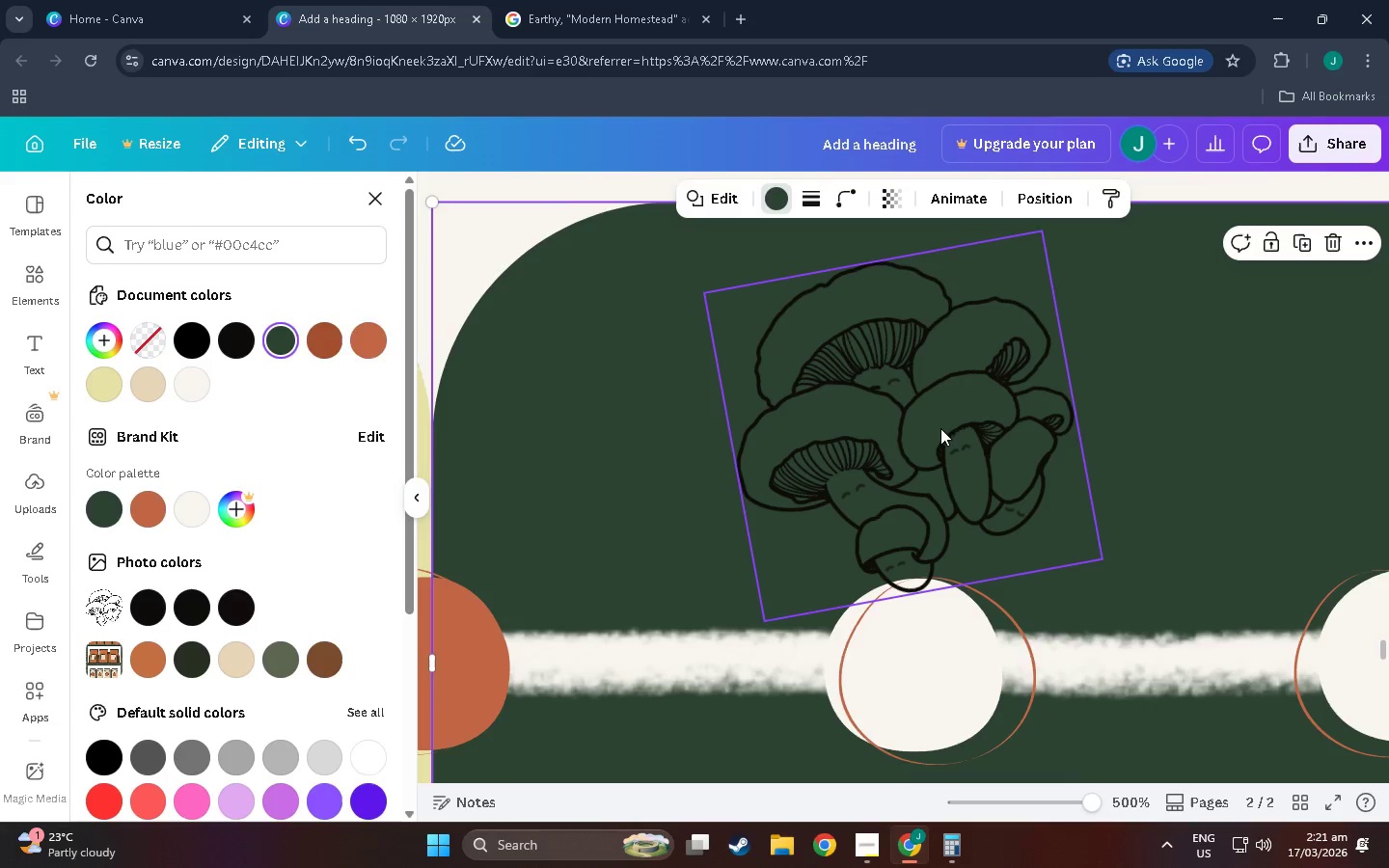 
left_click_drag(start_coordinate=[902, 431], to_coordinate=[902, 426])
 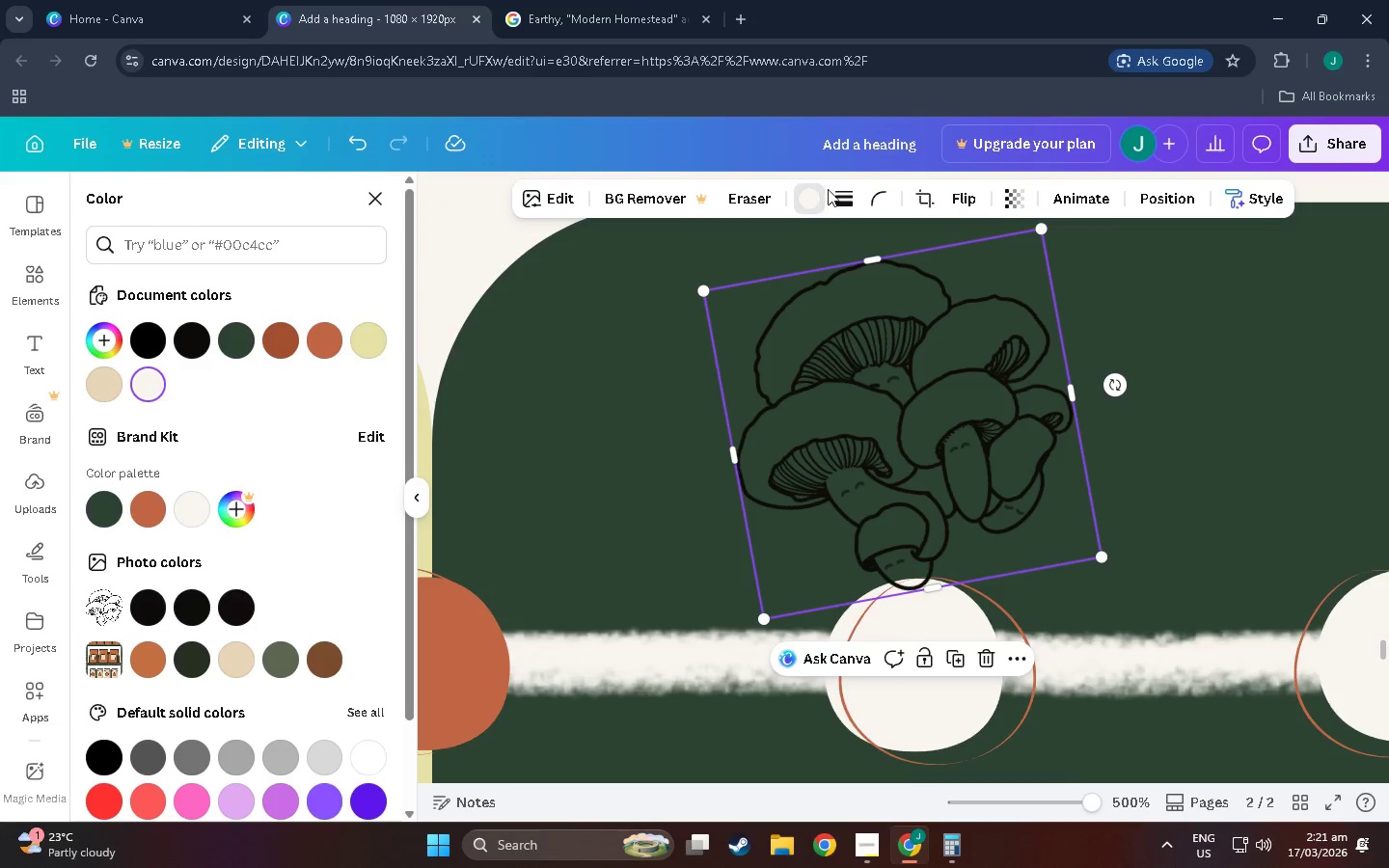 
left_click([796, 198])
 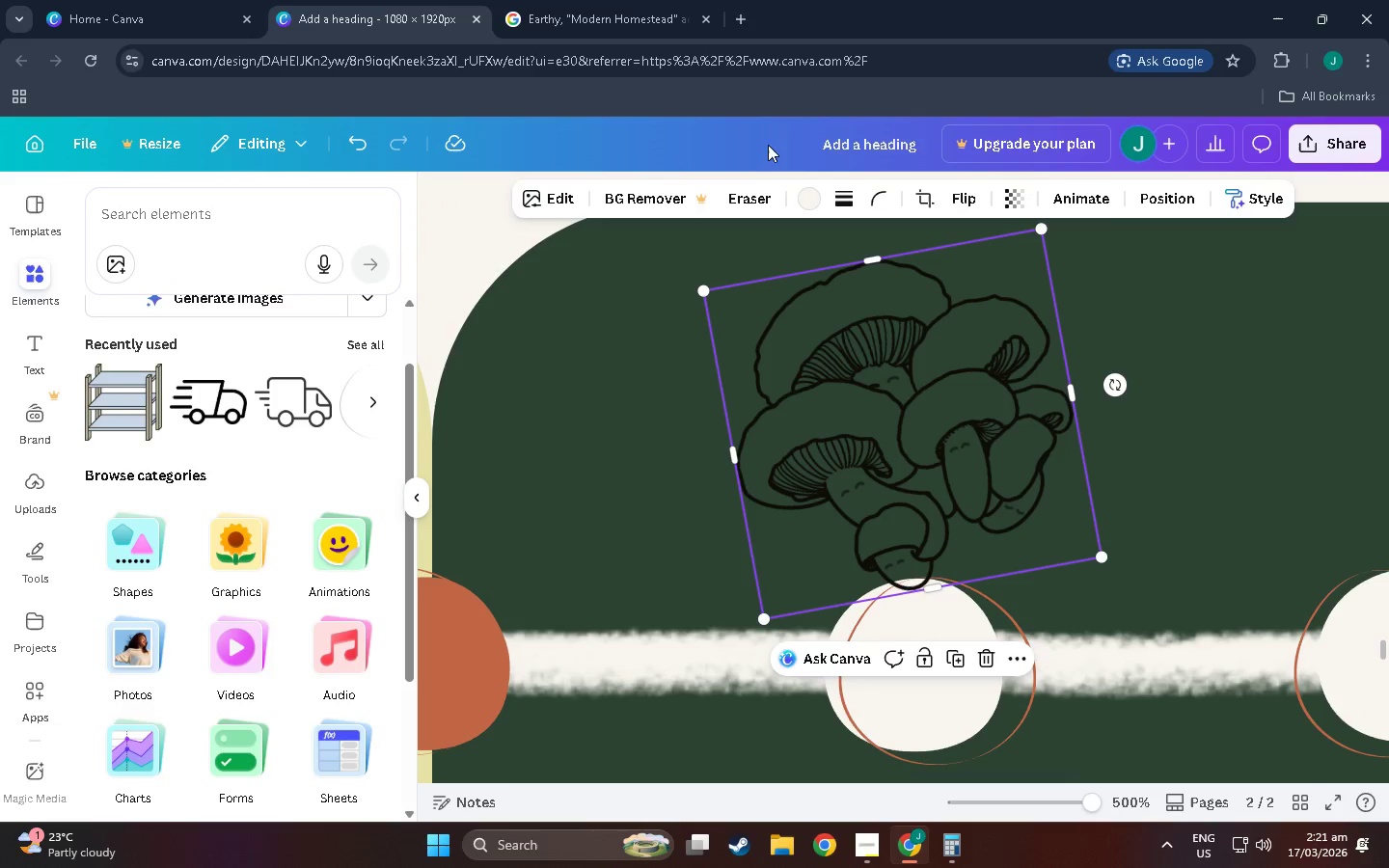 
left_click([815, 202])
 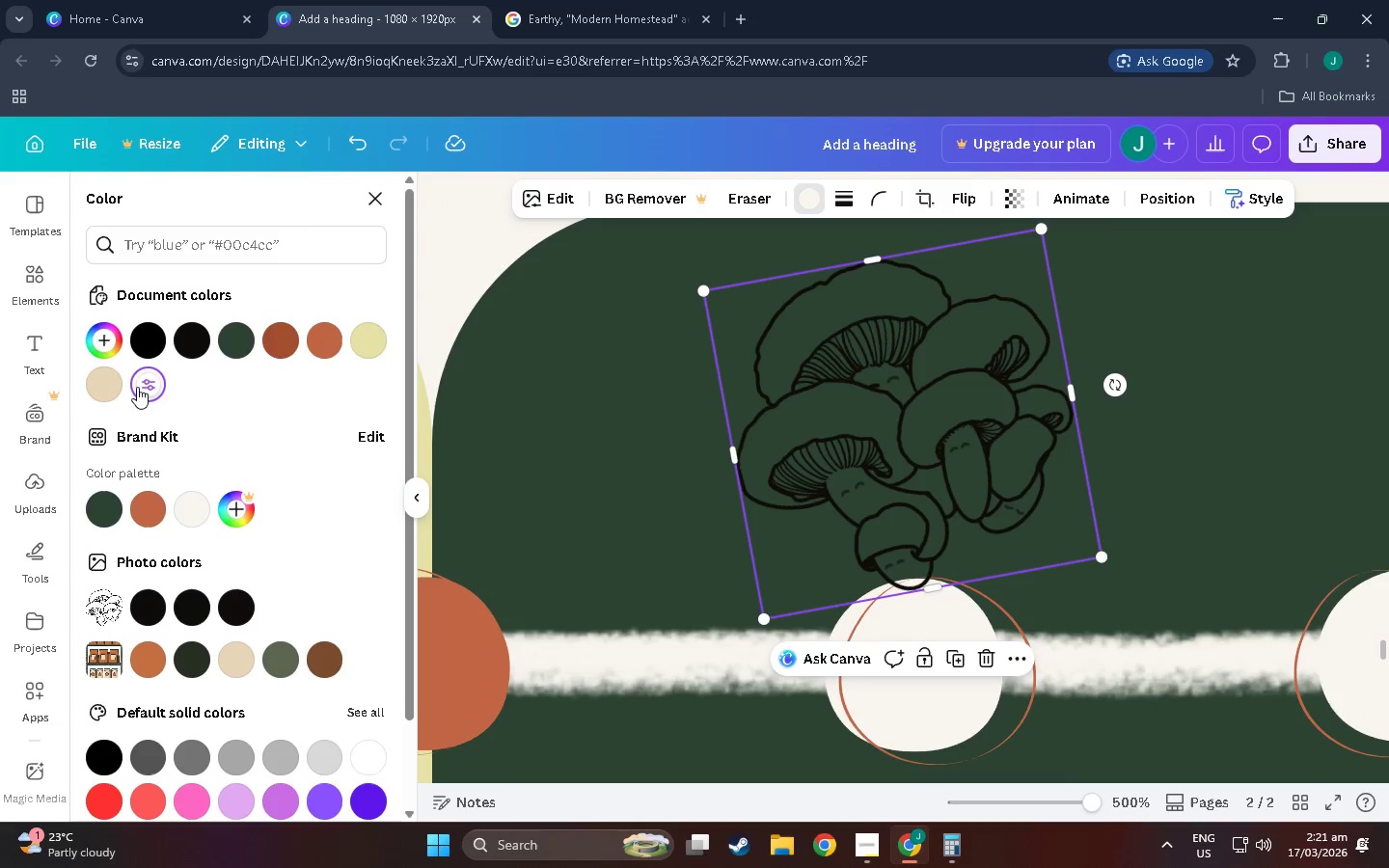 
double_click([90, 390])
 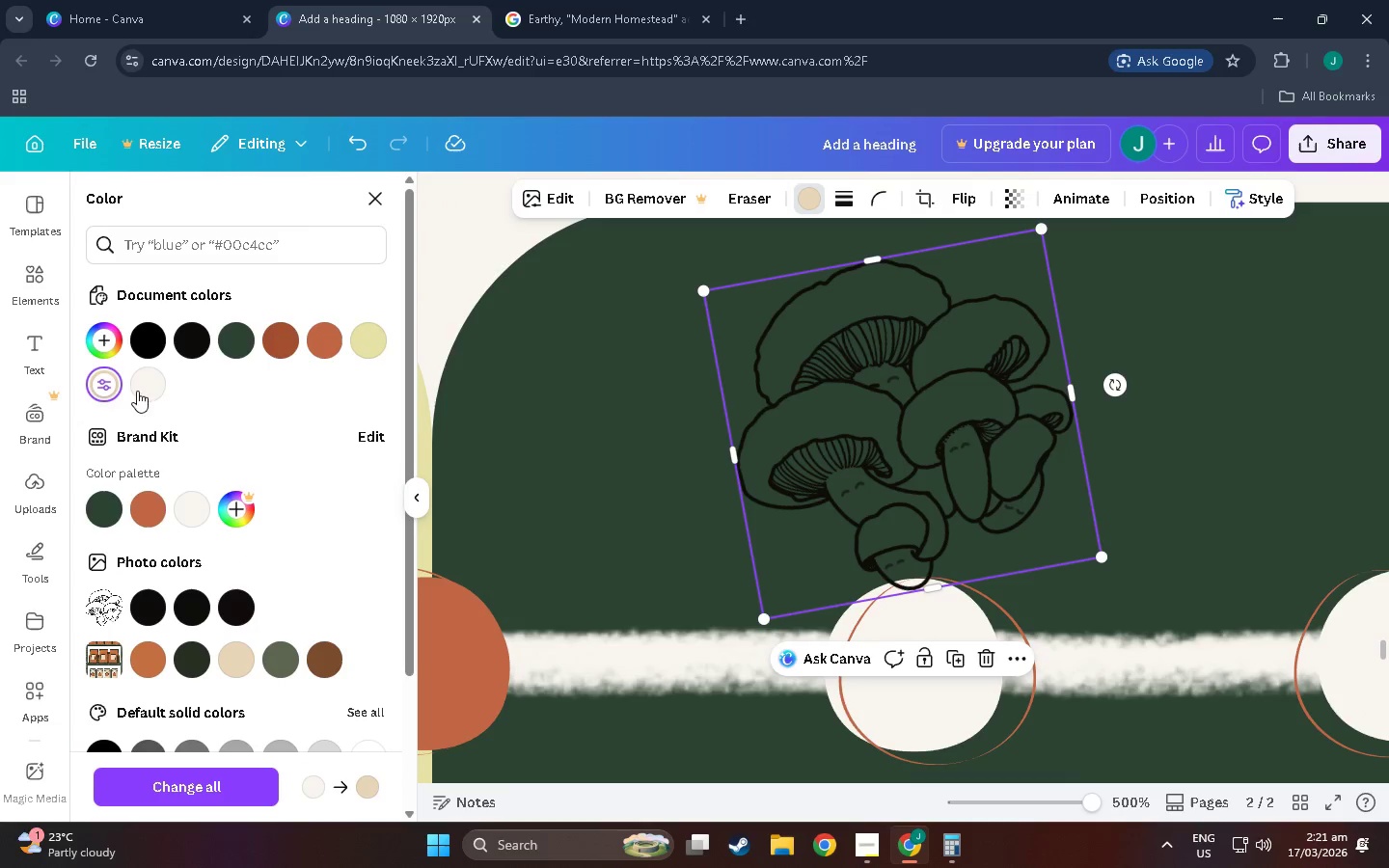 
left_click([146, 390])
 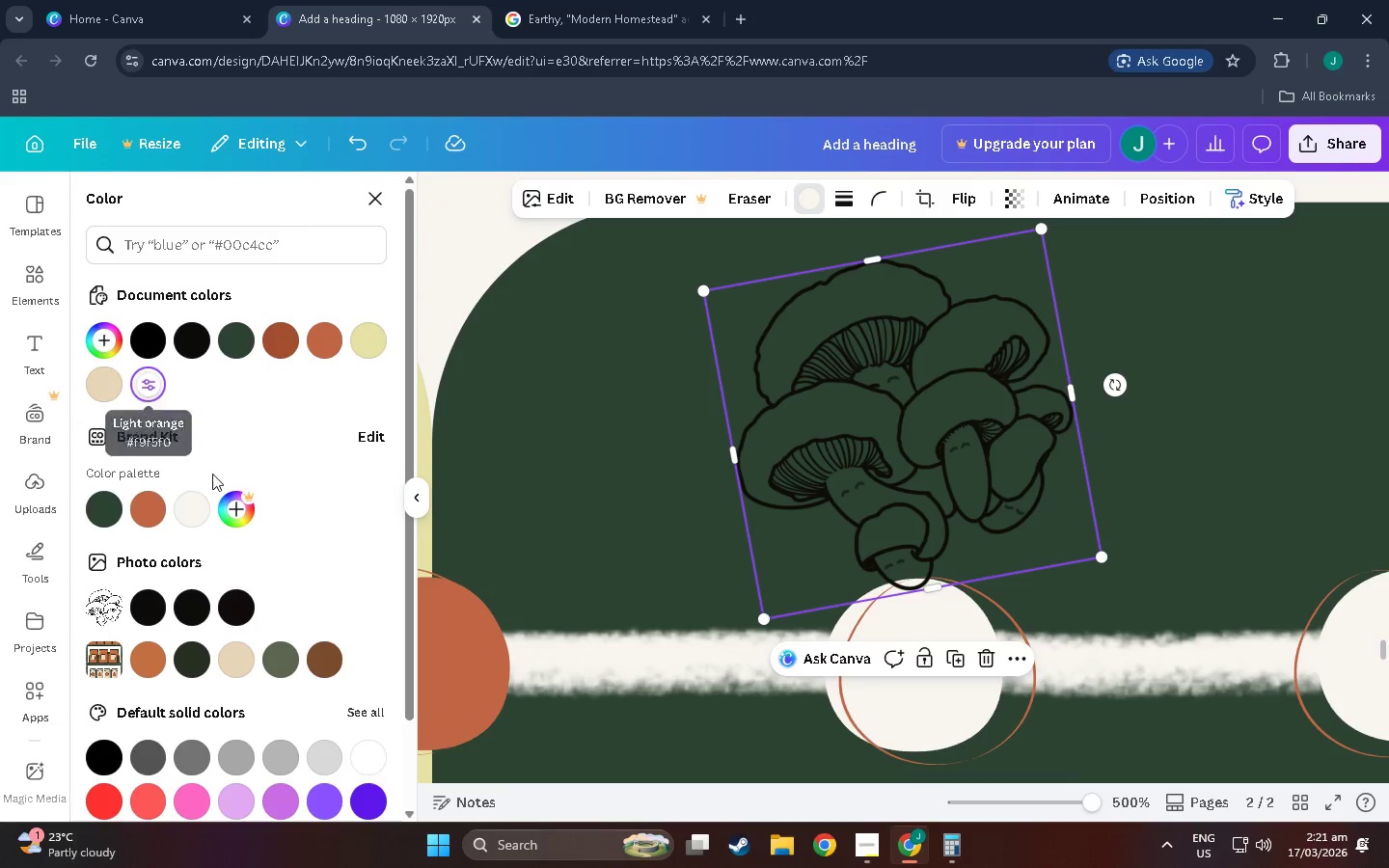 
scroll: coordinate [206, 592], scroll_direction: down, amount: 8.0
 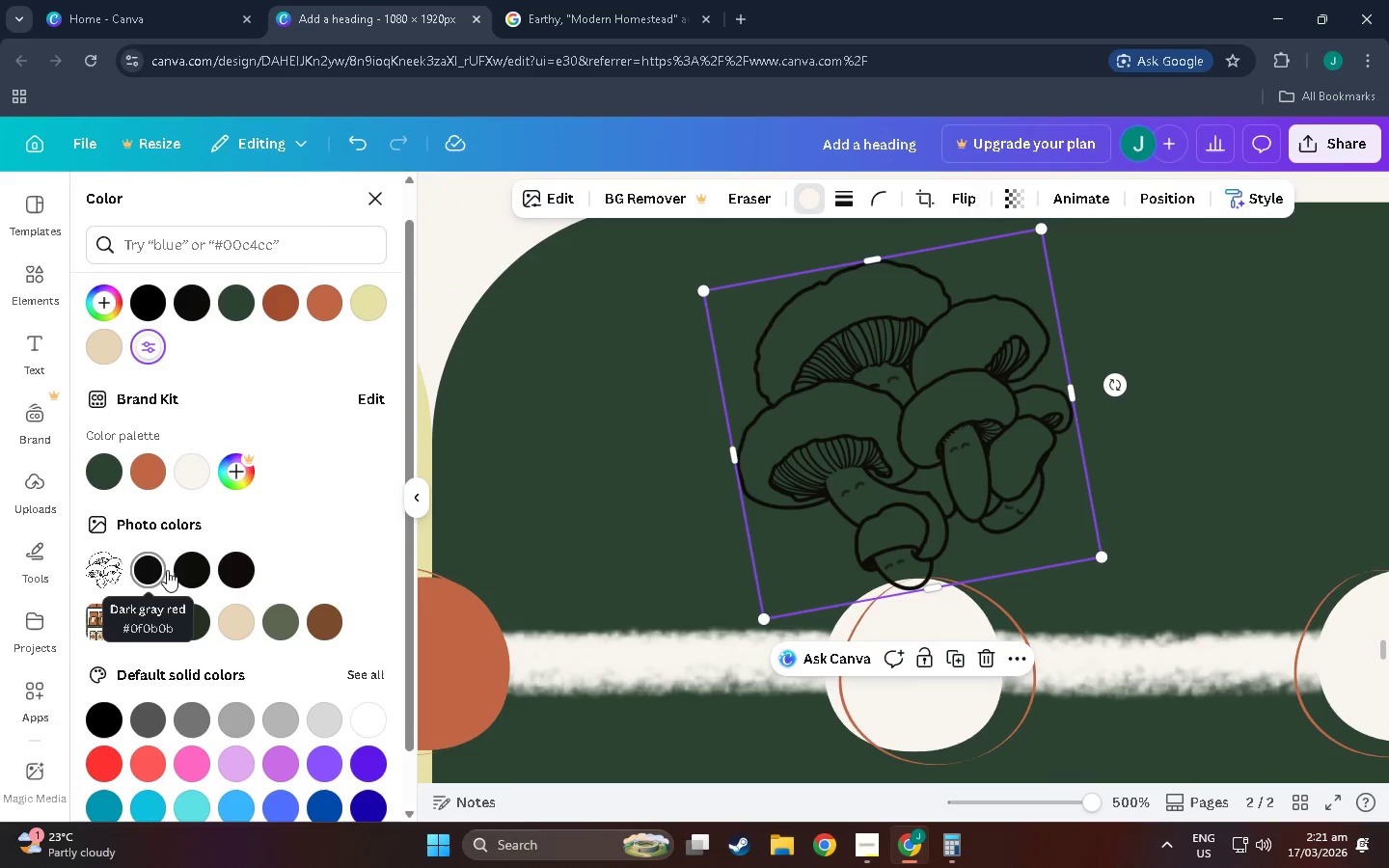 
scroll: coordinate [274, 413], scroll_direction: up, amount: 4.0
 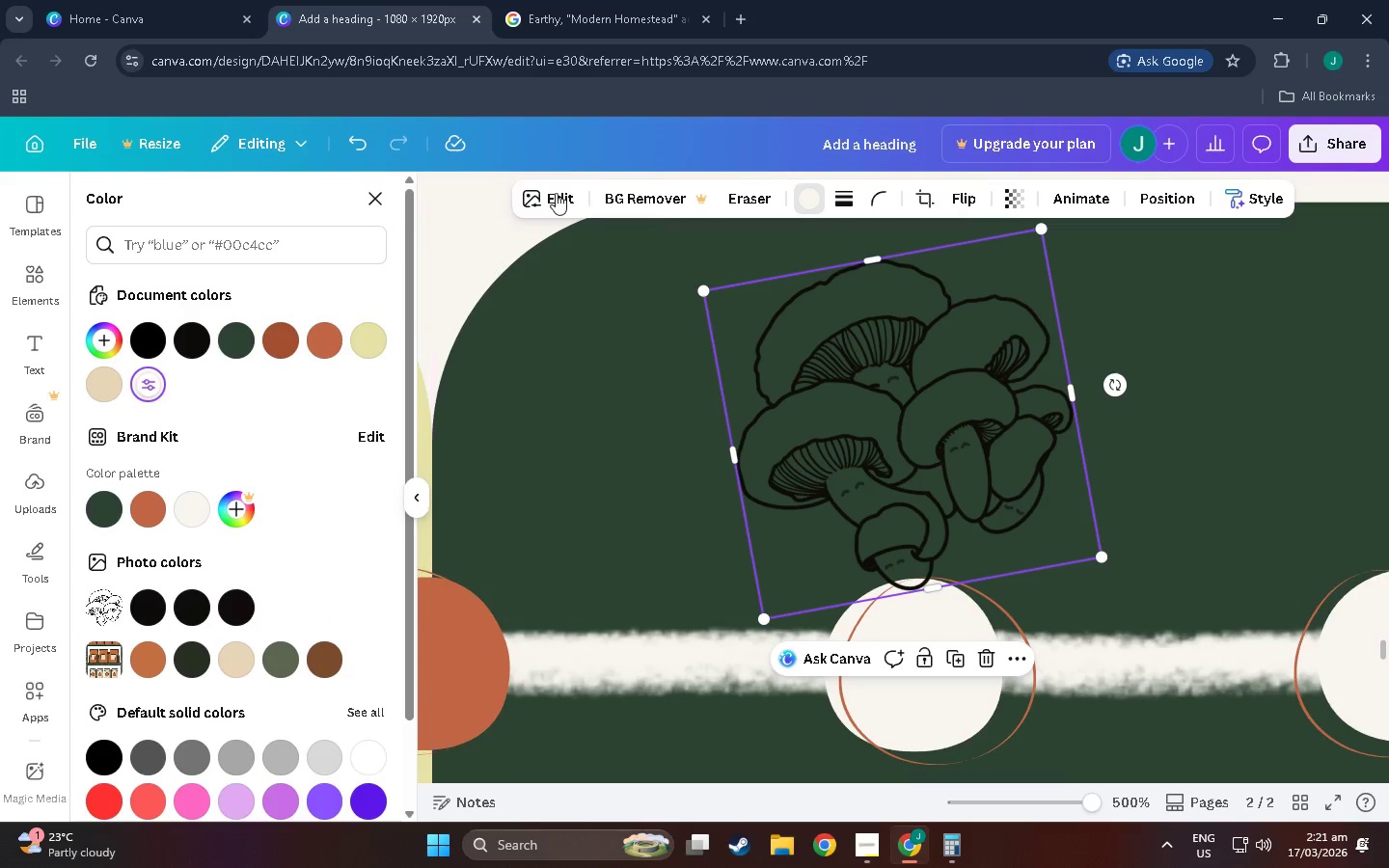 
left_click([555, 193])
 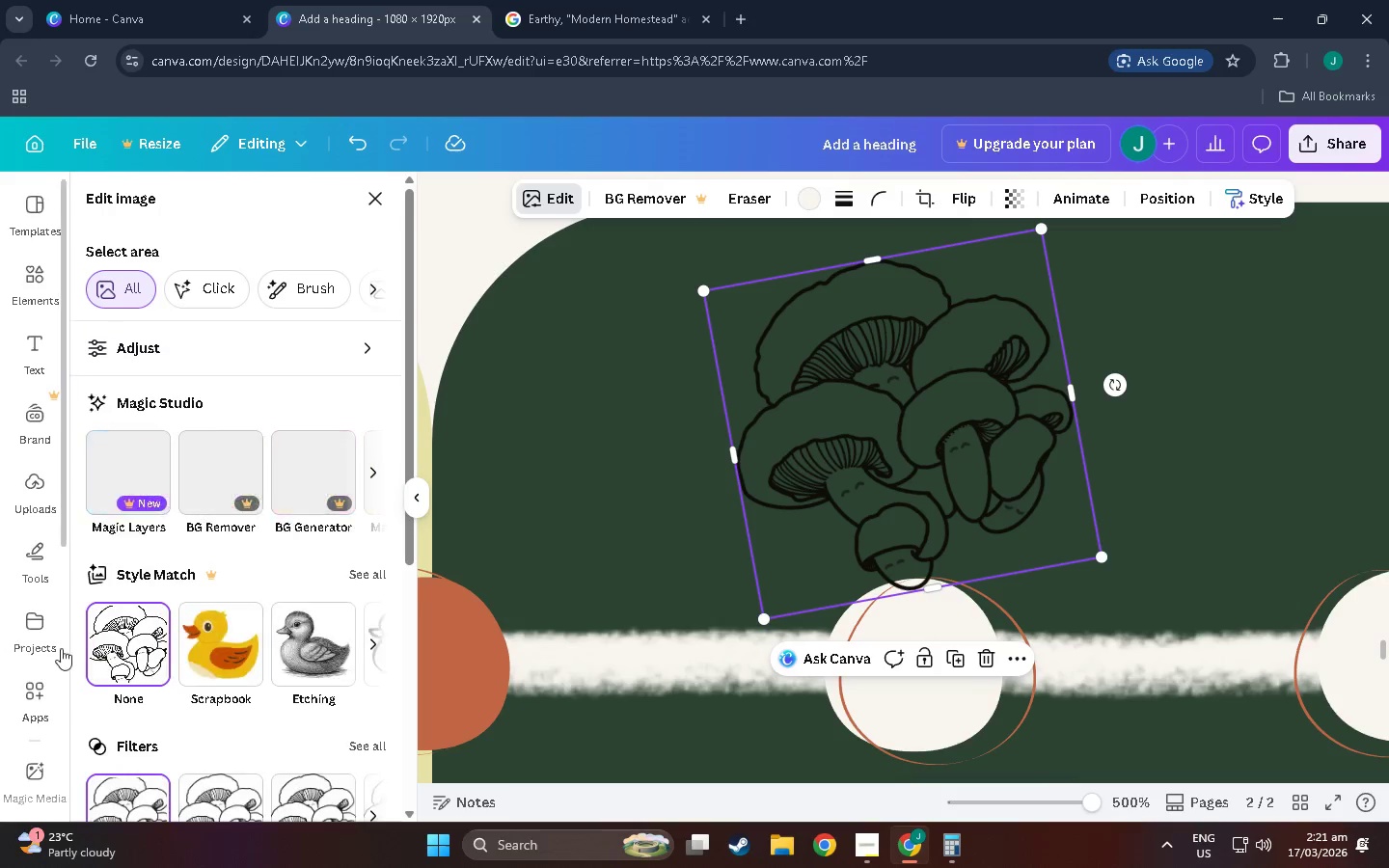 
scroll: coordinate [208, 611], scroll_direction: down, amount: 11.0
 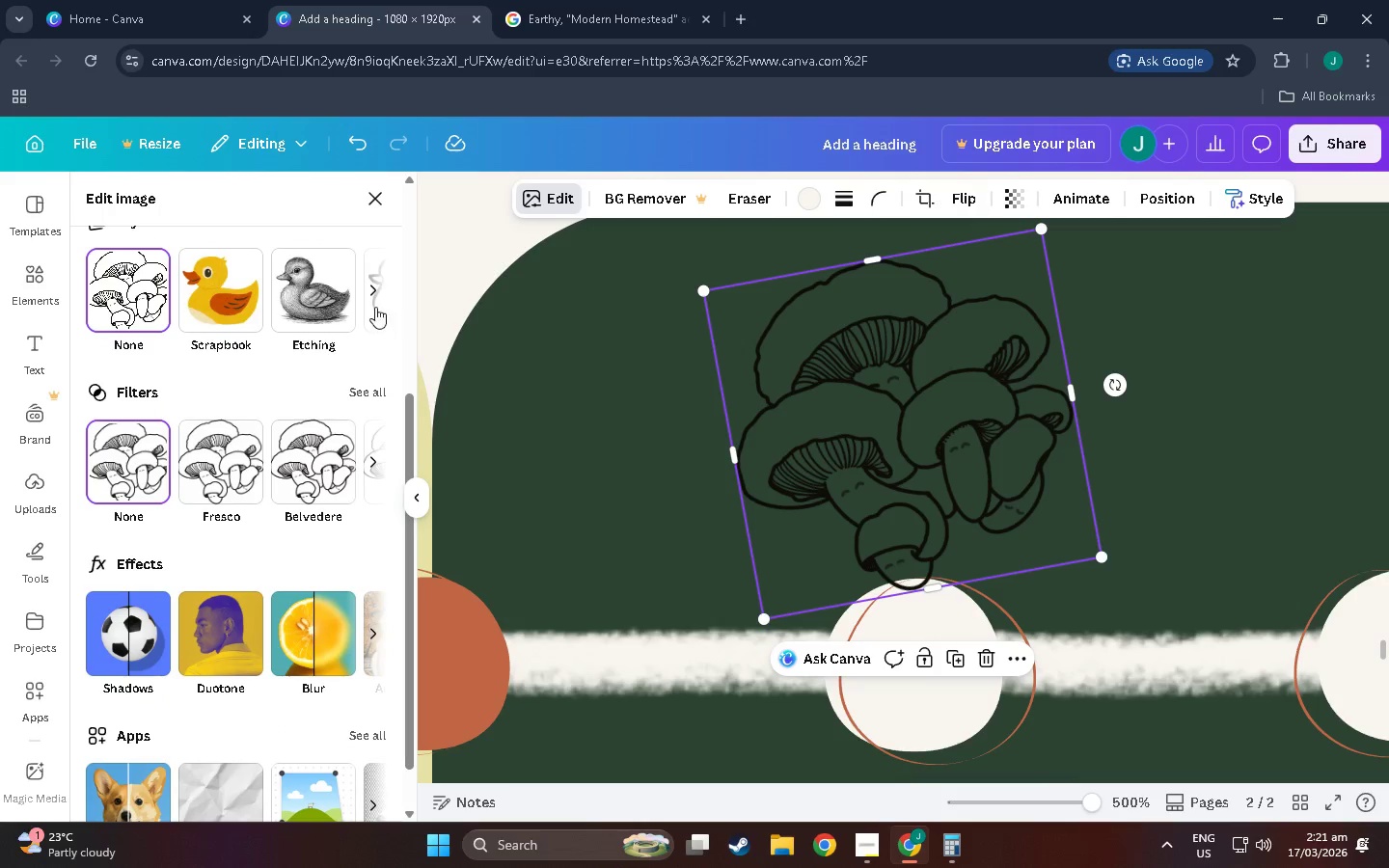 
left_click([371, 306])
 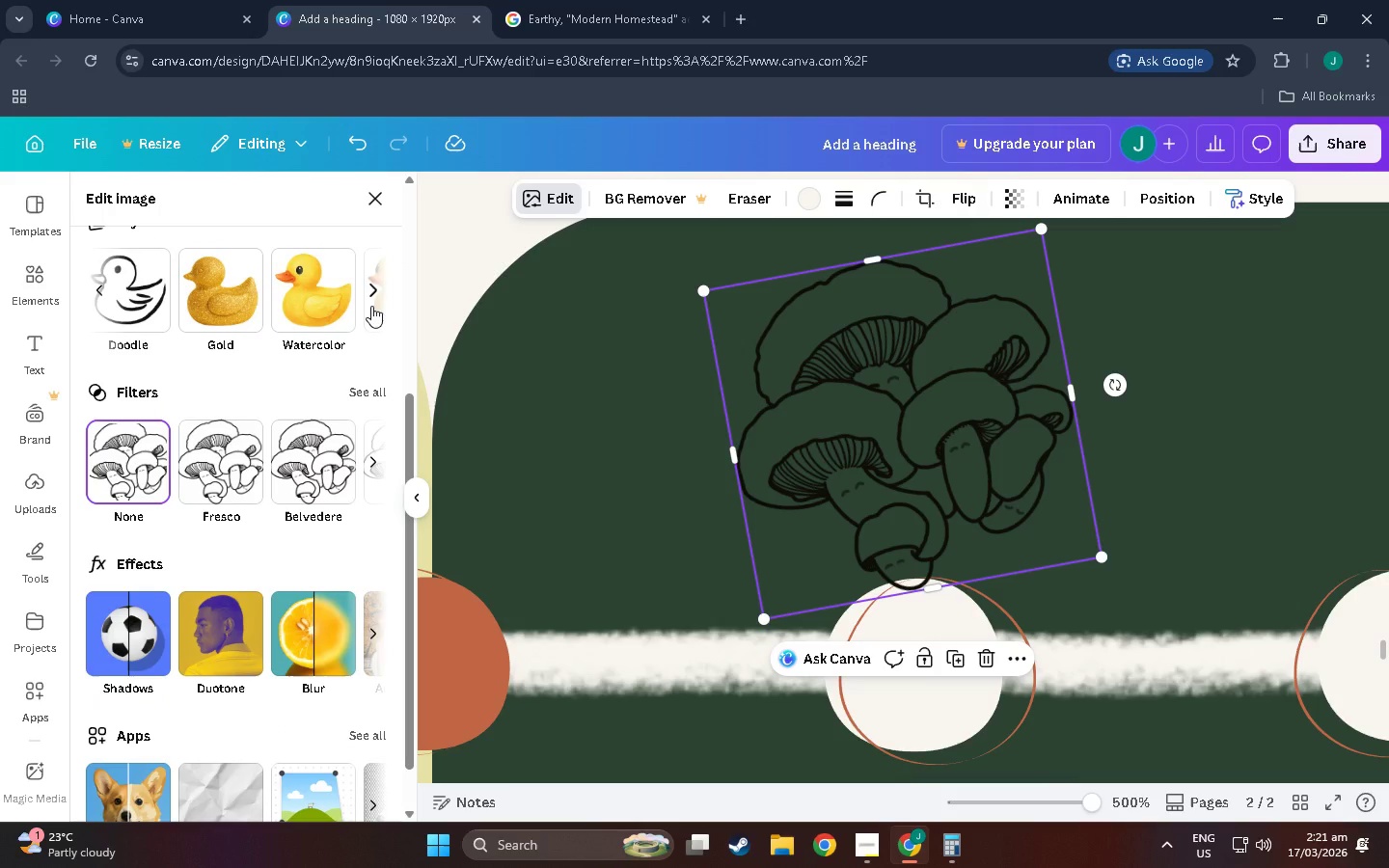 
left_click([371, 306])
 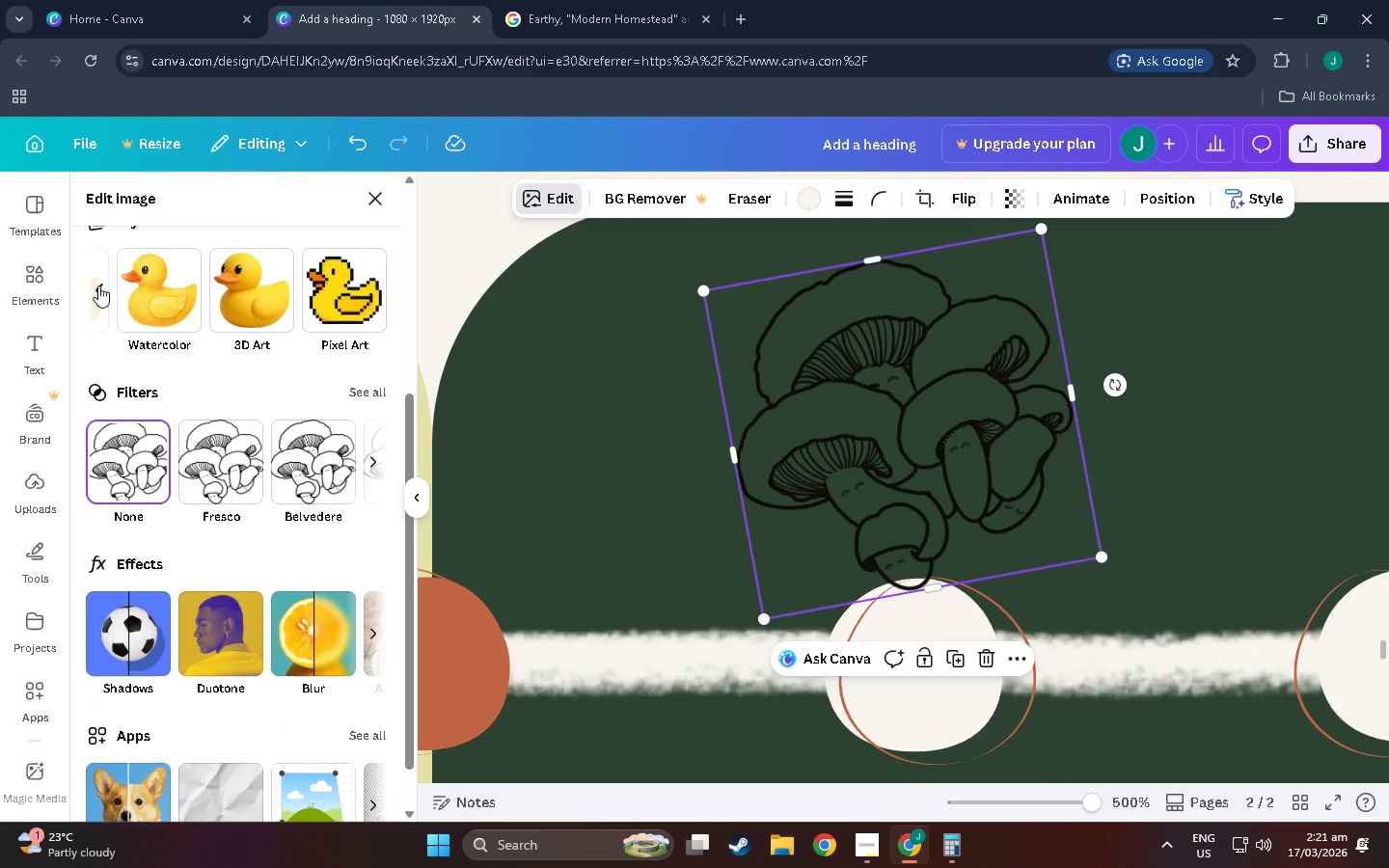 
double_click([98, 285])
 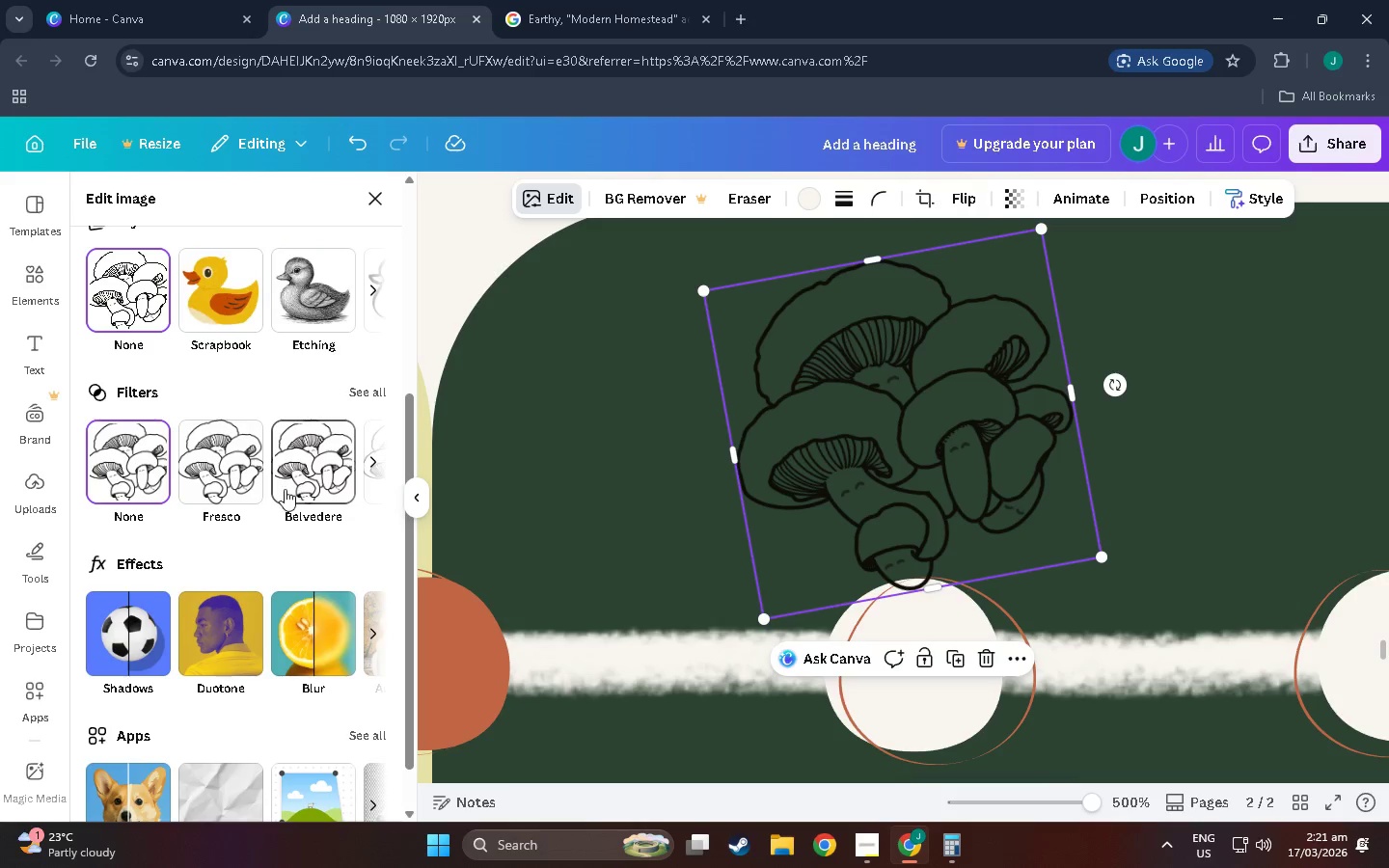 
wait(5.05)
 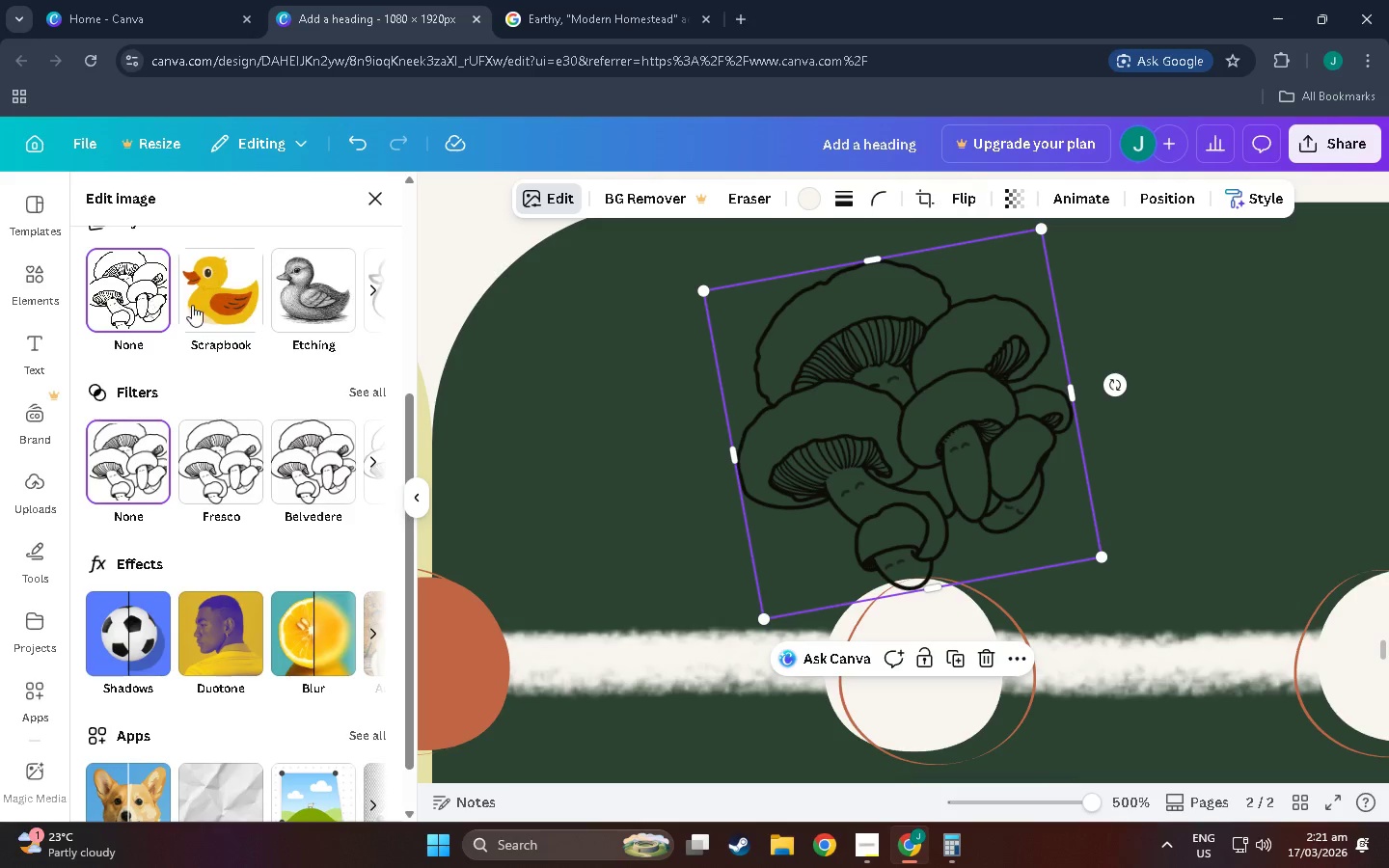 
left_click([230, 641])
 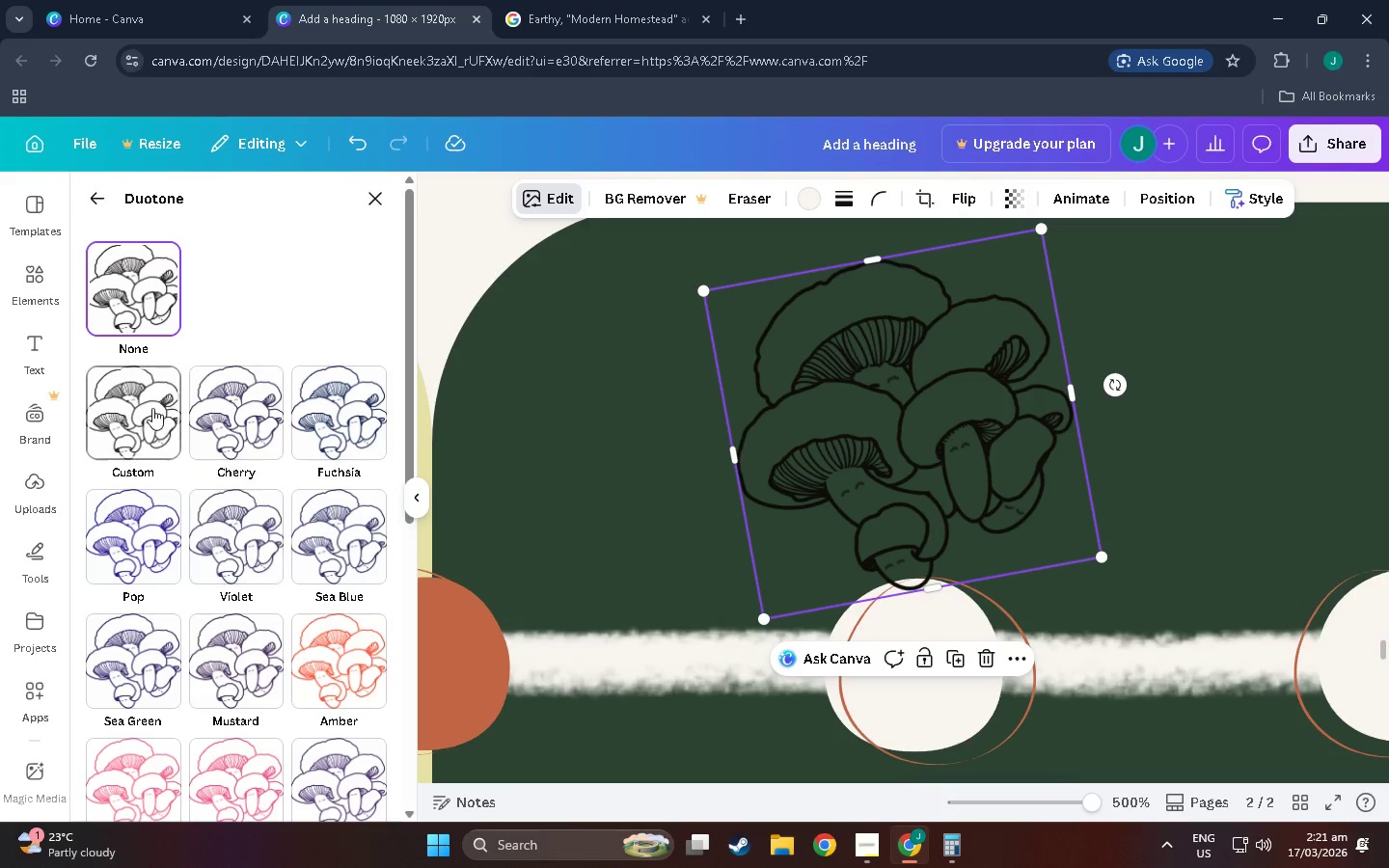 
left_click([150, 408])
 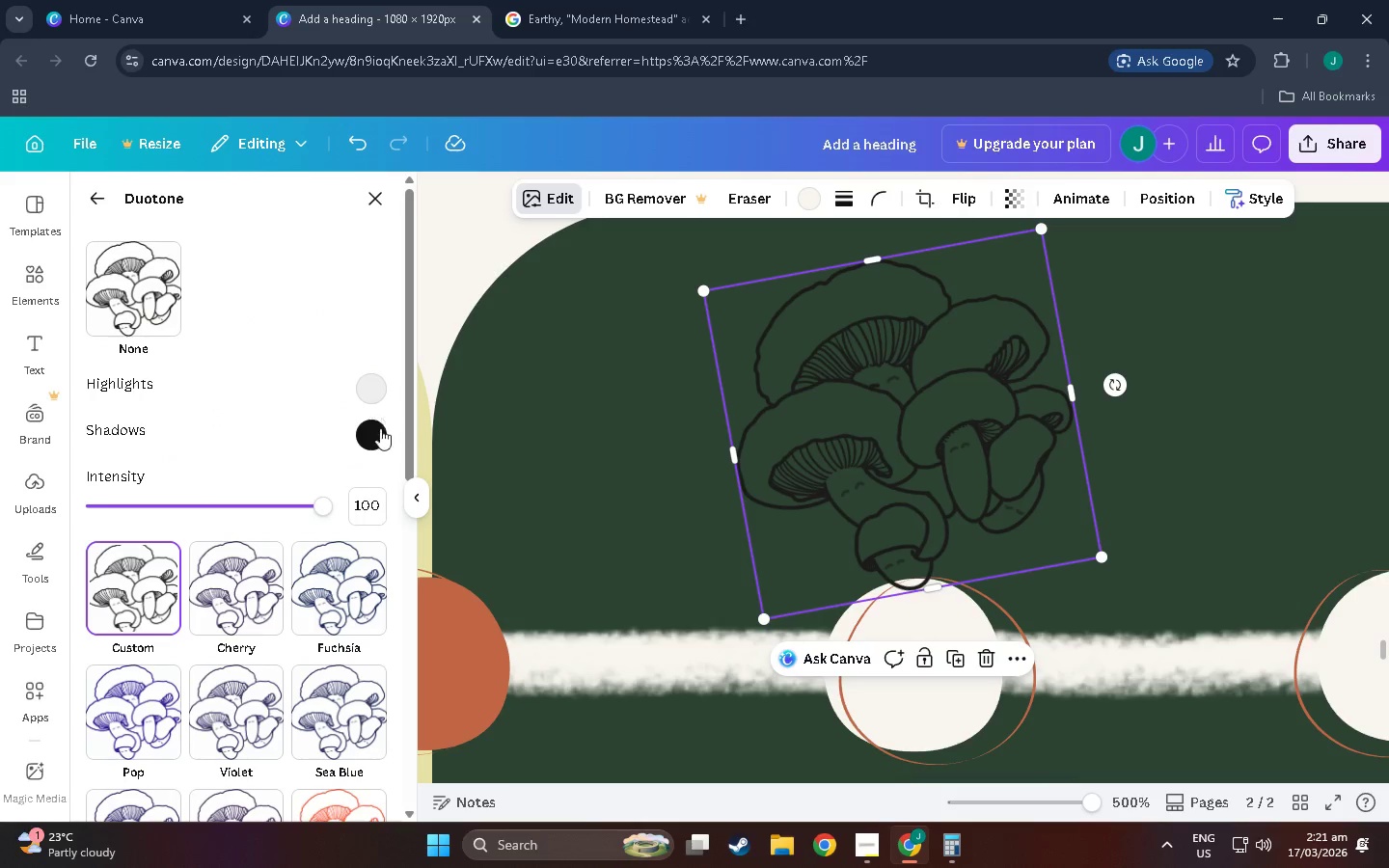 
left_click([381, 433])
 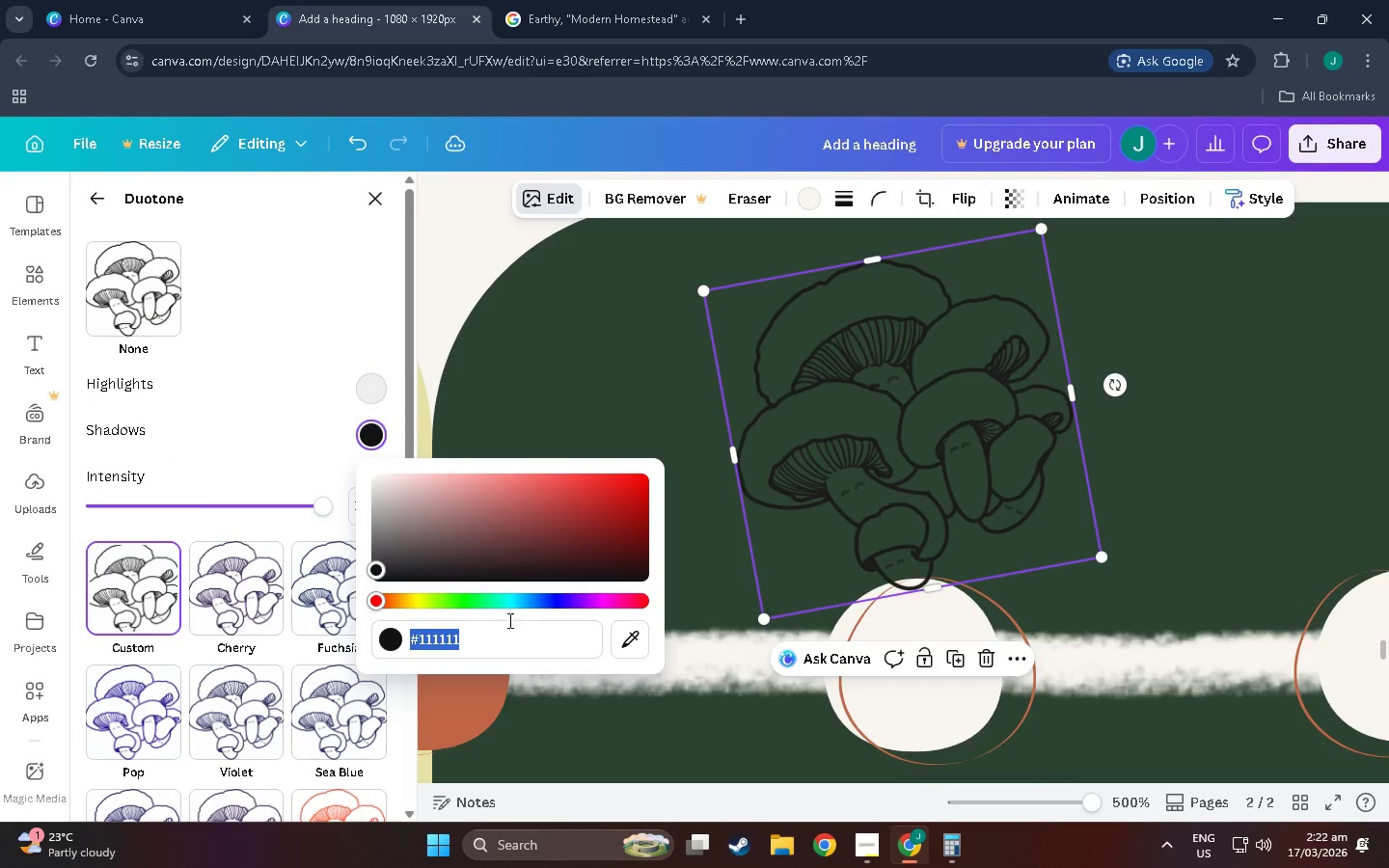 
left_click([634, 642])
 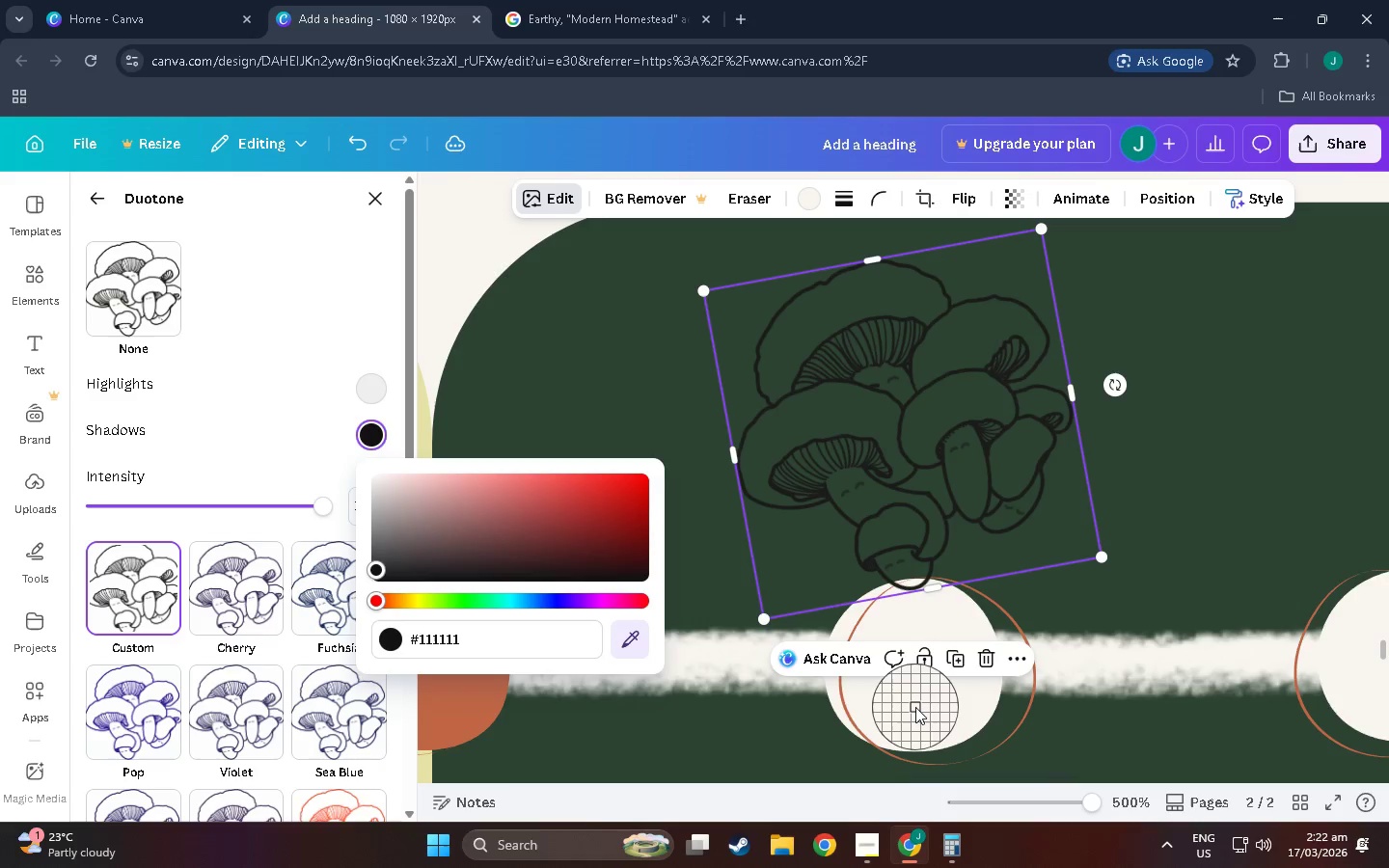 
left_click([915, 707])
 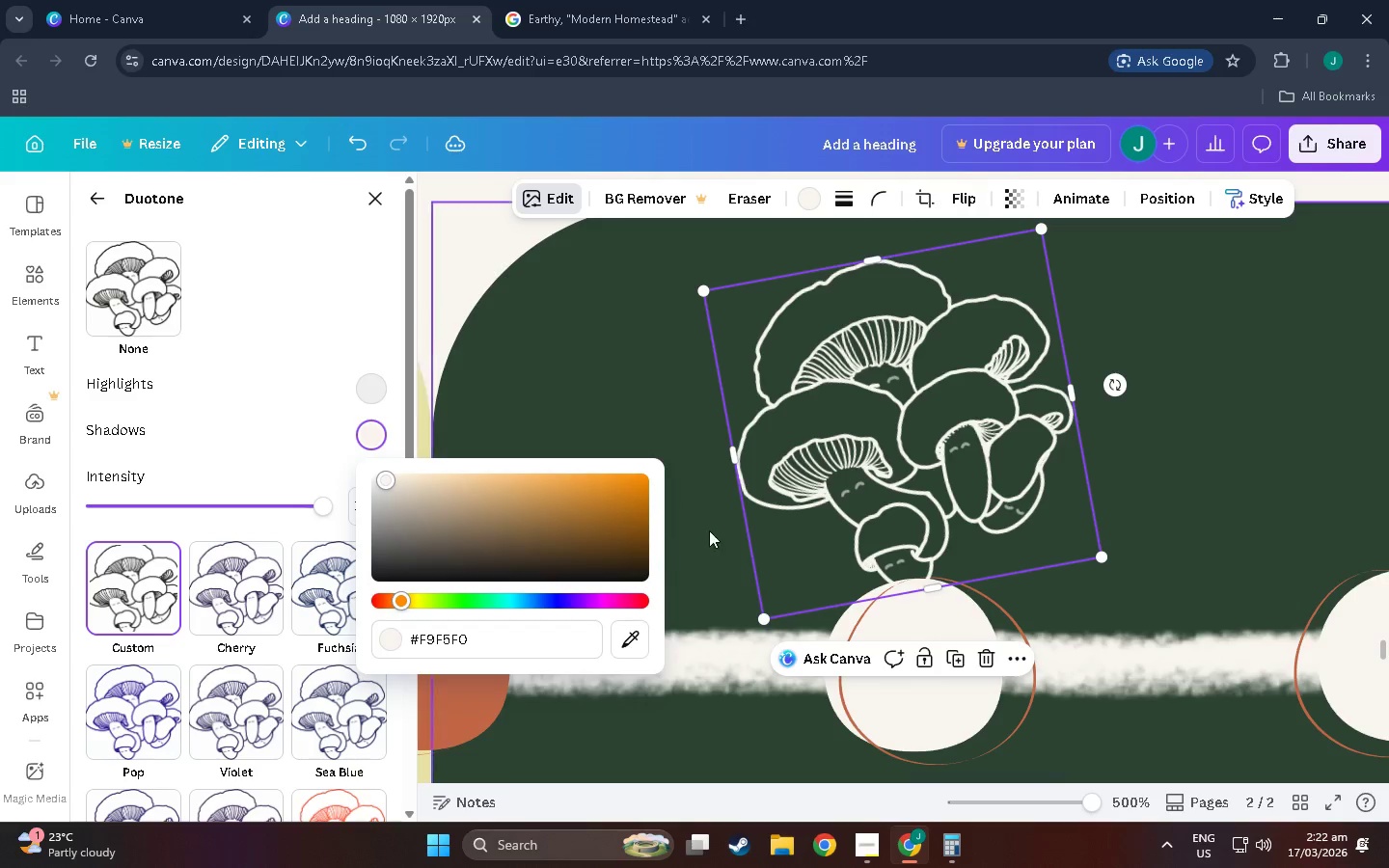 
left_click([824, 482])
 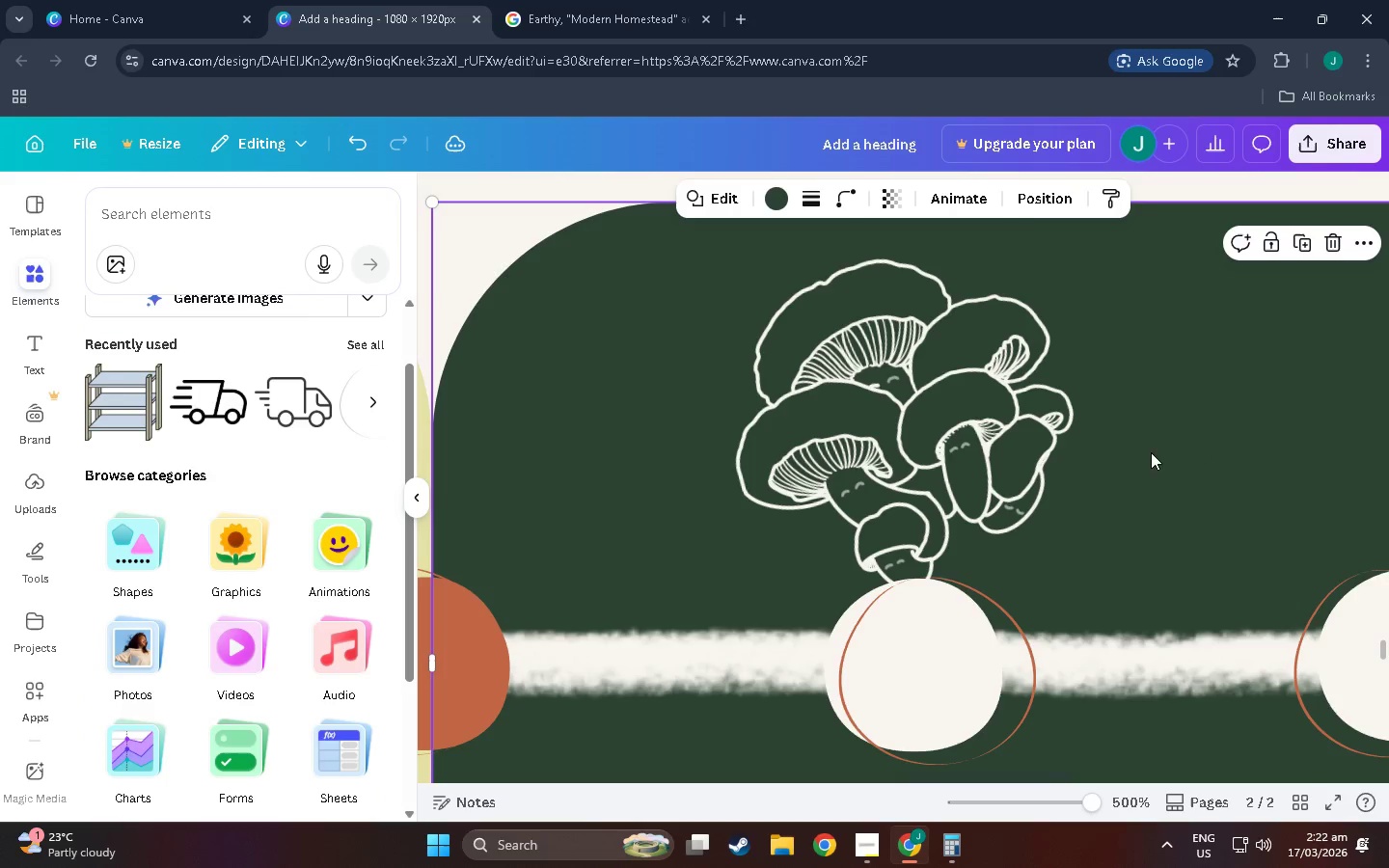 
double_click([988, 478])
 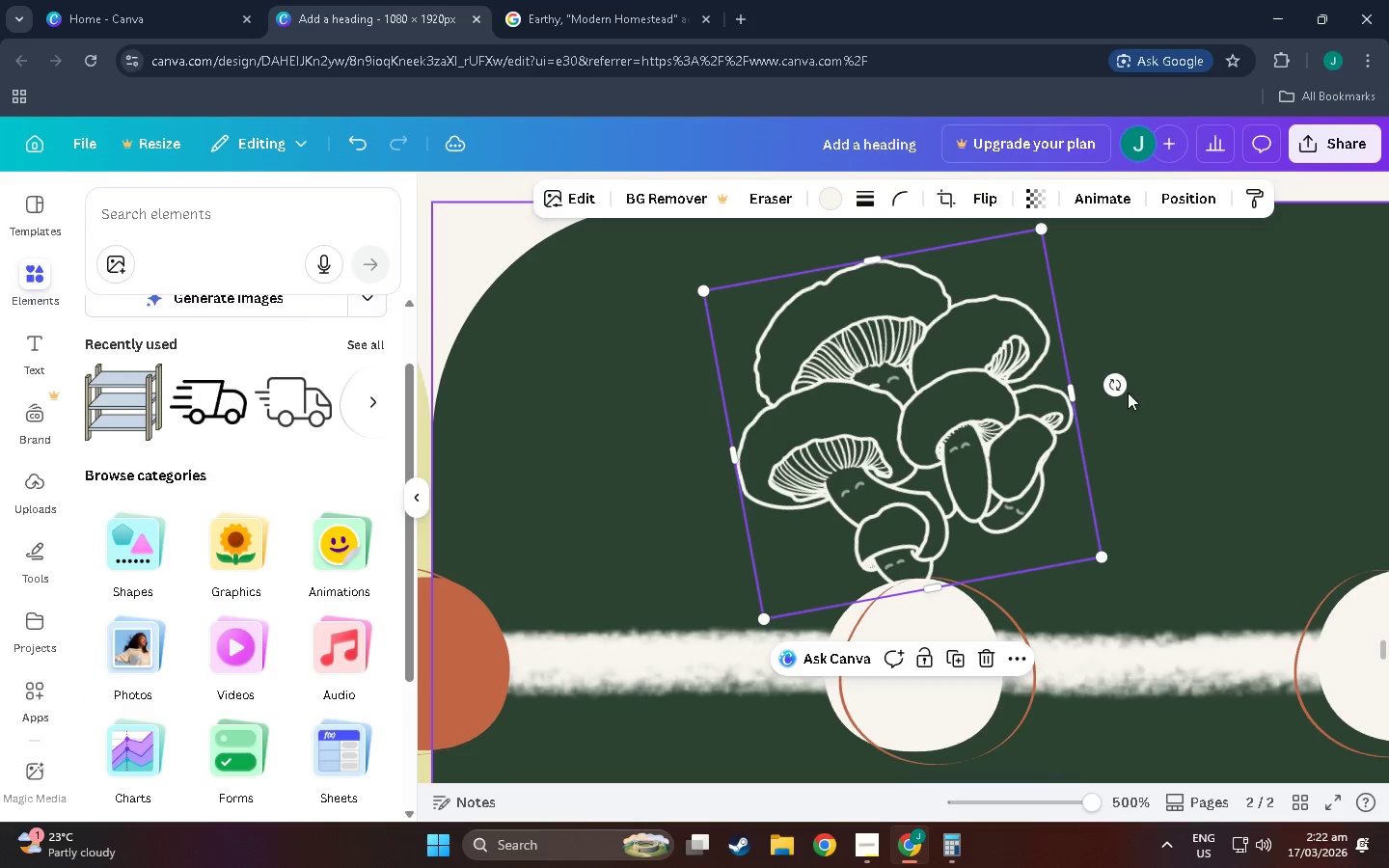 
left_click_drag(start_coordinate=[1116, 380], to_coordinate=[1116, 424])
 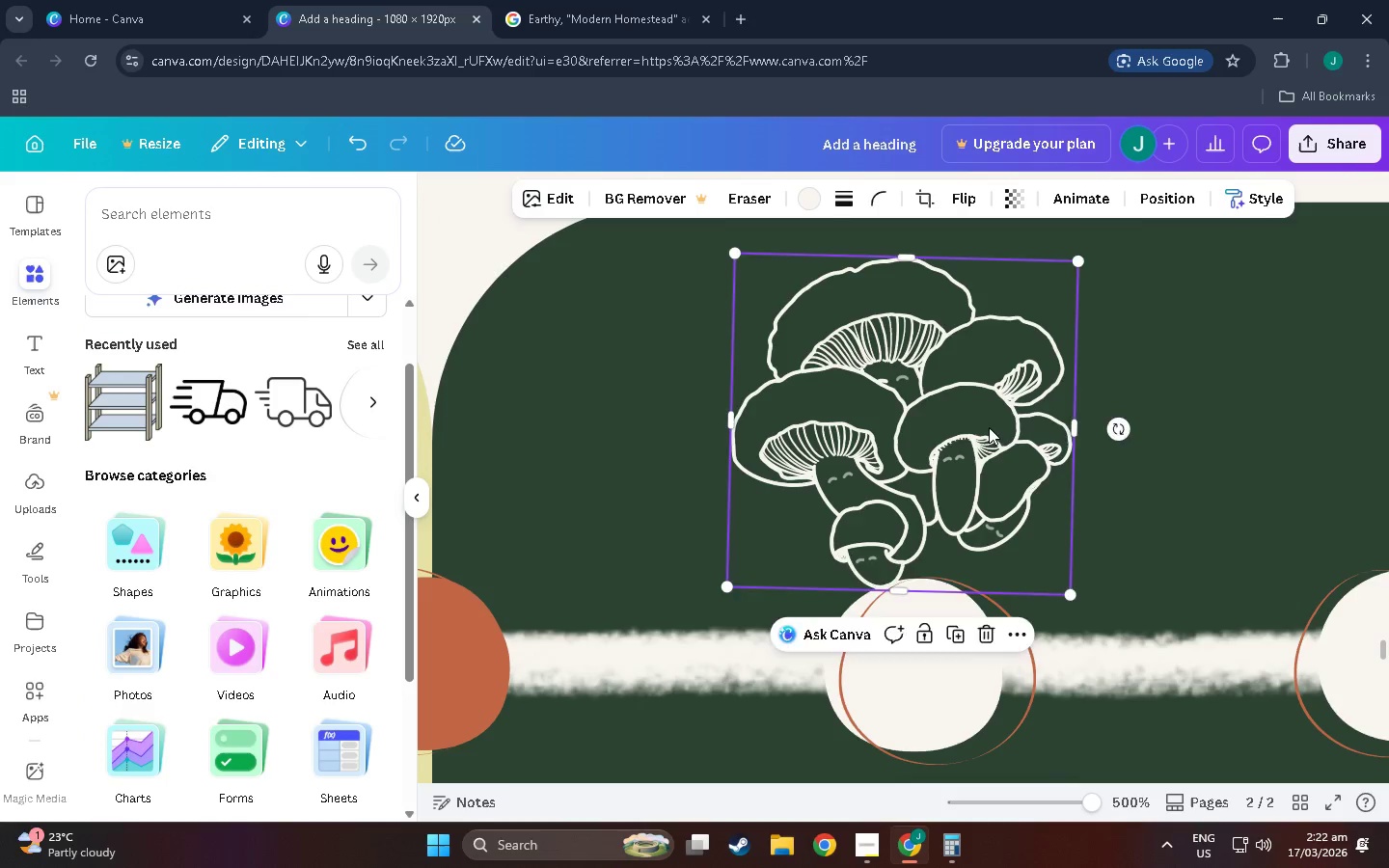 
left_click_drag(start_coordinate=[991, 430], to_coordinate=[999, 393])
 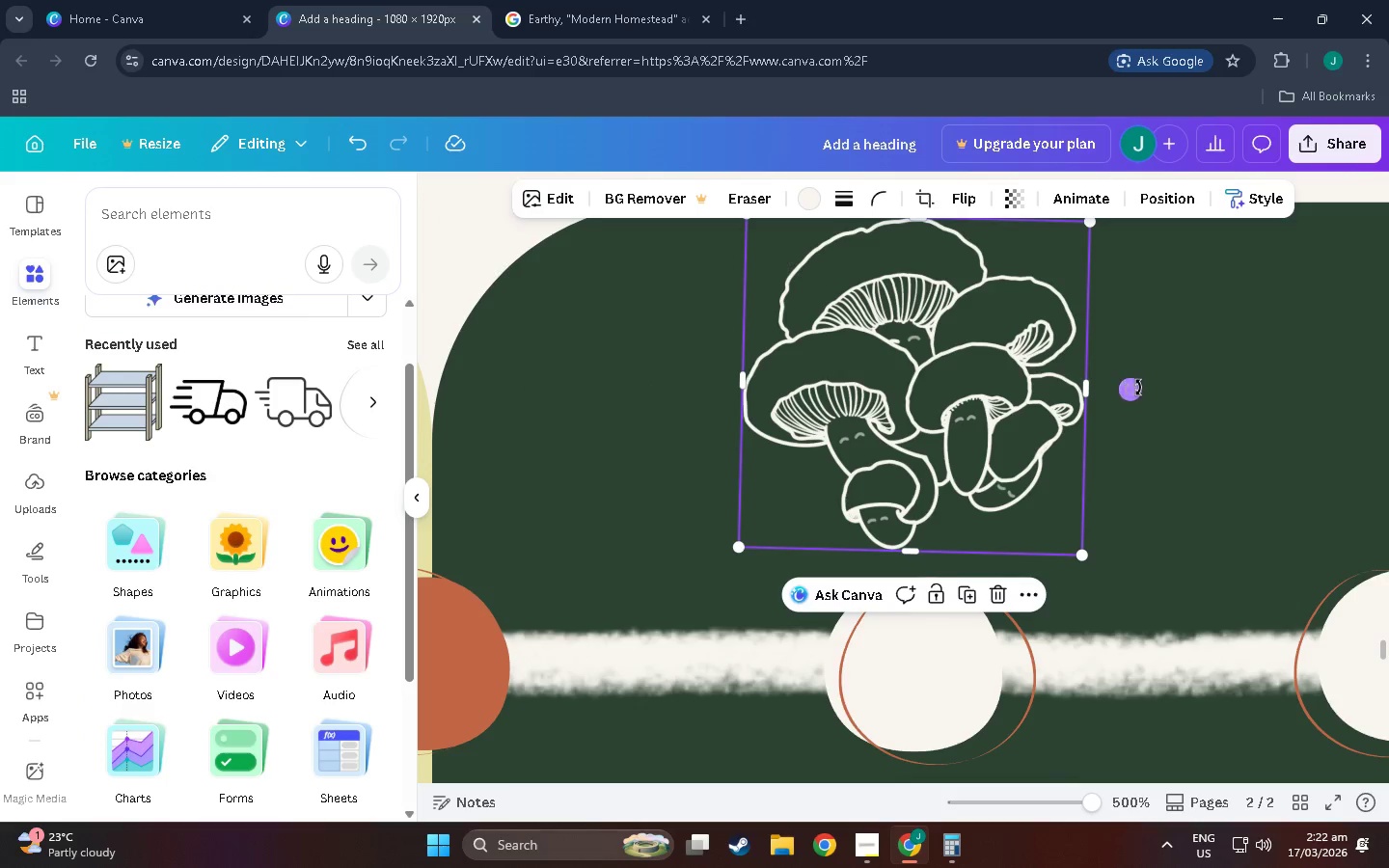 
left_click_drag(start_coordinate=[1138, 389], to_coordinate=[1136, 379])
 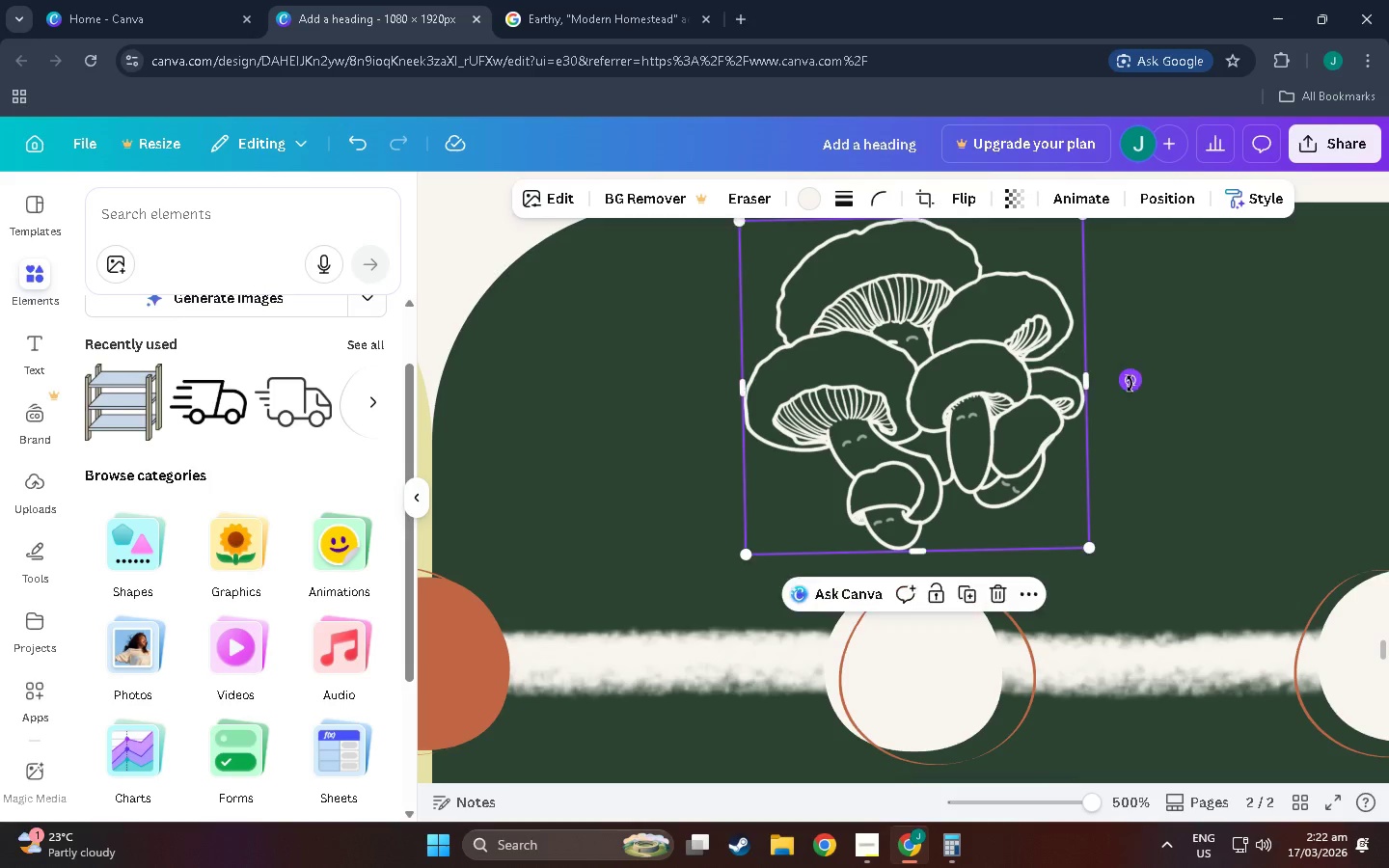 
hold_key(key=ControlLeft, duration=0.73)
scroll: coordinate [861, 466], scroll_direction: down, amount: 7.0
 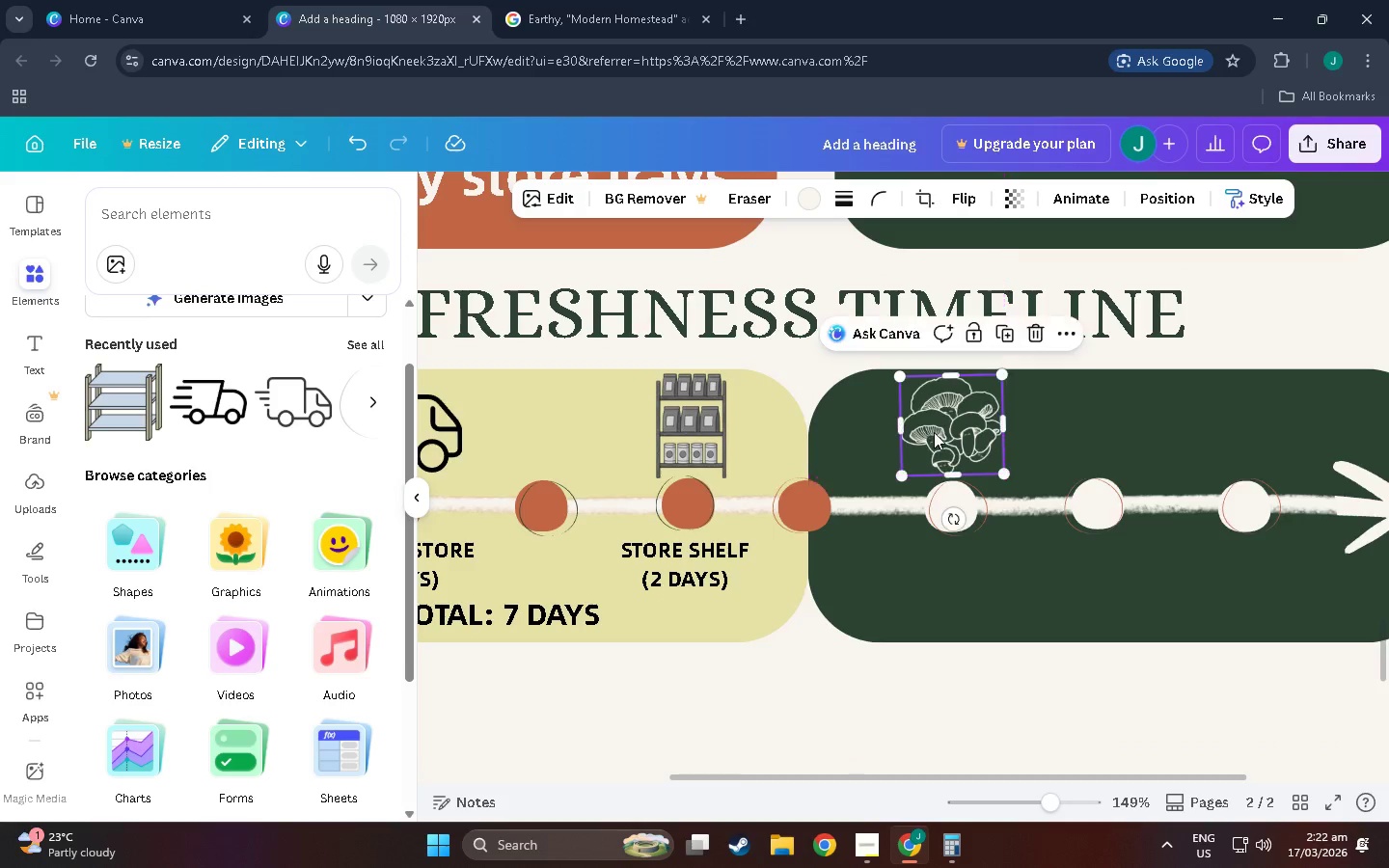 
left_click([654, 560])
 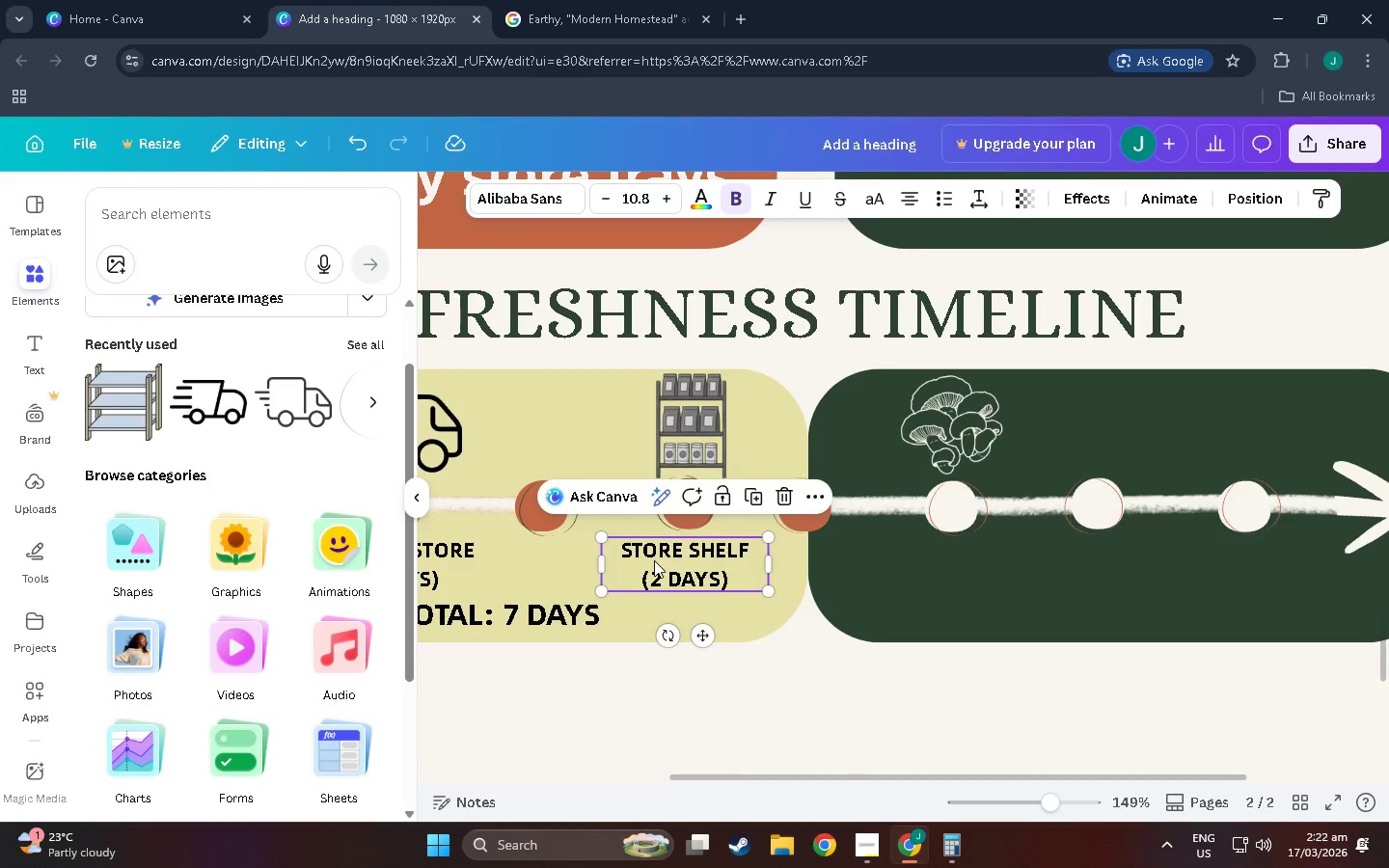 
key(Control+C)
 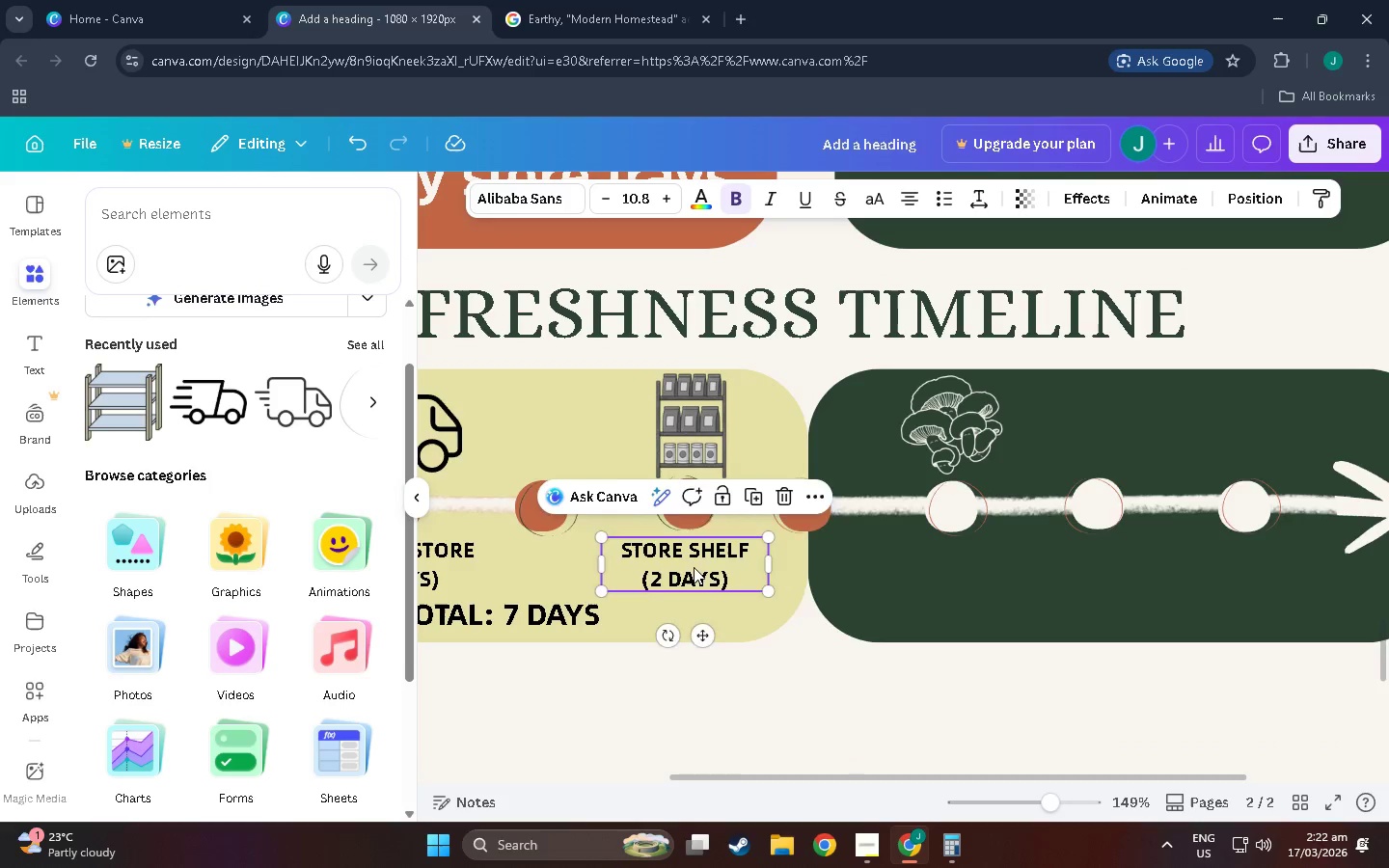 
key(Control+V)
 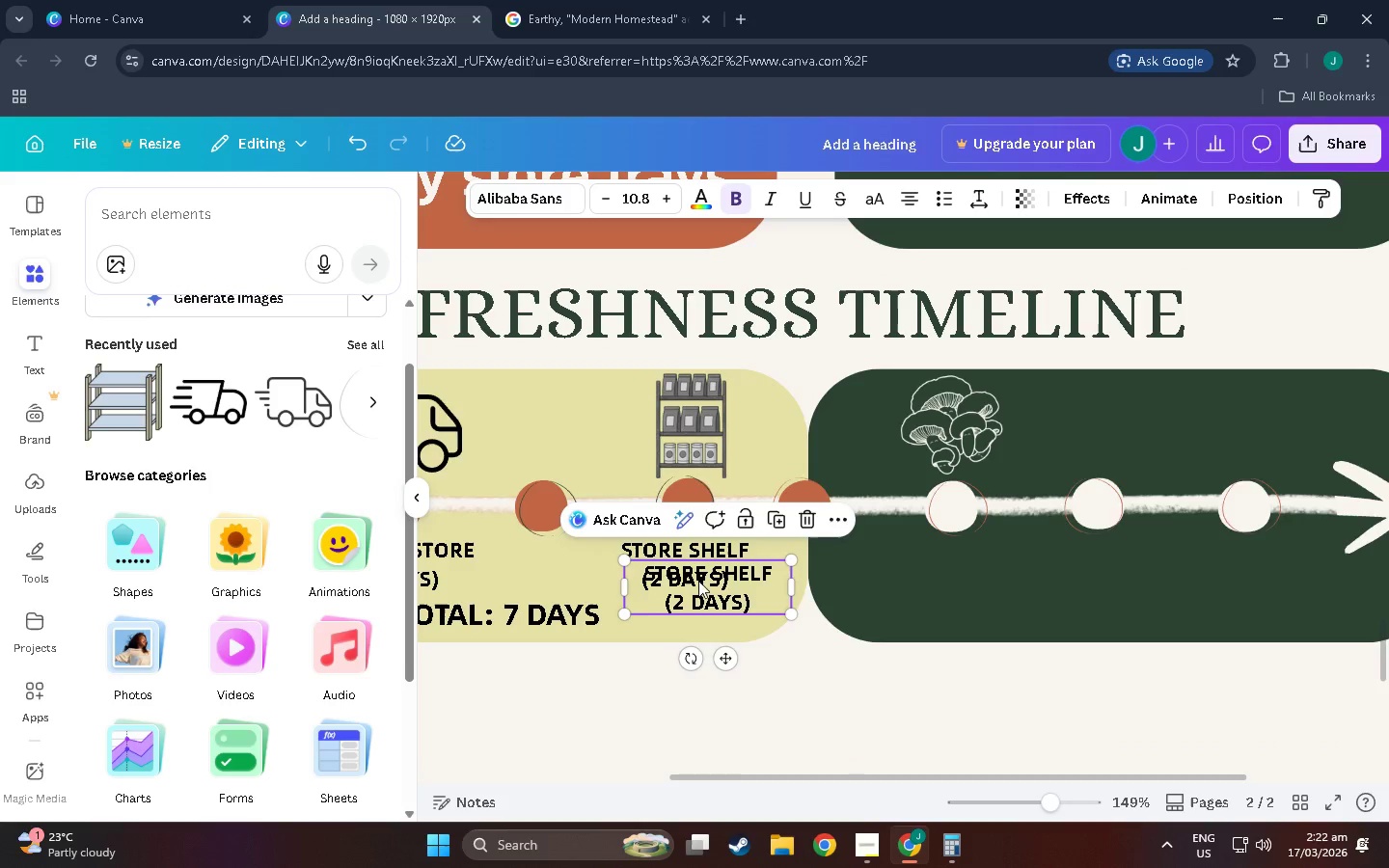 
left_click_drag(start_coordinate=[698, 584], to_coordinate=[946, 562])
 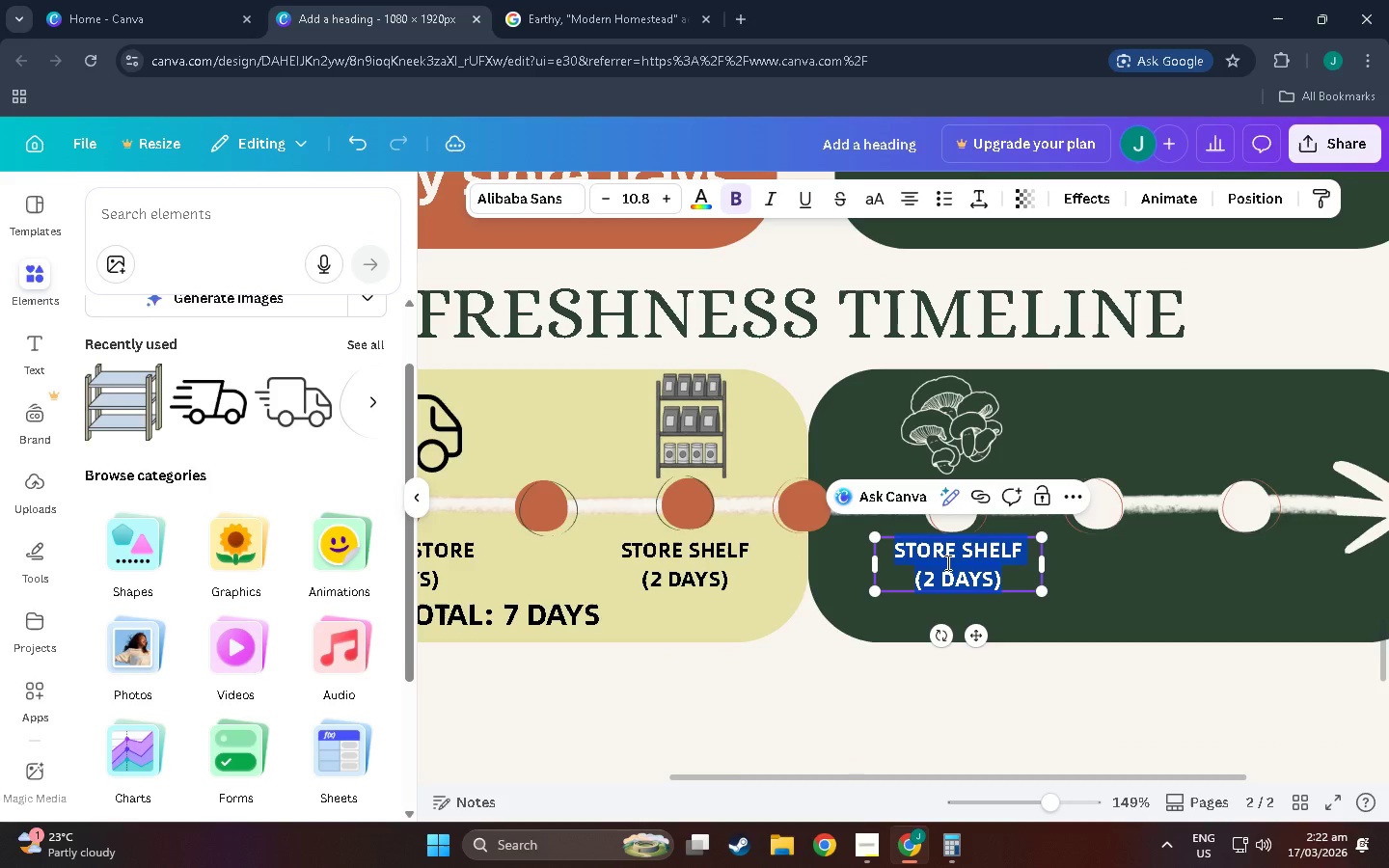 
double_click([946, 562])
 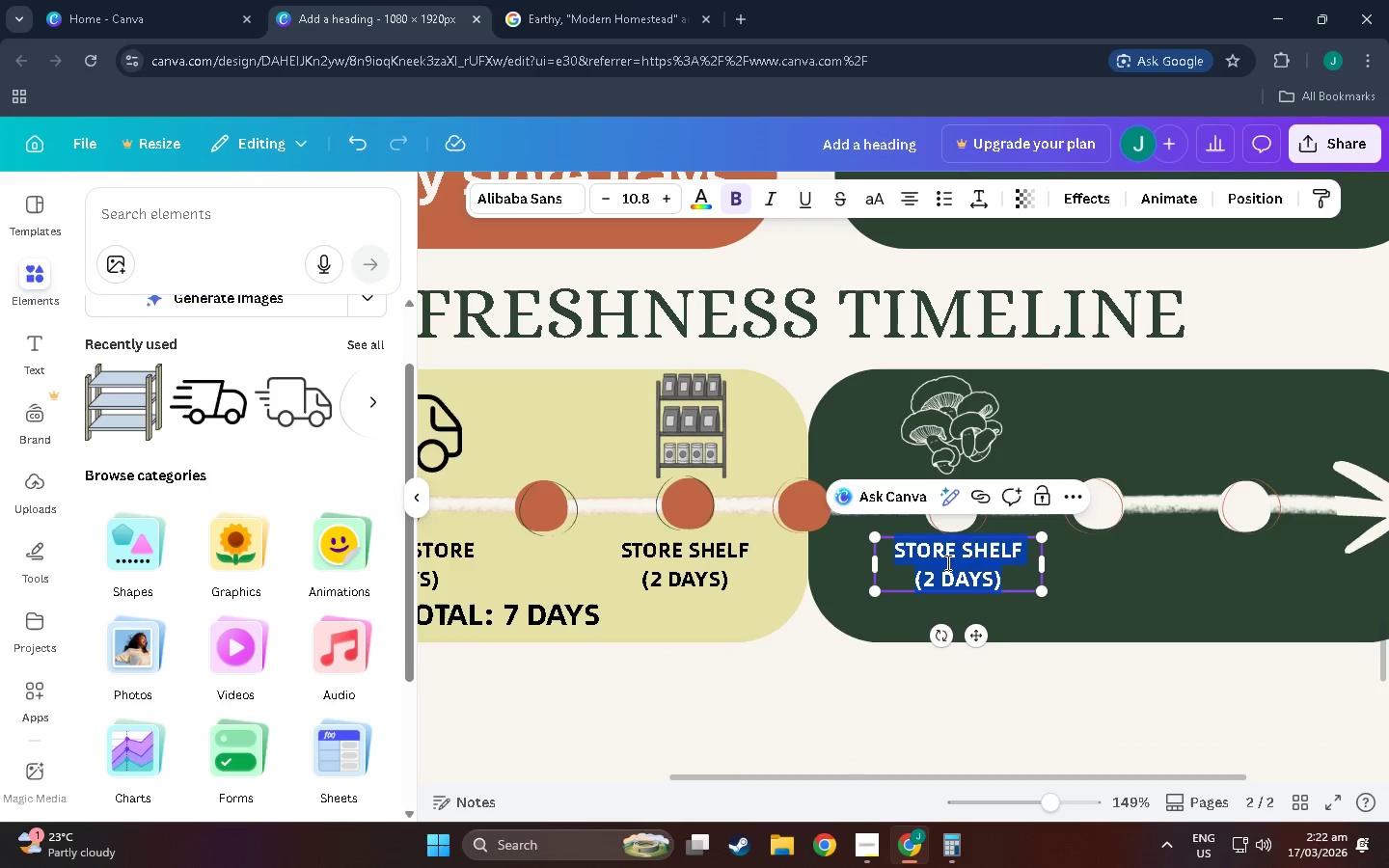 
type(Har)
key(Backspace)
key(Backspace)
type(ARVEST KIT)
 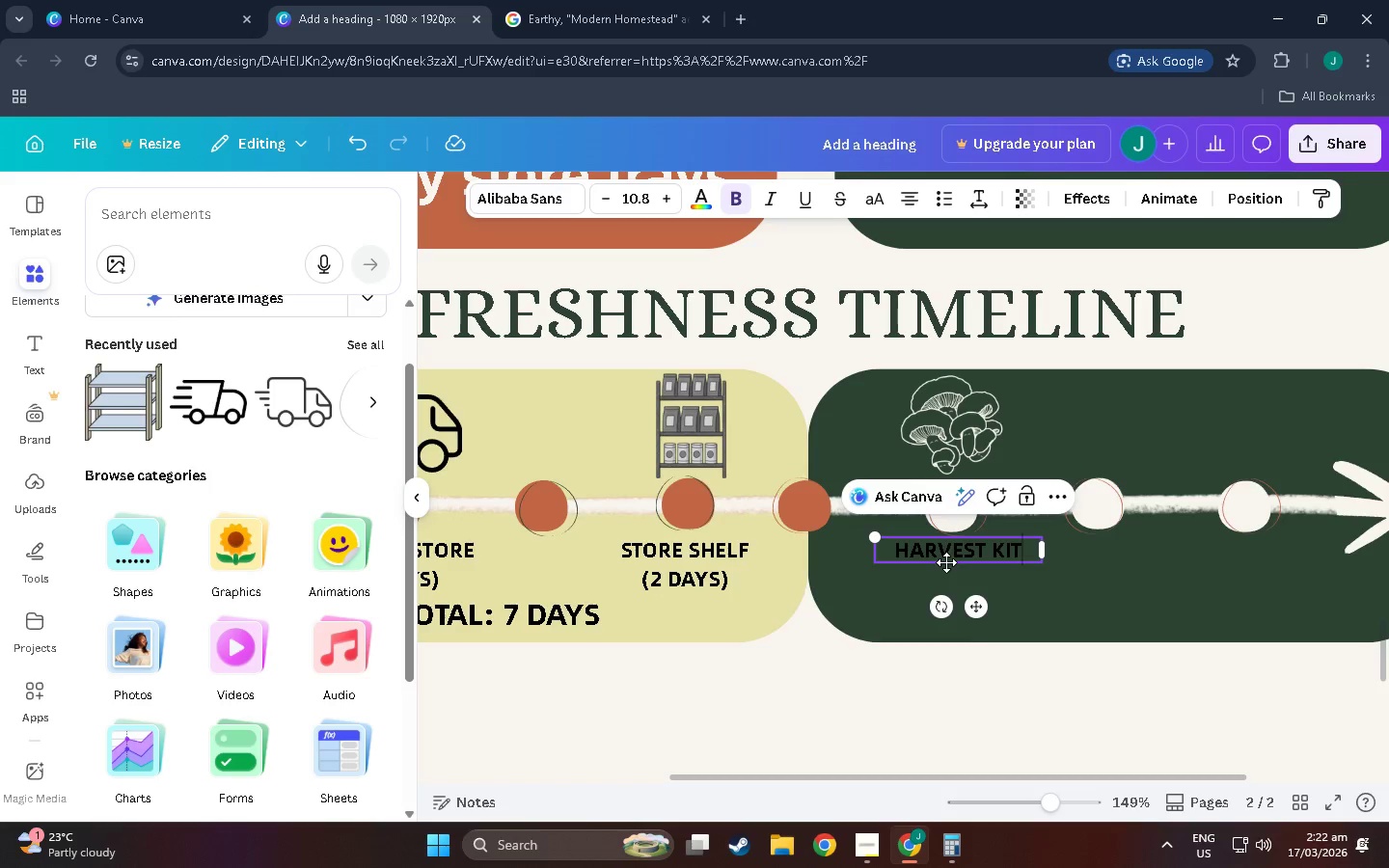 
key(Enter)
 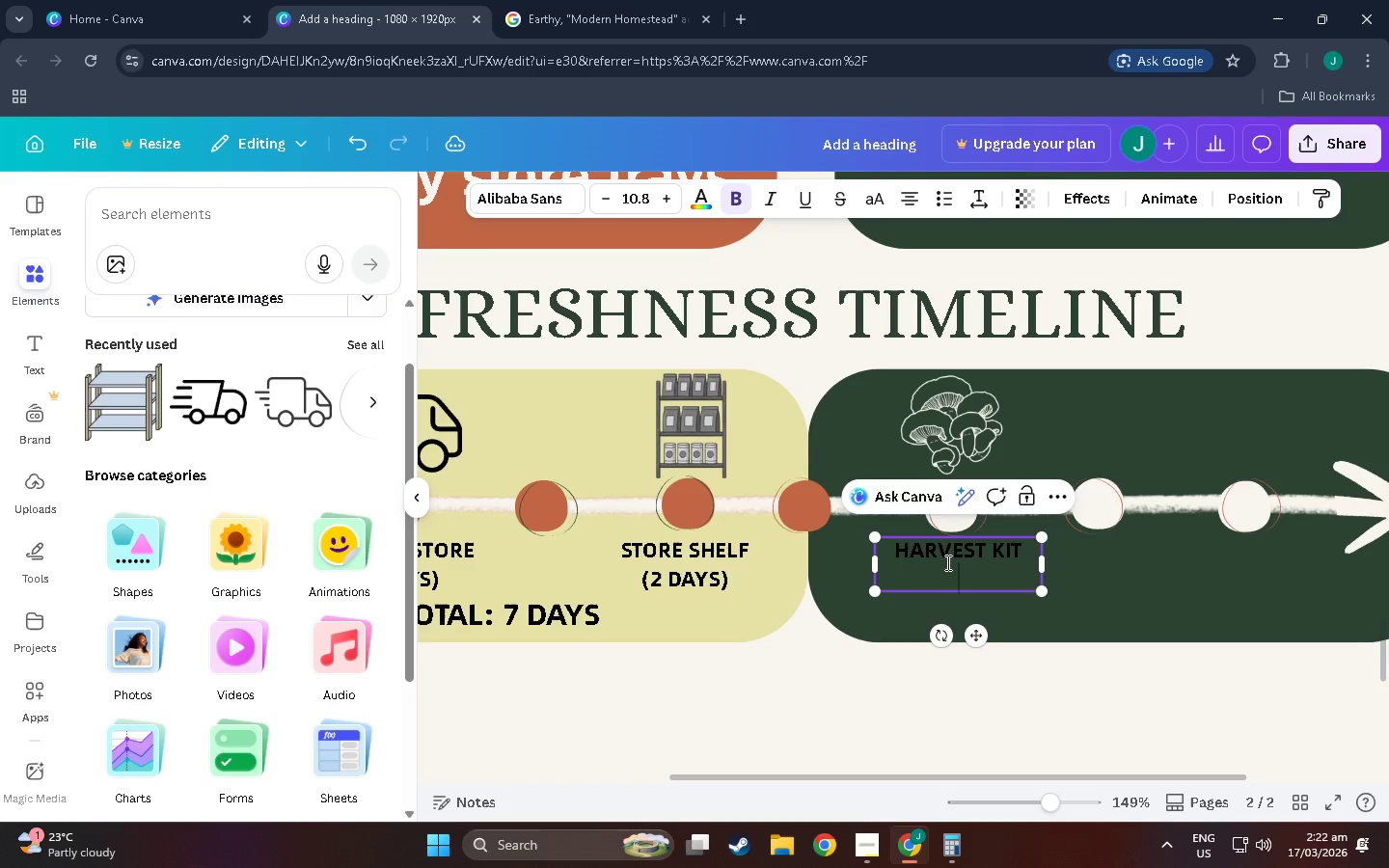 
type((t1)
key(Backspace)
key(Backspace)
type(10 Min)
key(Backspace)
key(Backspace)
key(Backspace)
type(mio)
key(Backspace)
type(ns))
 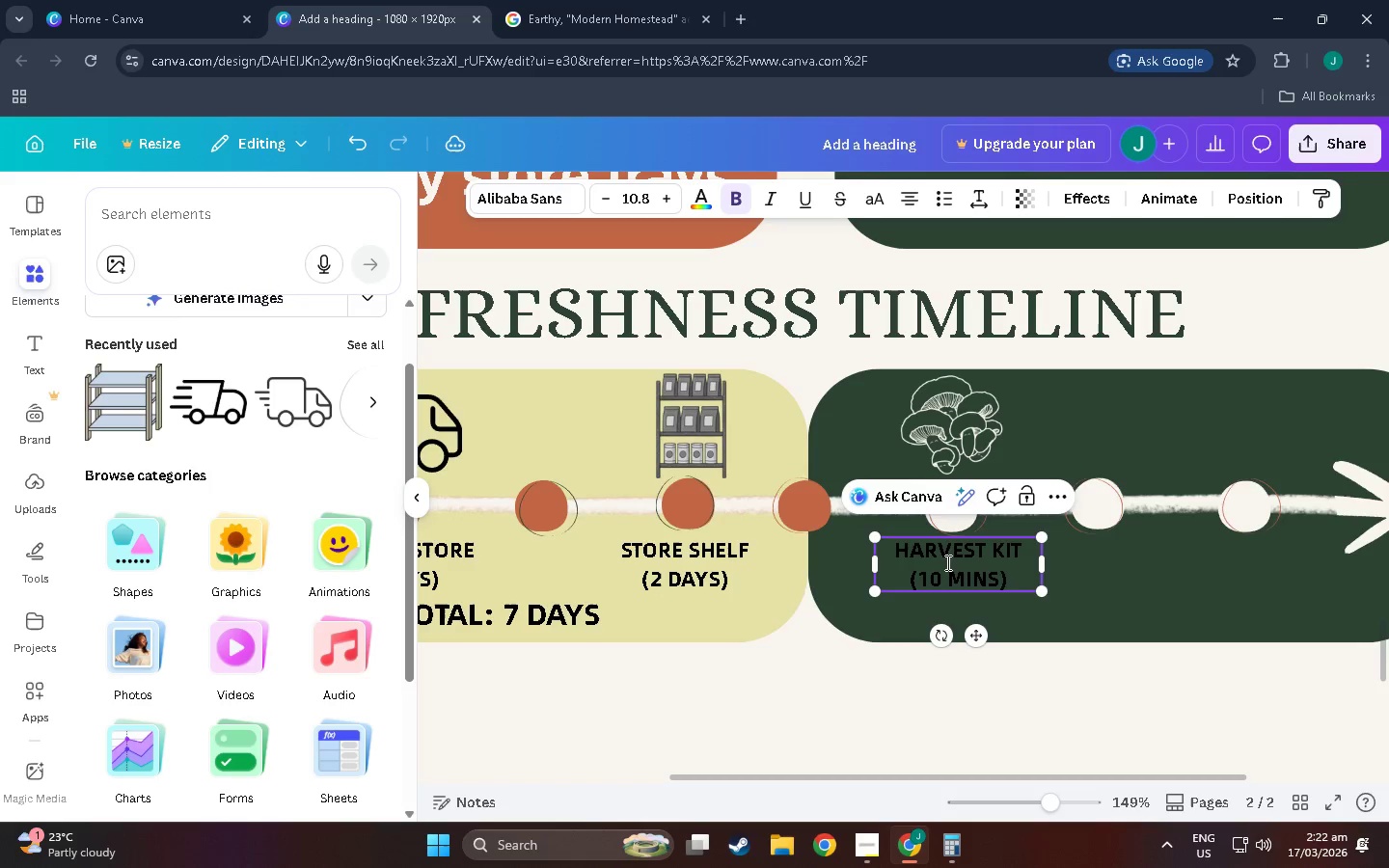 
left_click_drag(start_coordinate=[1015, 588], to_coordinate=[890, 555])
 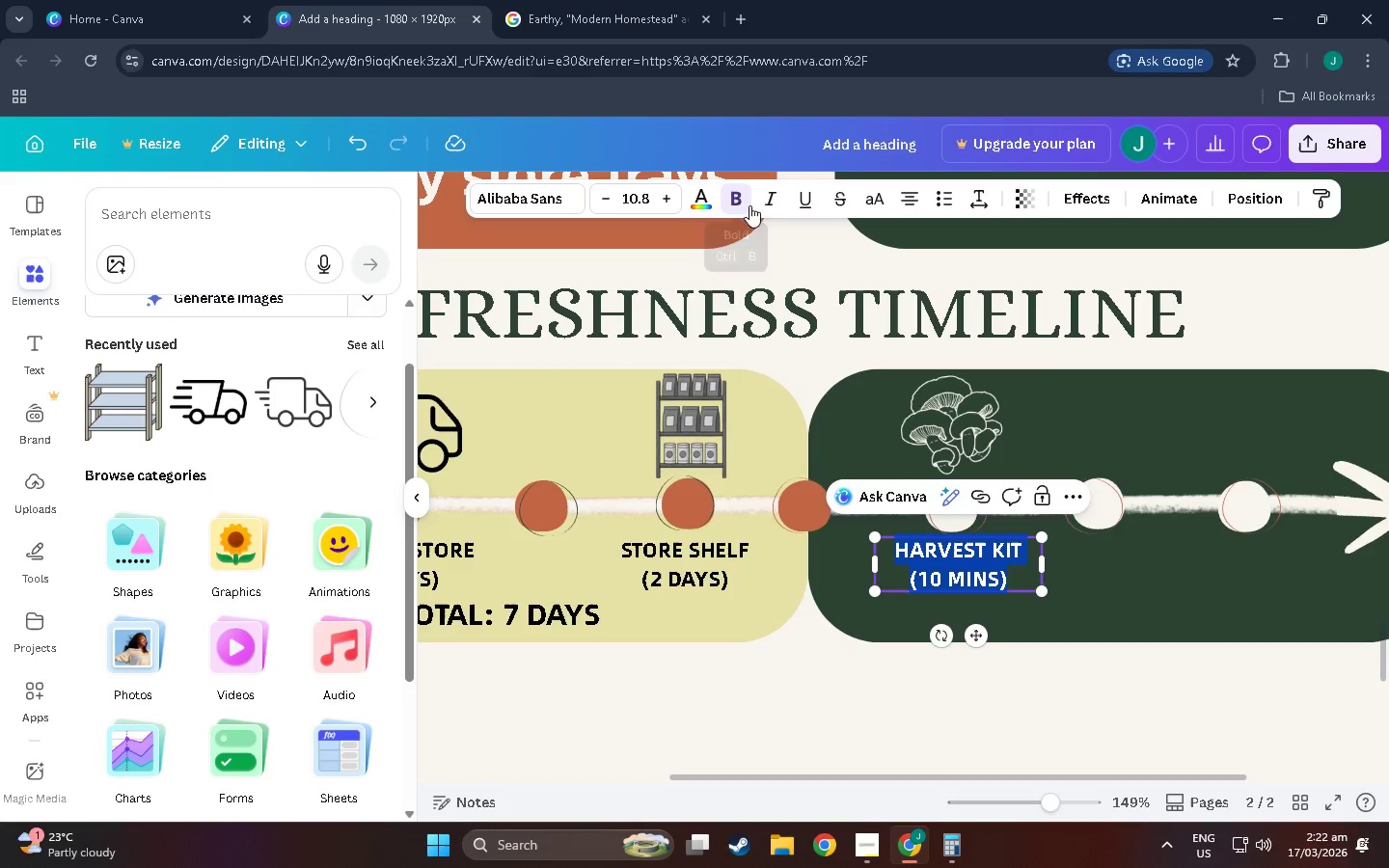 
left_click([695, 195])
 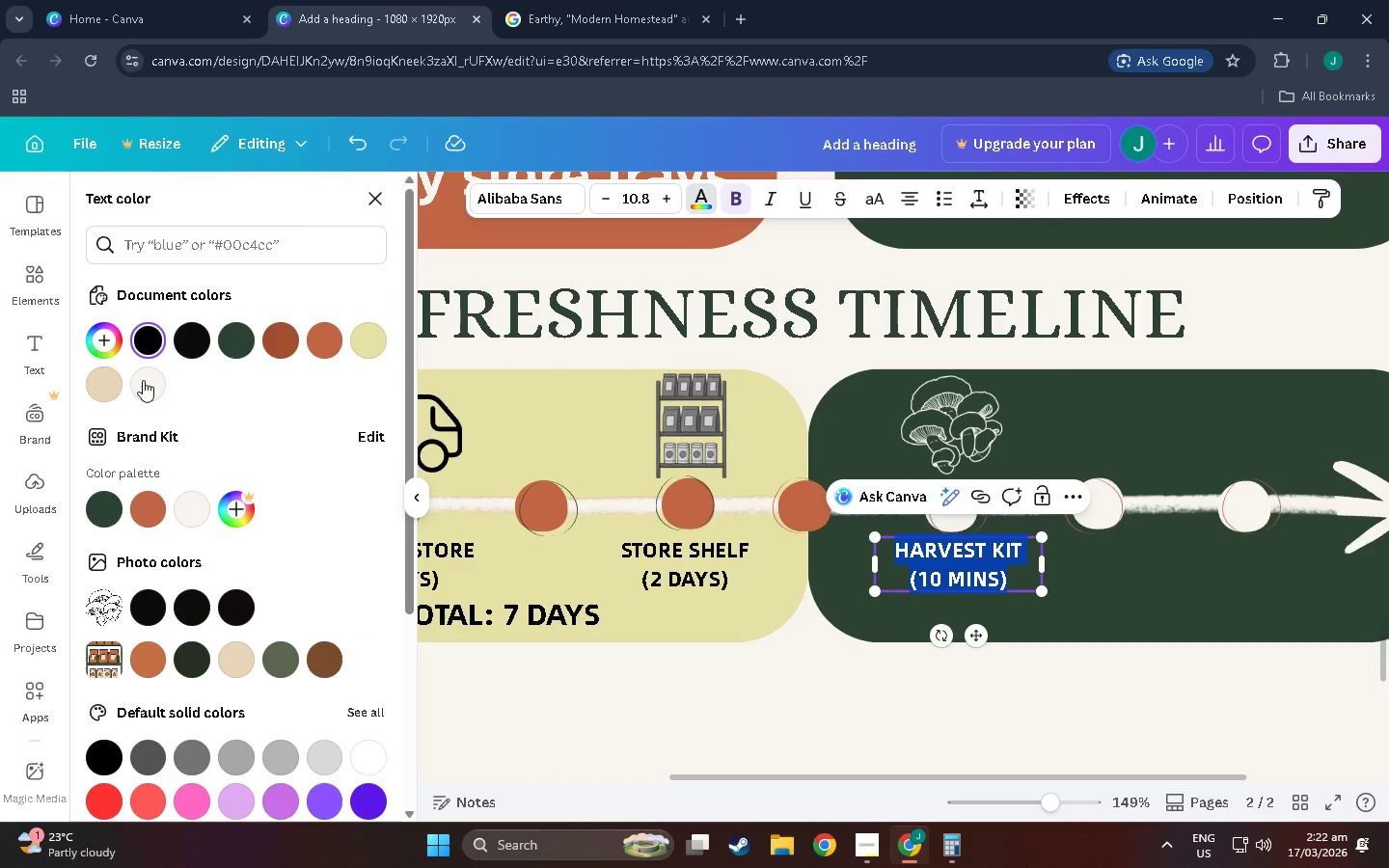 
left_click([143, 380])
 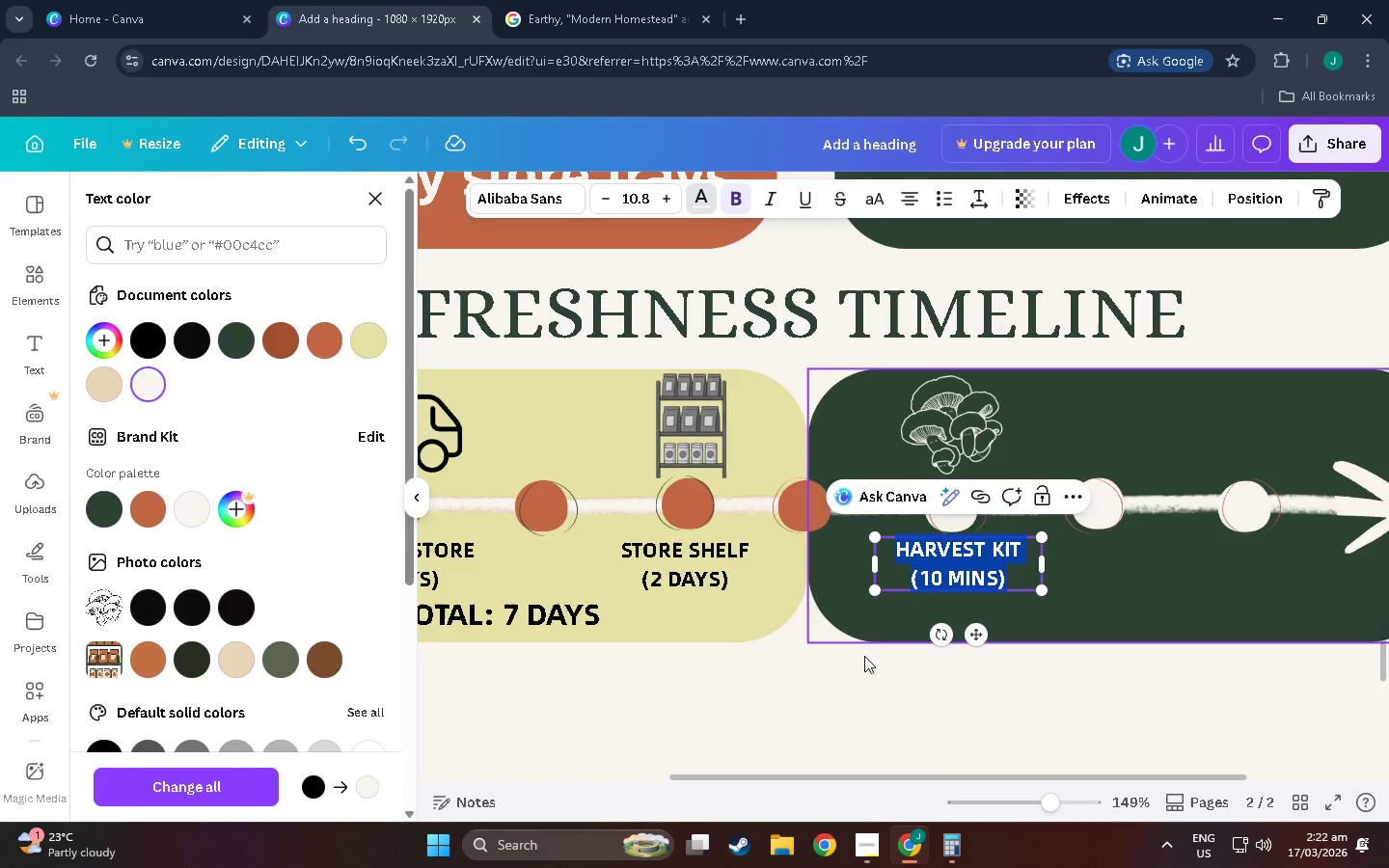 
left_click([874, 716])
 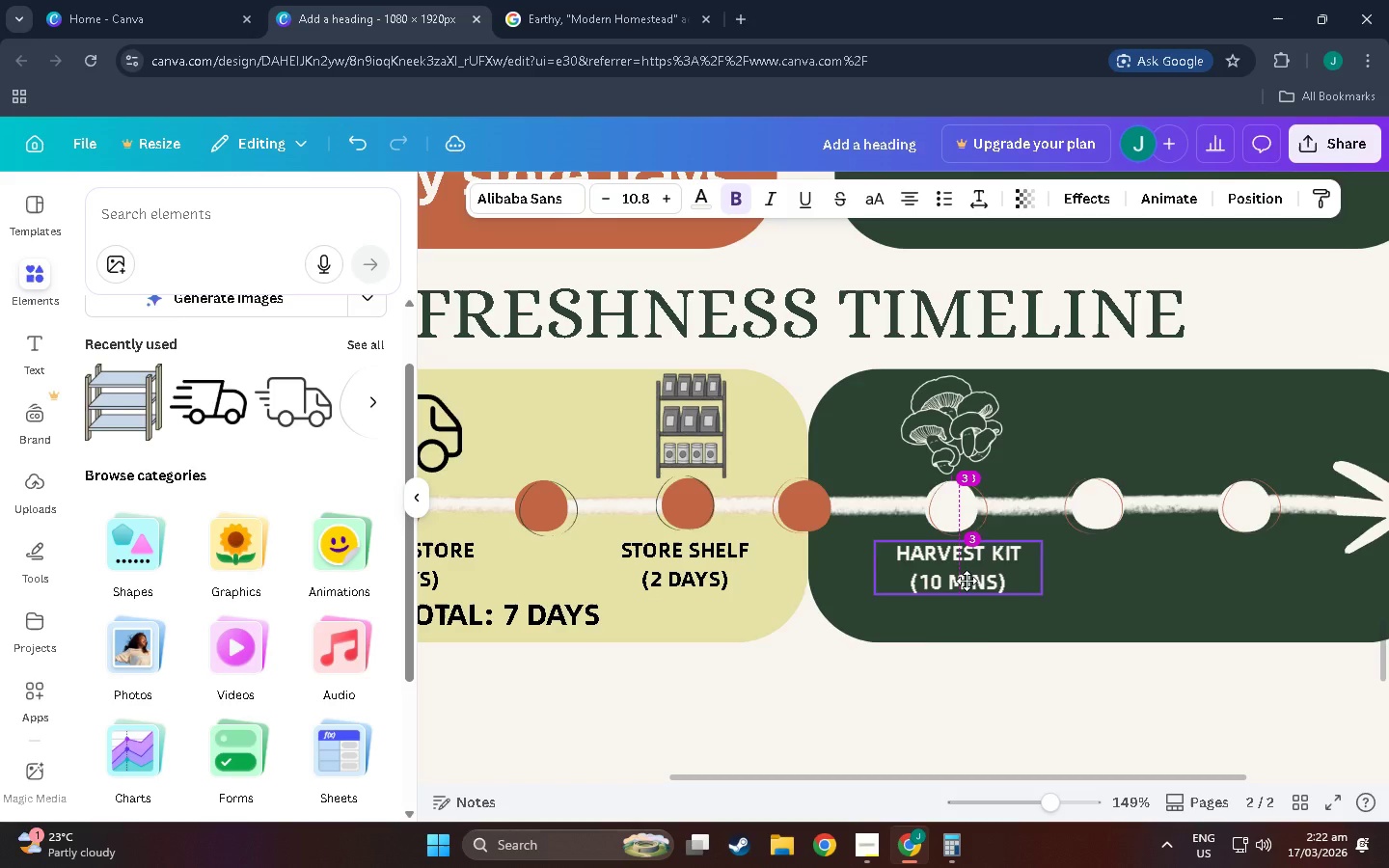 
left_click([543, 203])
 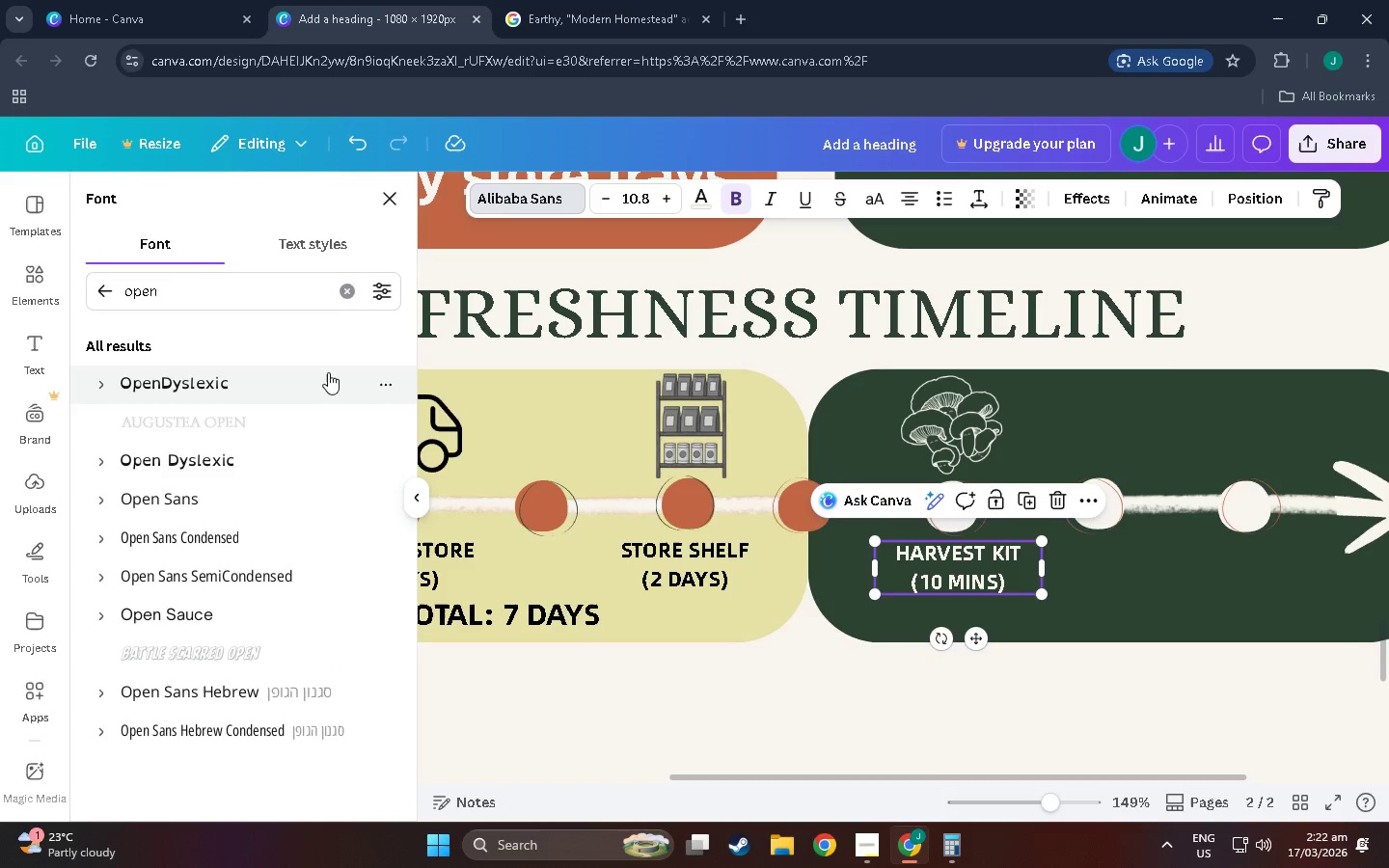 
left_click([667, 334])
 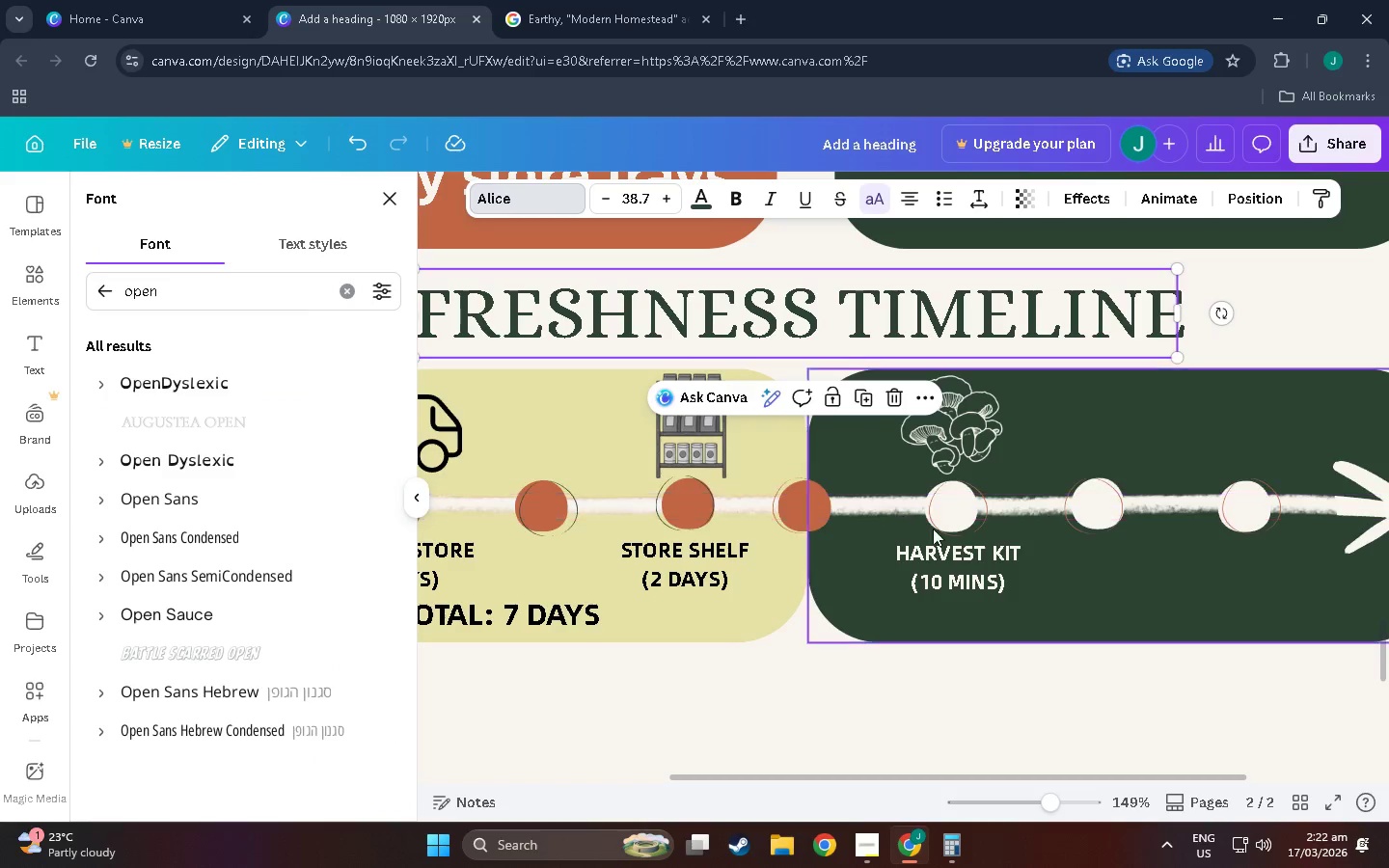 
left_click([975, 586])
 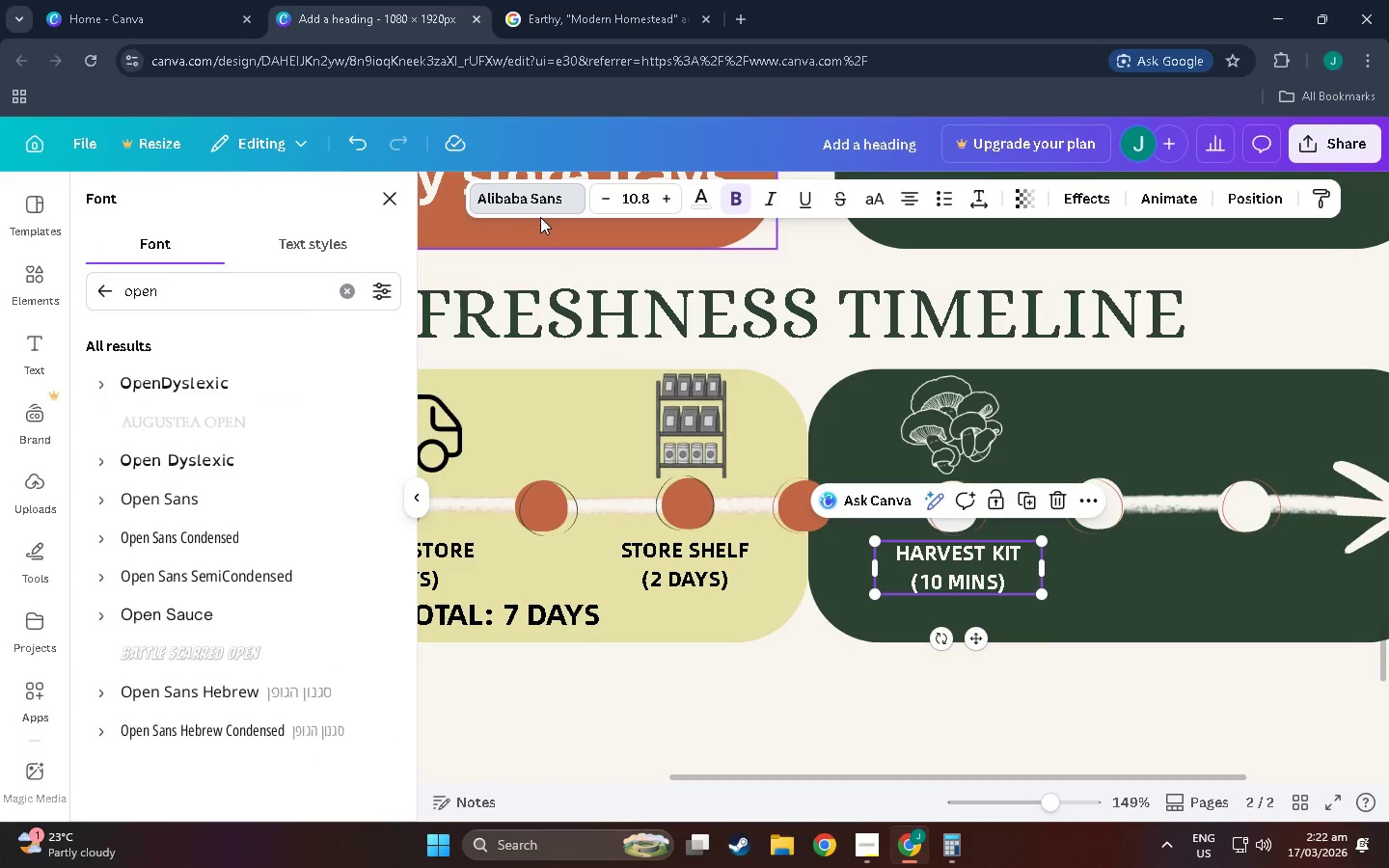 
left_click([537, 203])
 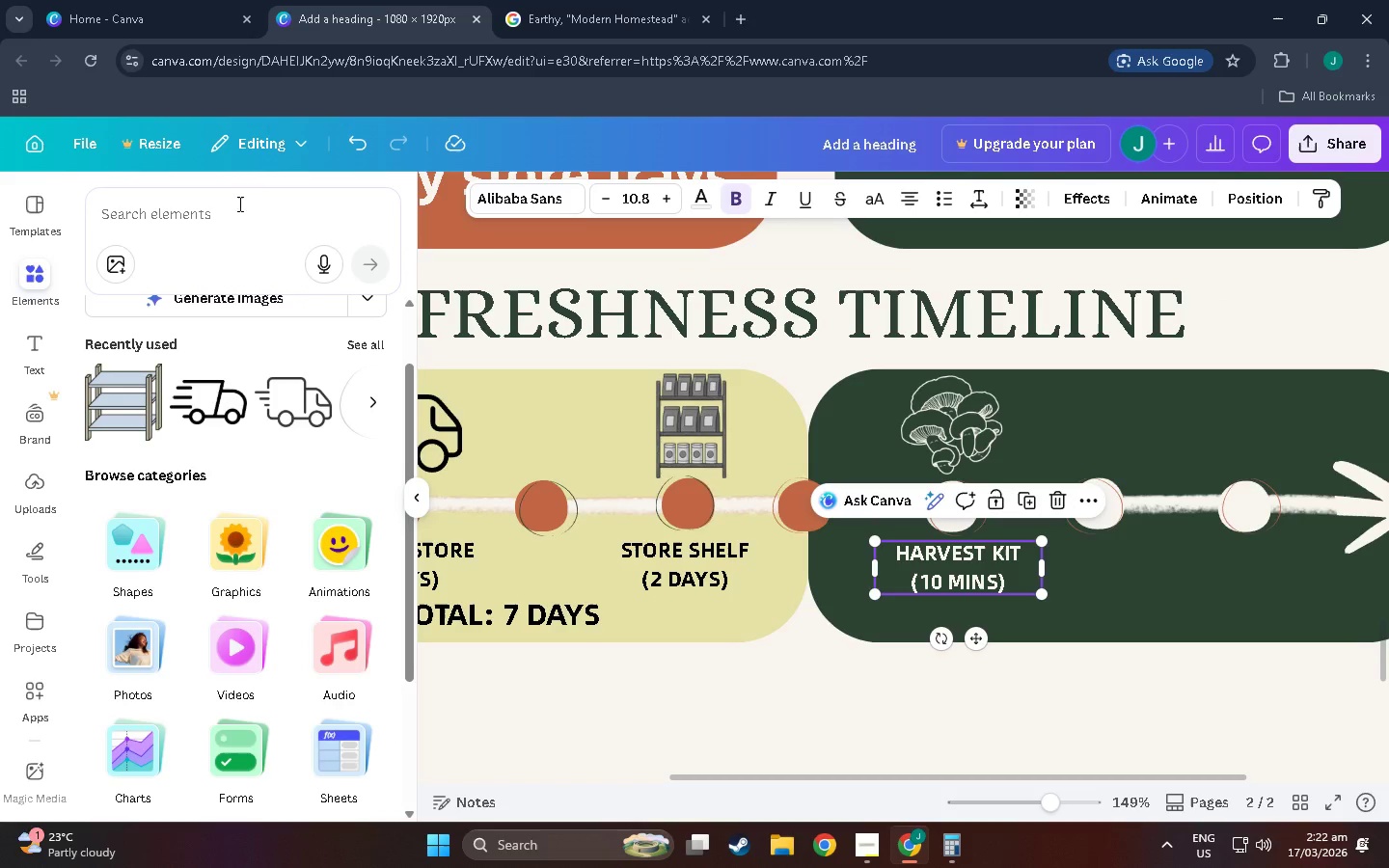 
left_click([524, 206])
 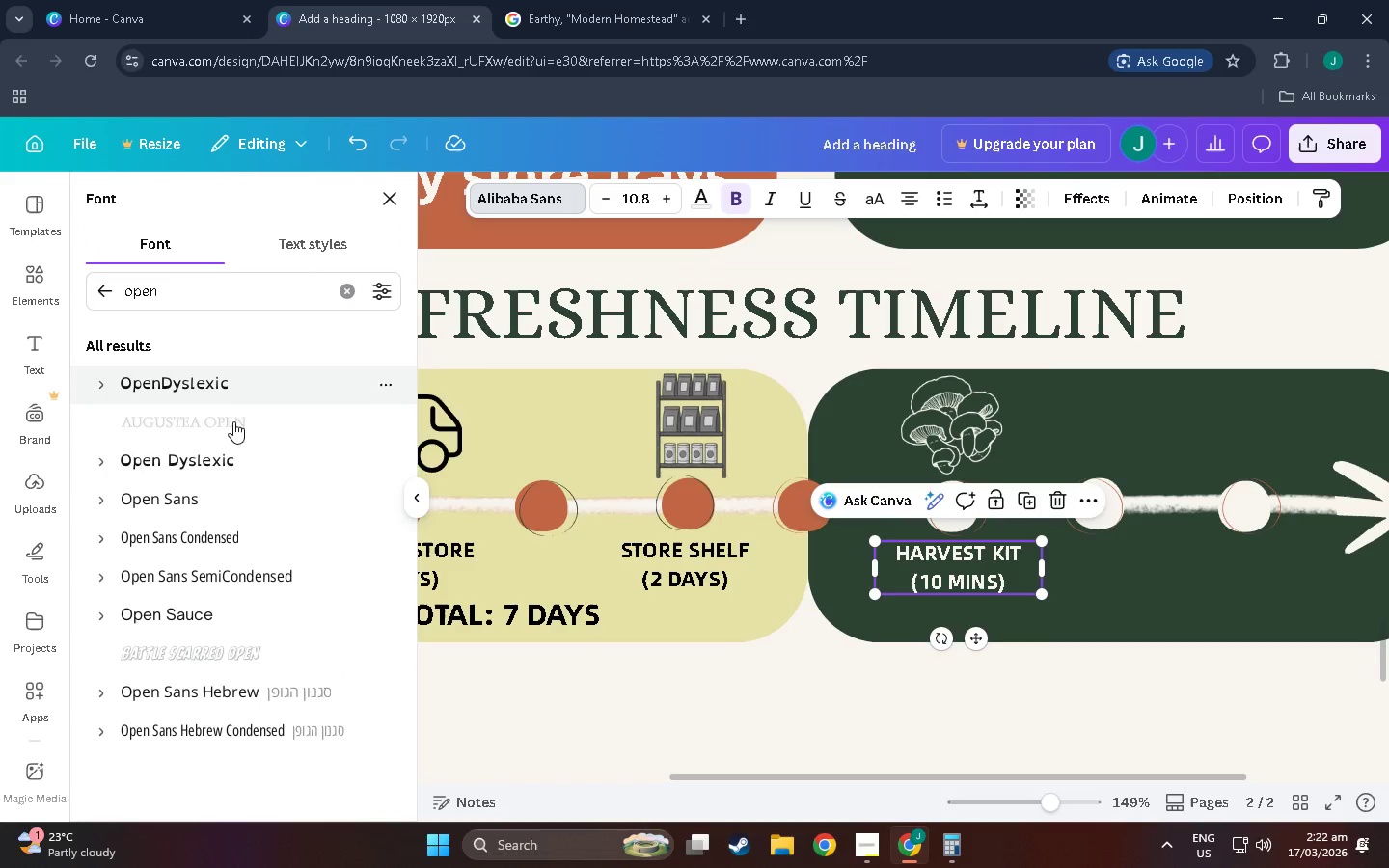 
left_click([224, 514])
 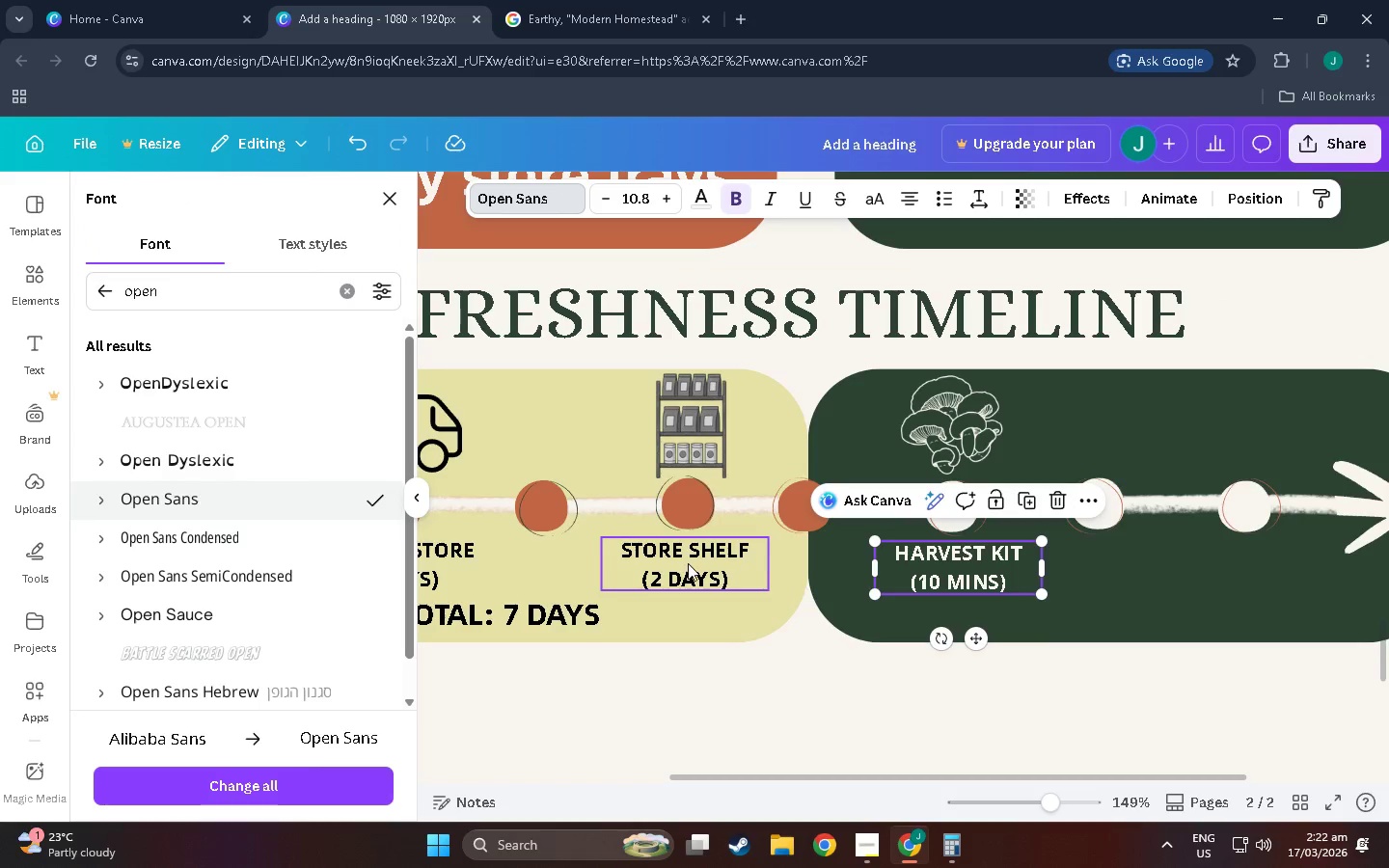 
left_click([688, 563])
 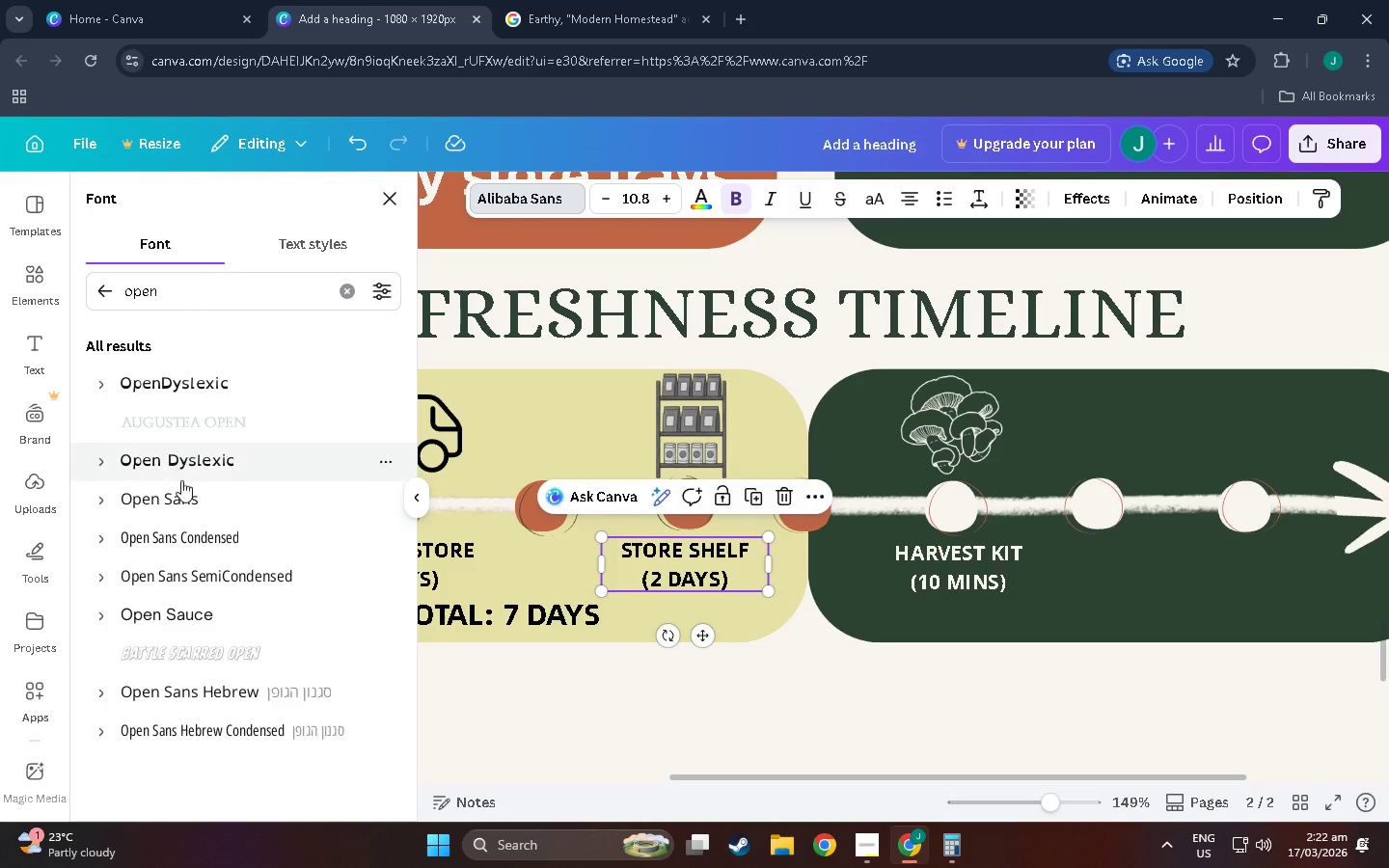 
left_click([198, 498])
 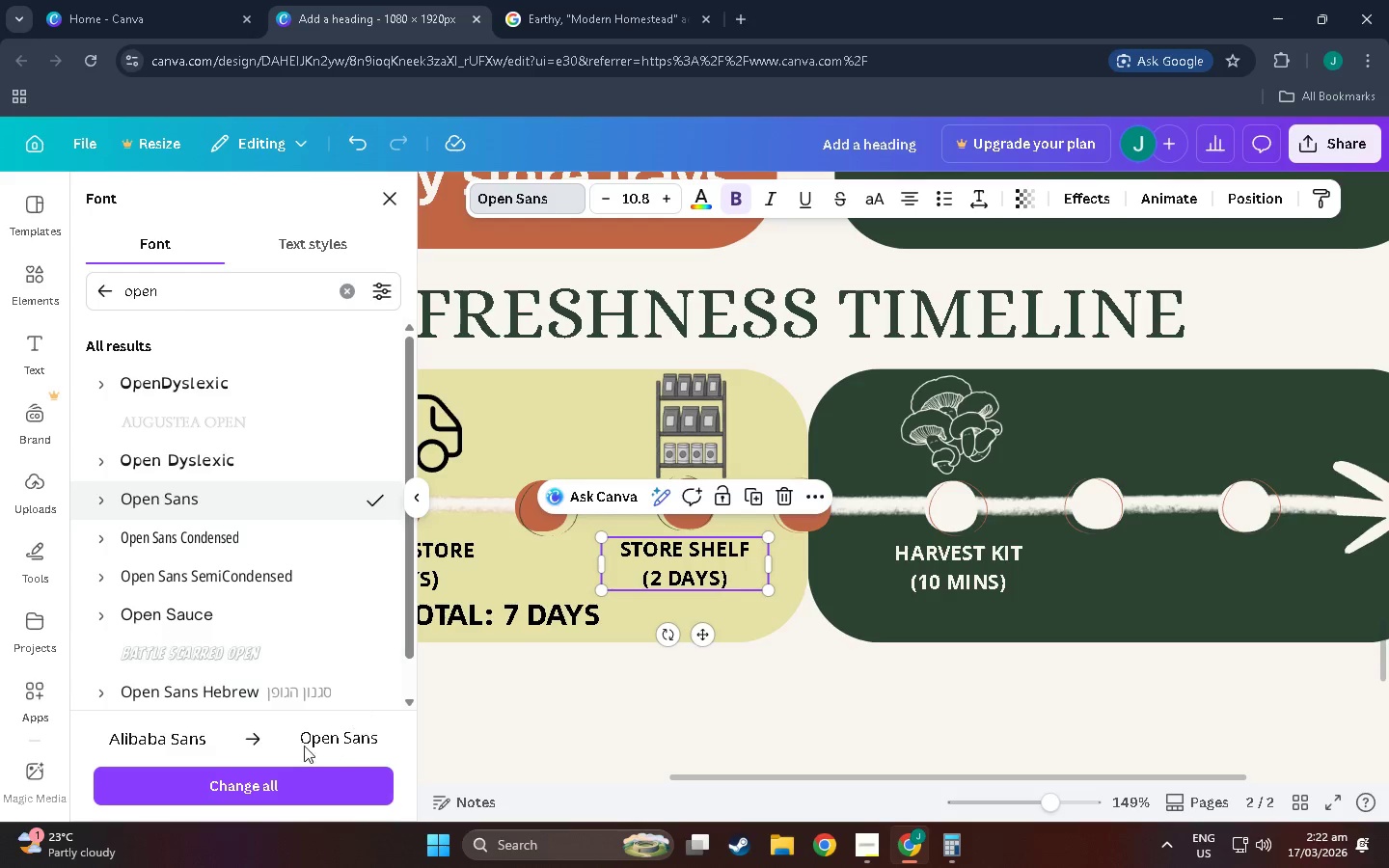 
left_click([282, 789])
 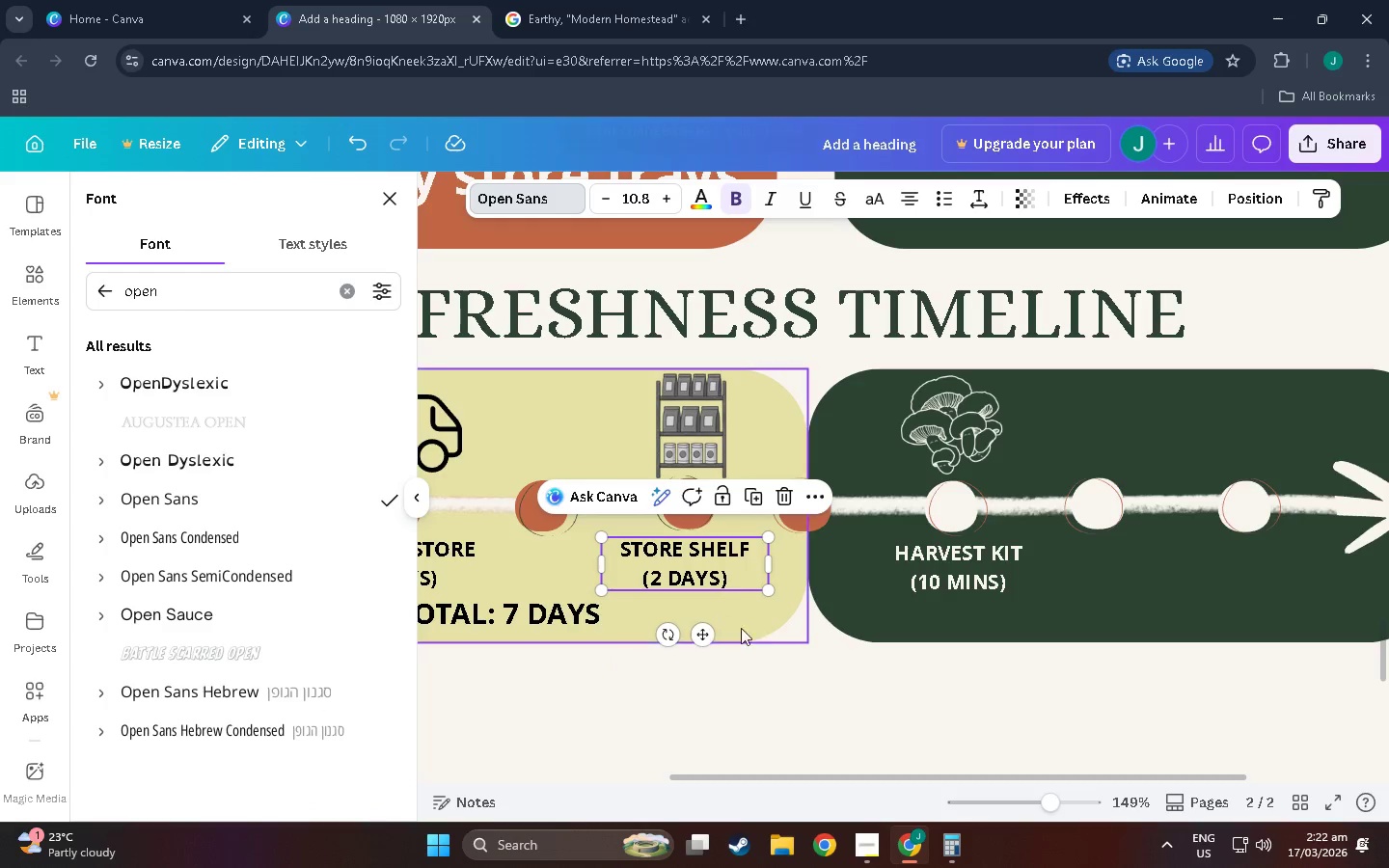 
left_click([783, 656])
 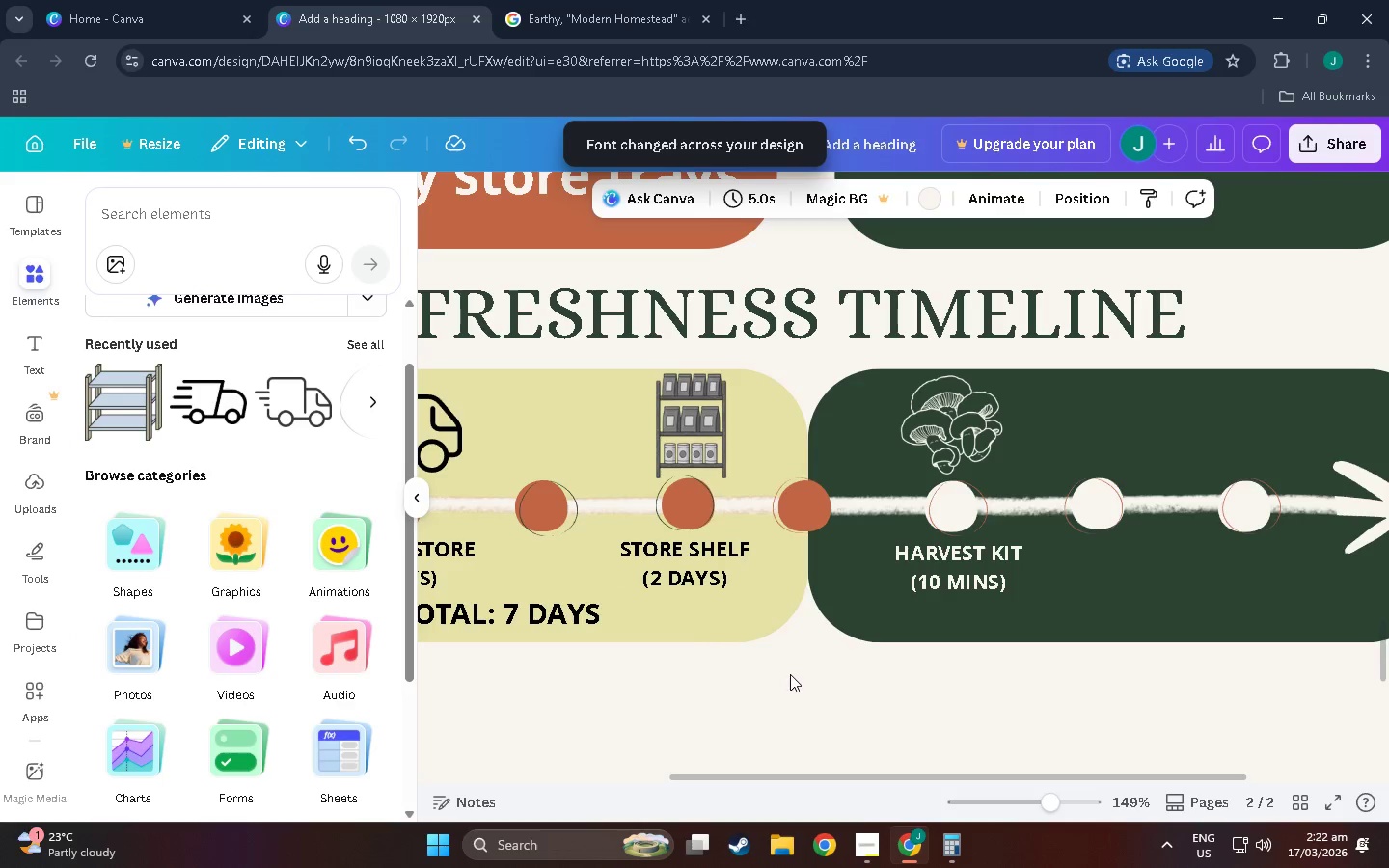 
left_click([790, 674])
 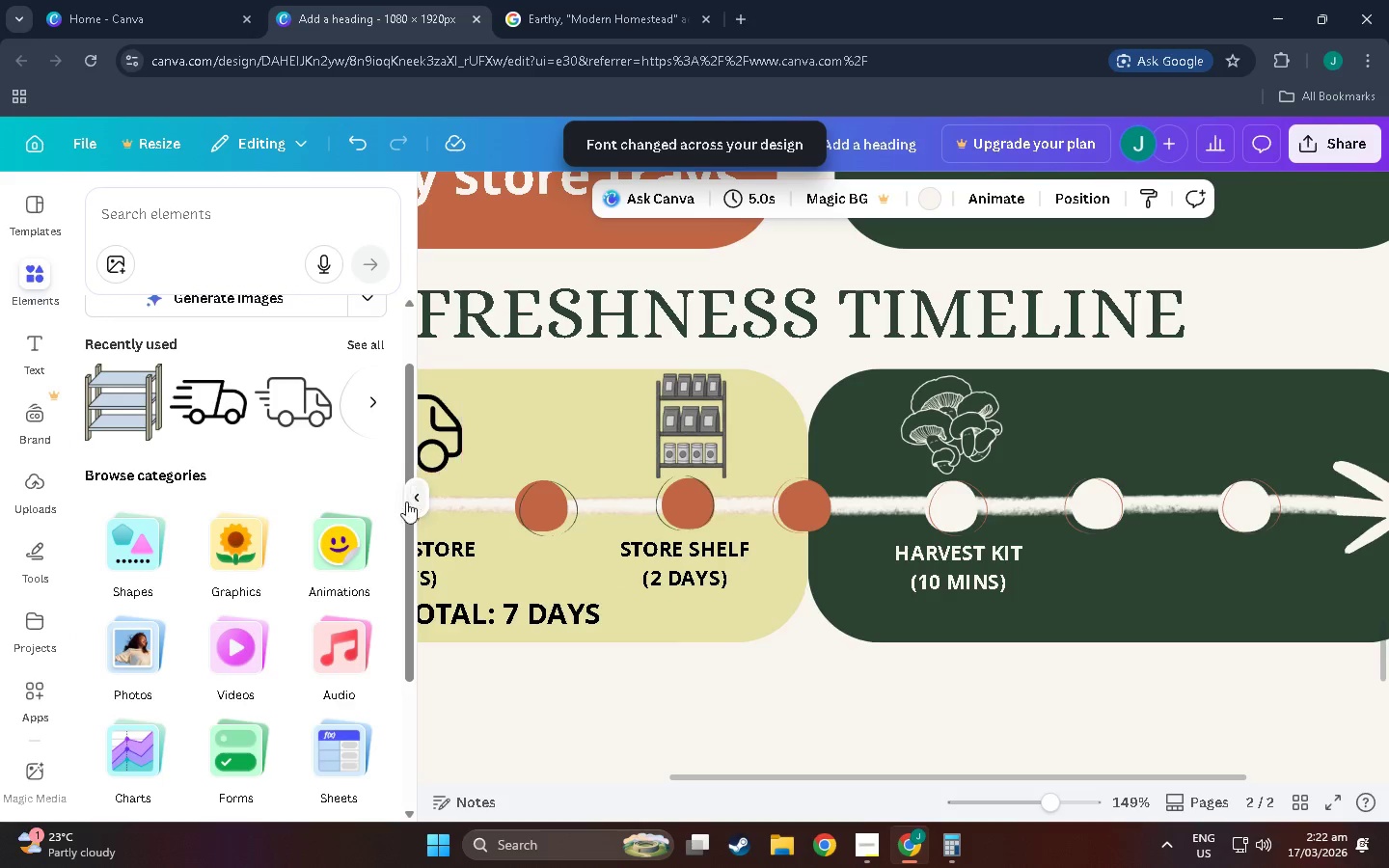 
left_click([417, 507])
 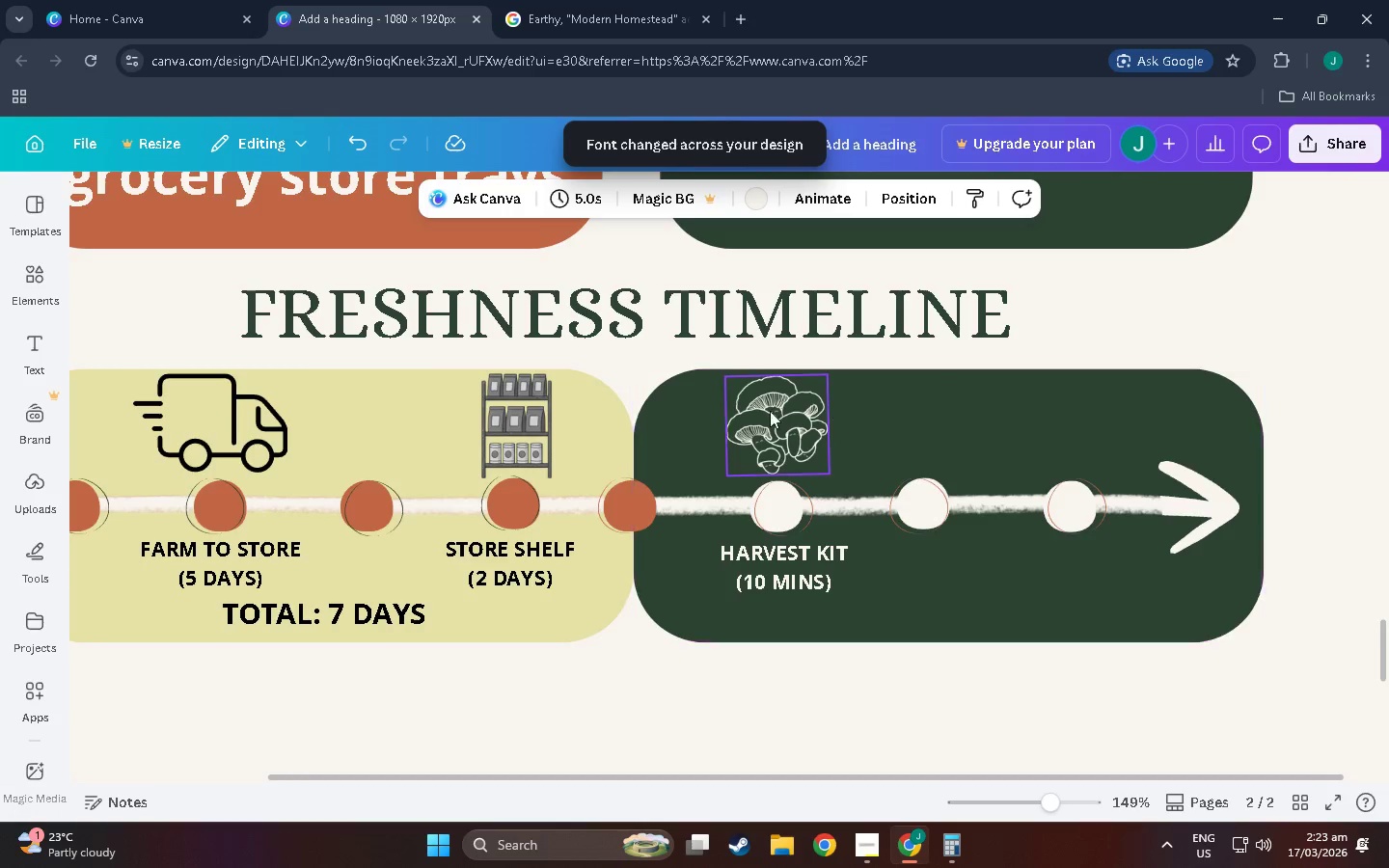 
left_click([751, 429])
 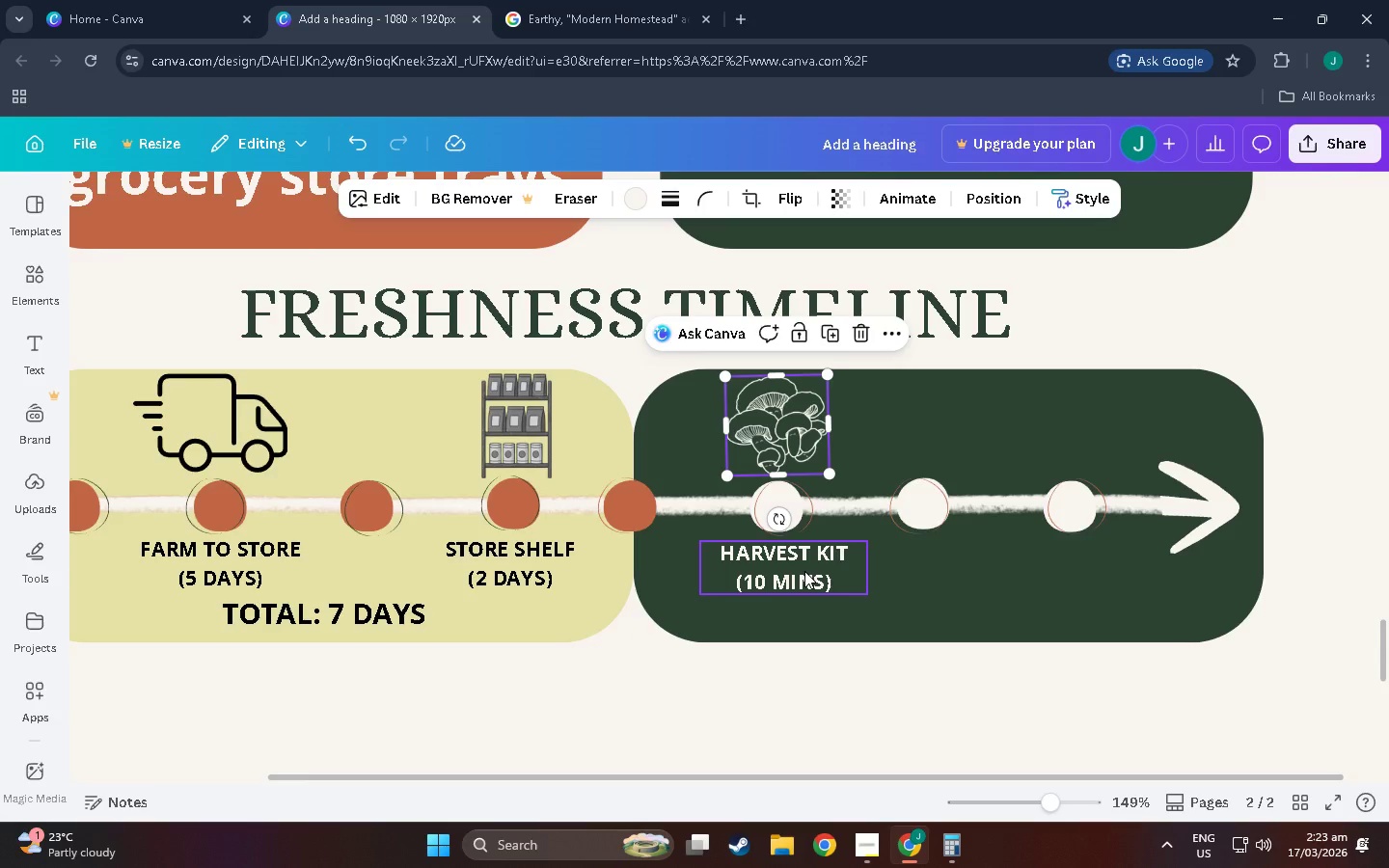 
wait(13.41)
 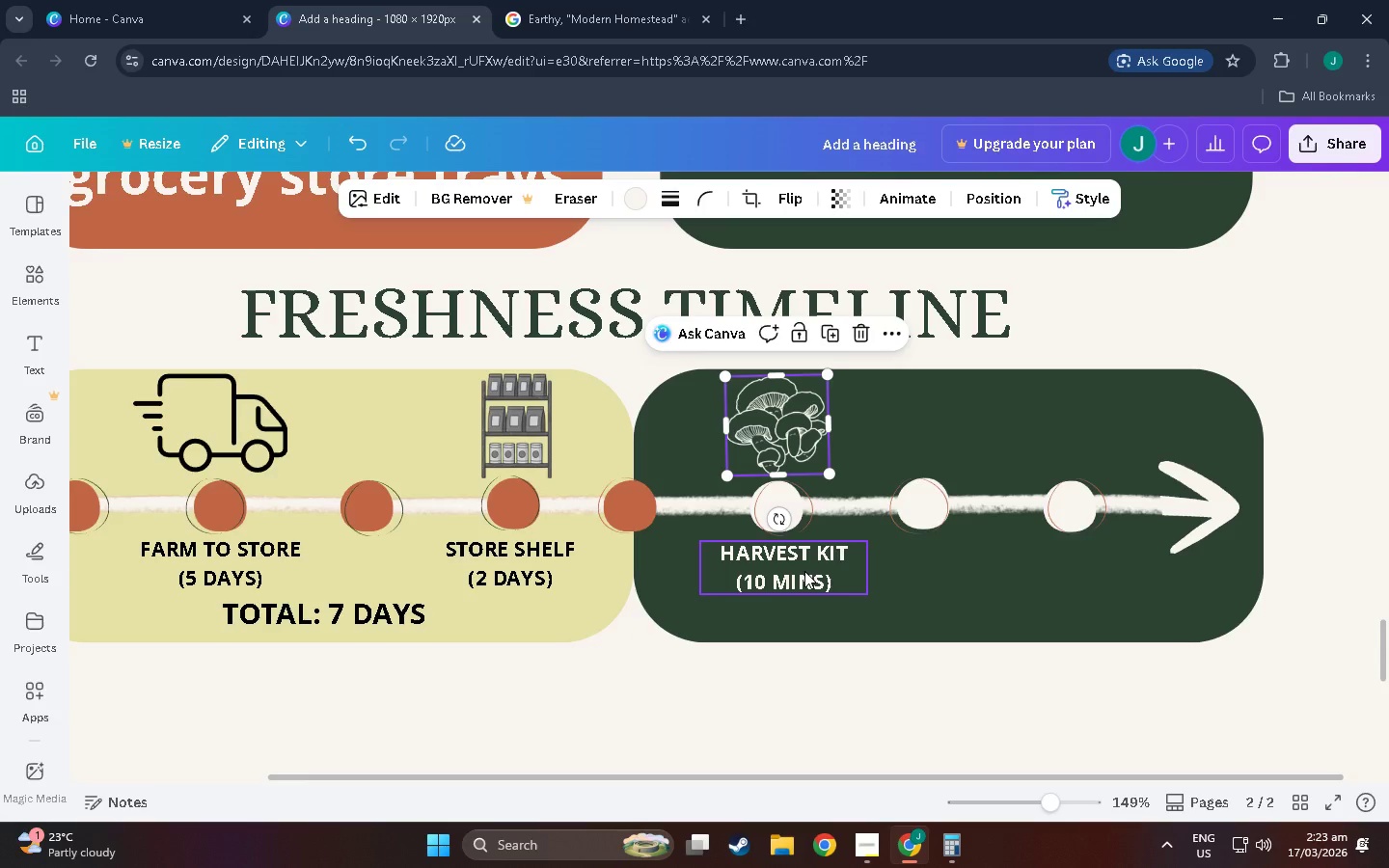 
left_click([226, 228])
 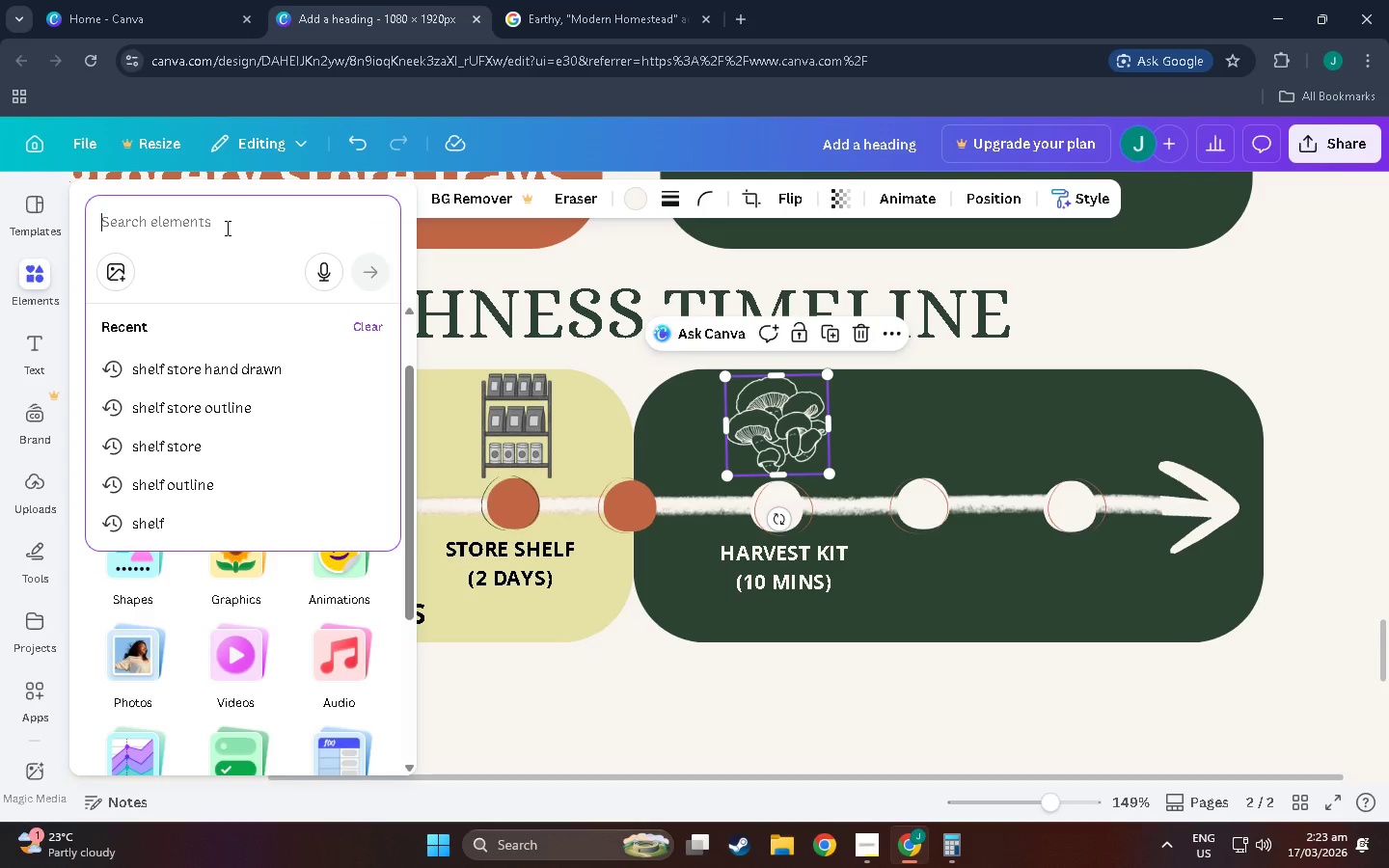 
type(kic)
key(Backspace)
type(tchen prep)
 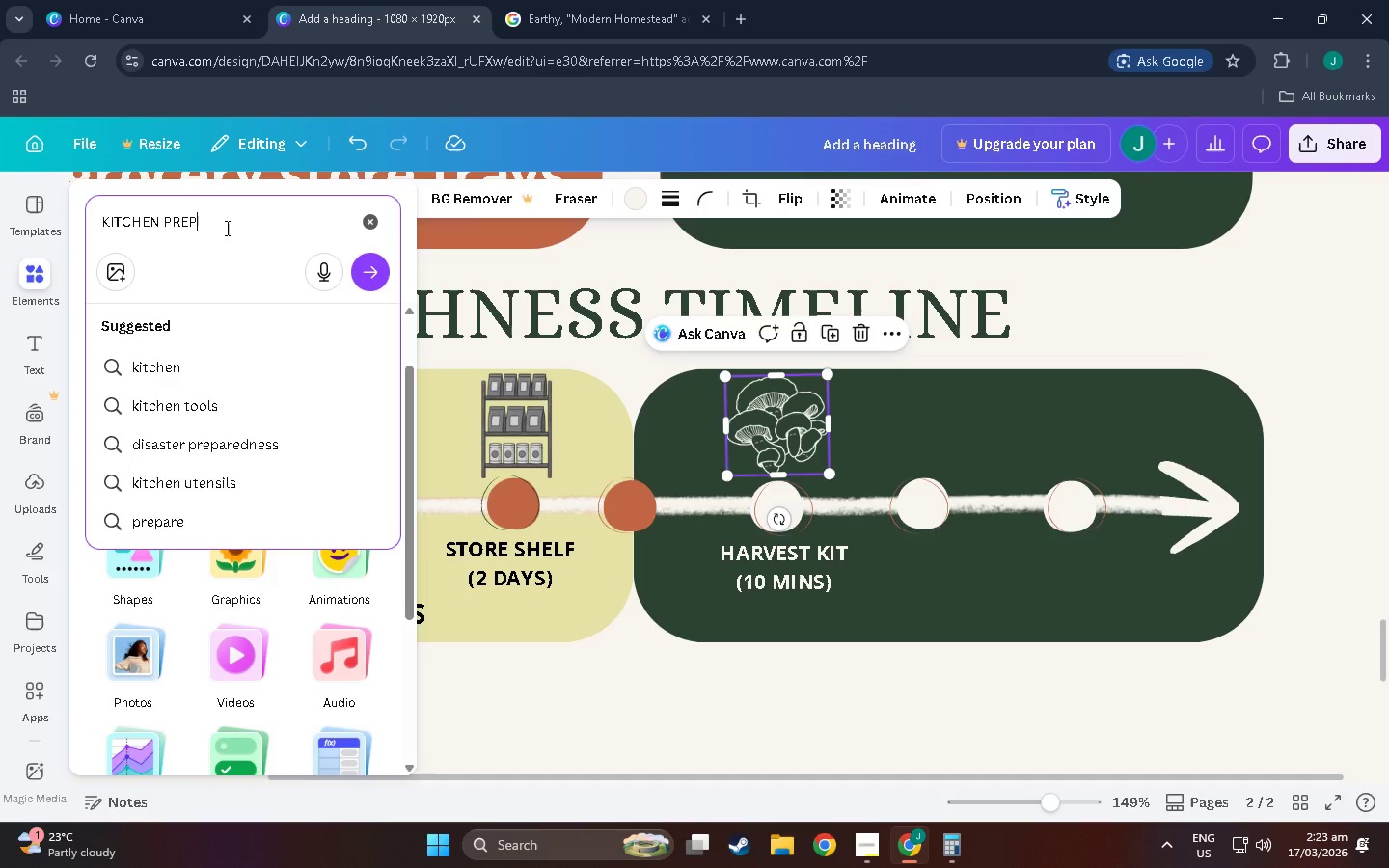 
key(Enter)
 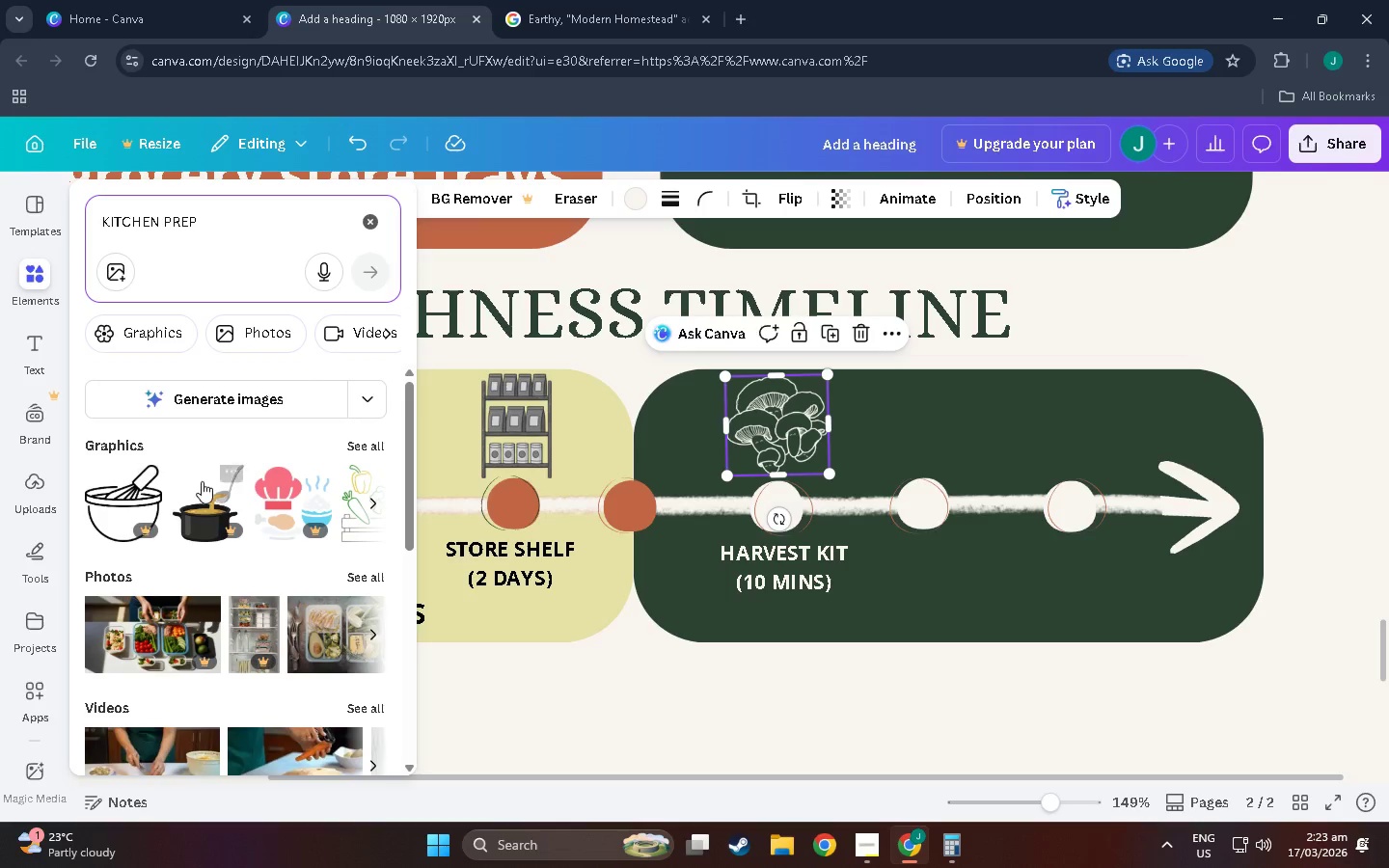 
left_click([354, 448])
 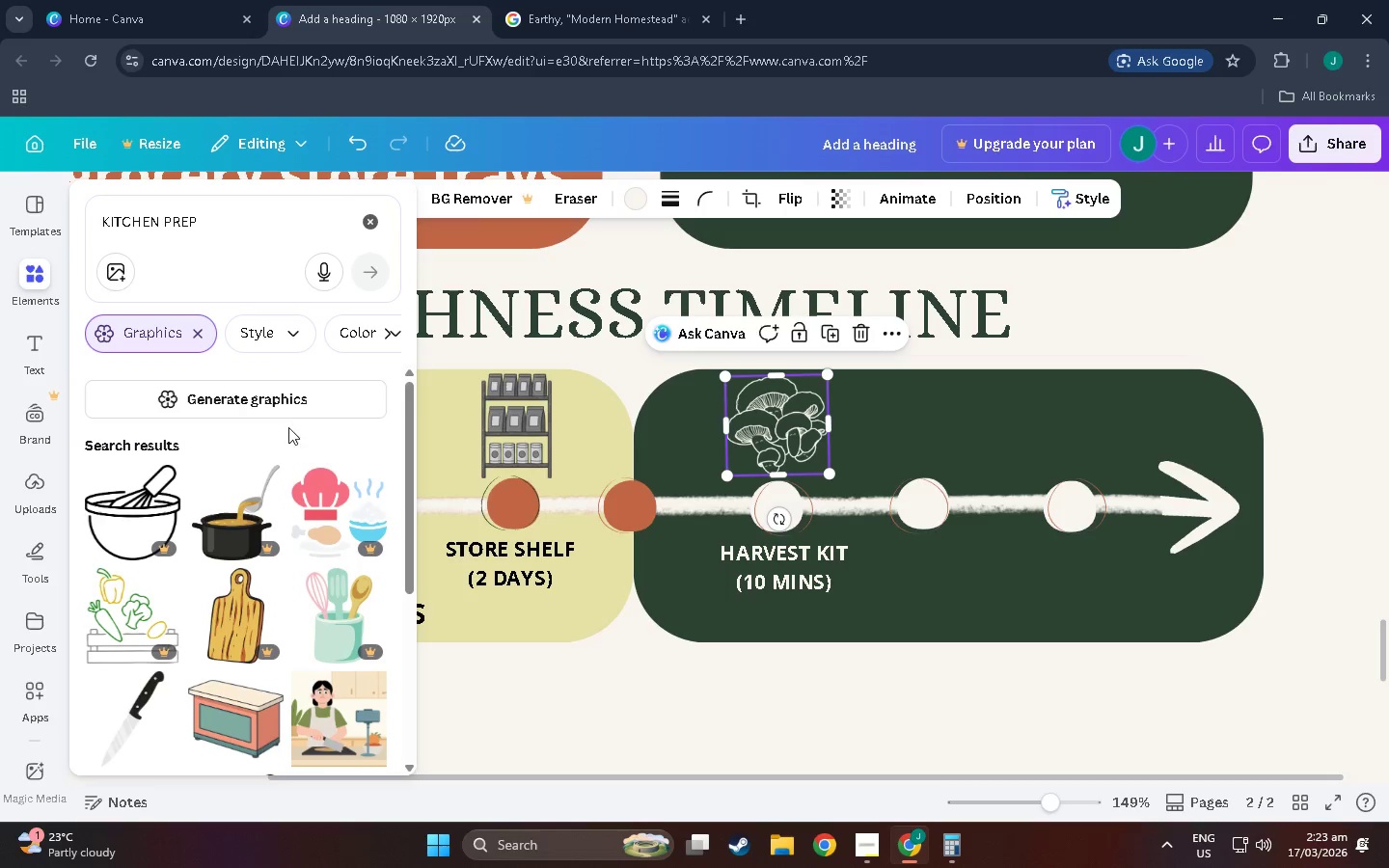 
scroll: coordinate [245, 470], scroll_direction: down, amount: 4.0
 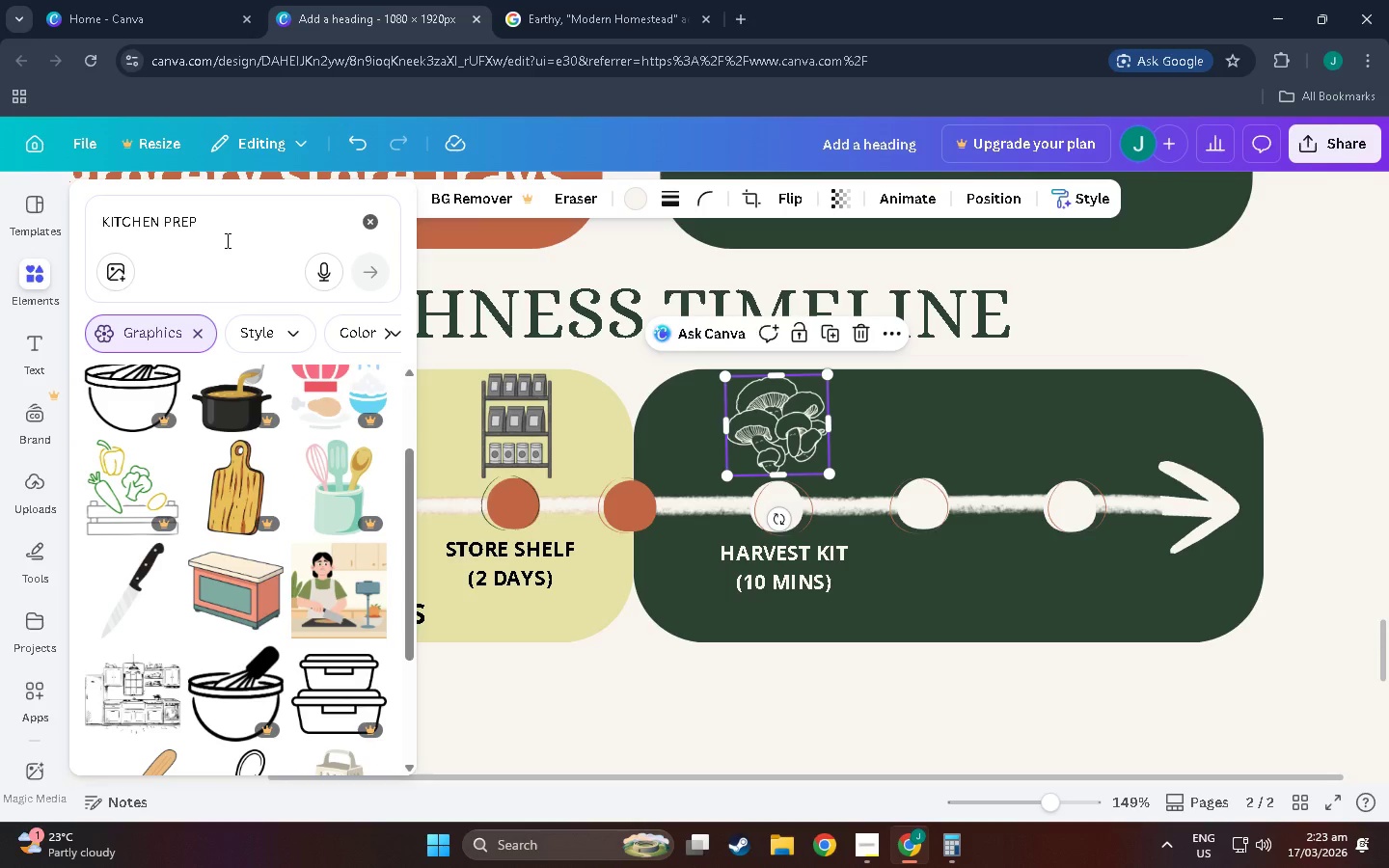 
left_click([226, 238])
 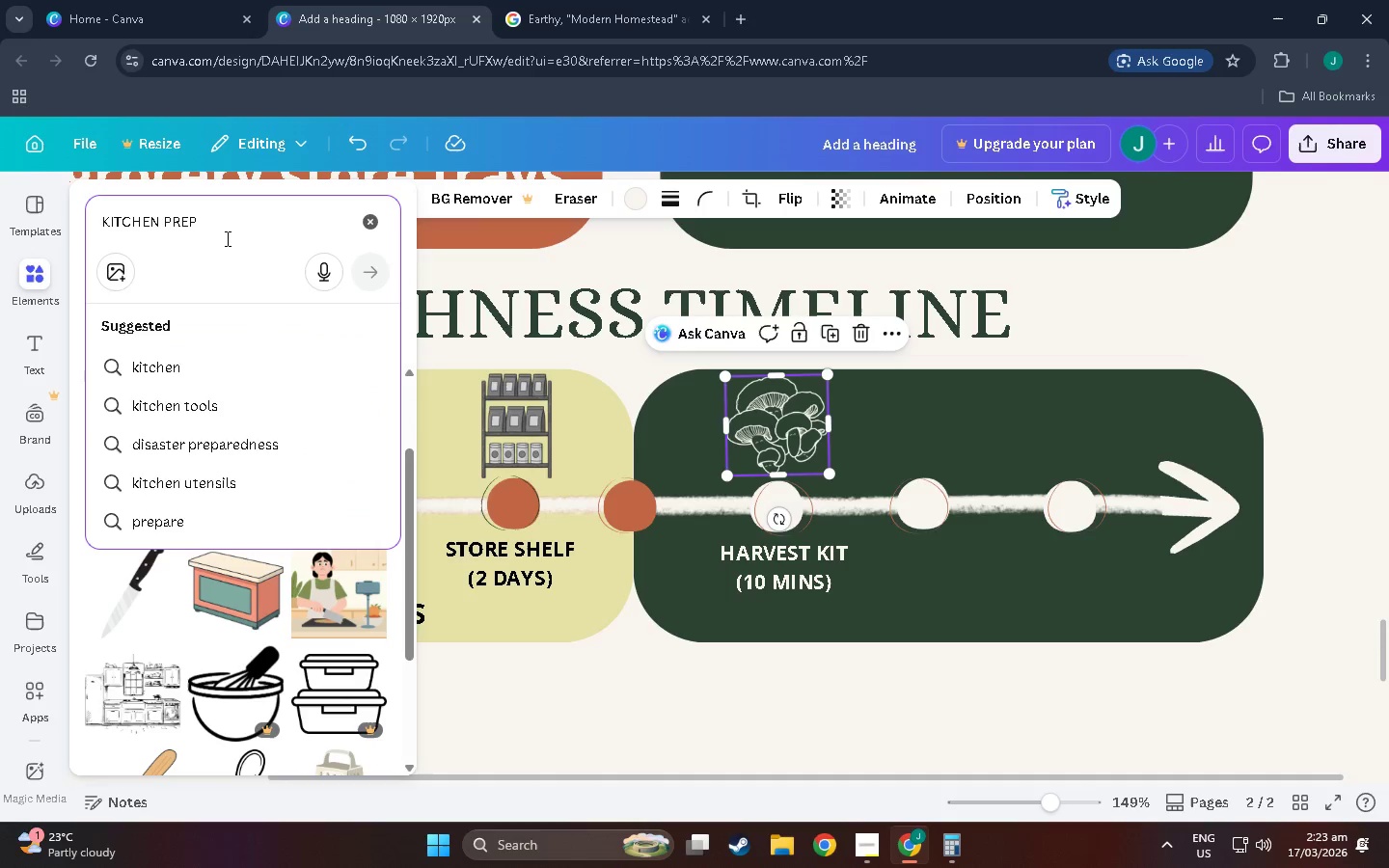 
type(  outline)
 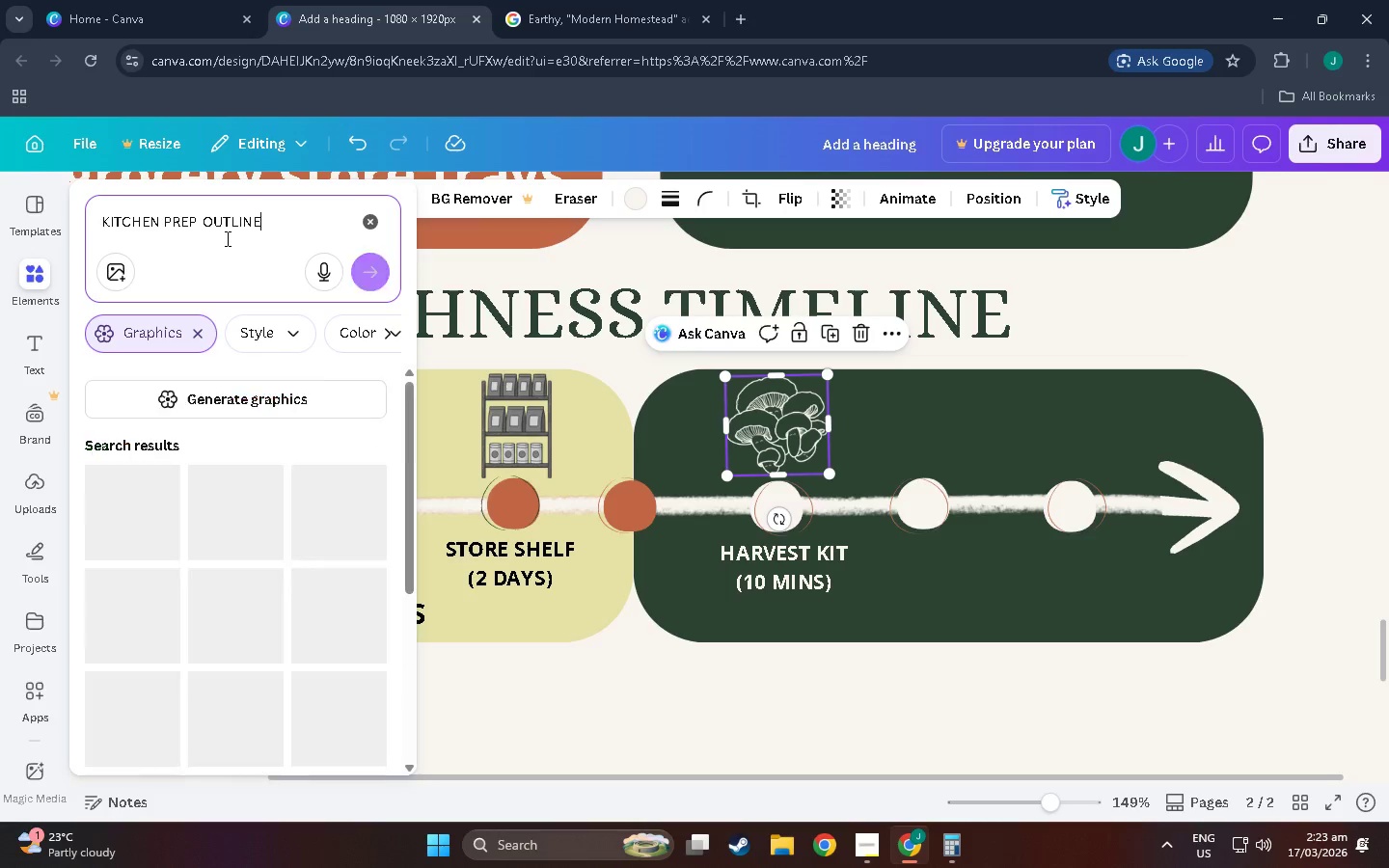 
key(Enter)
 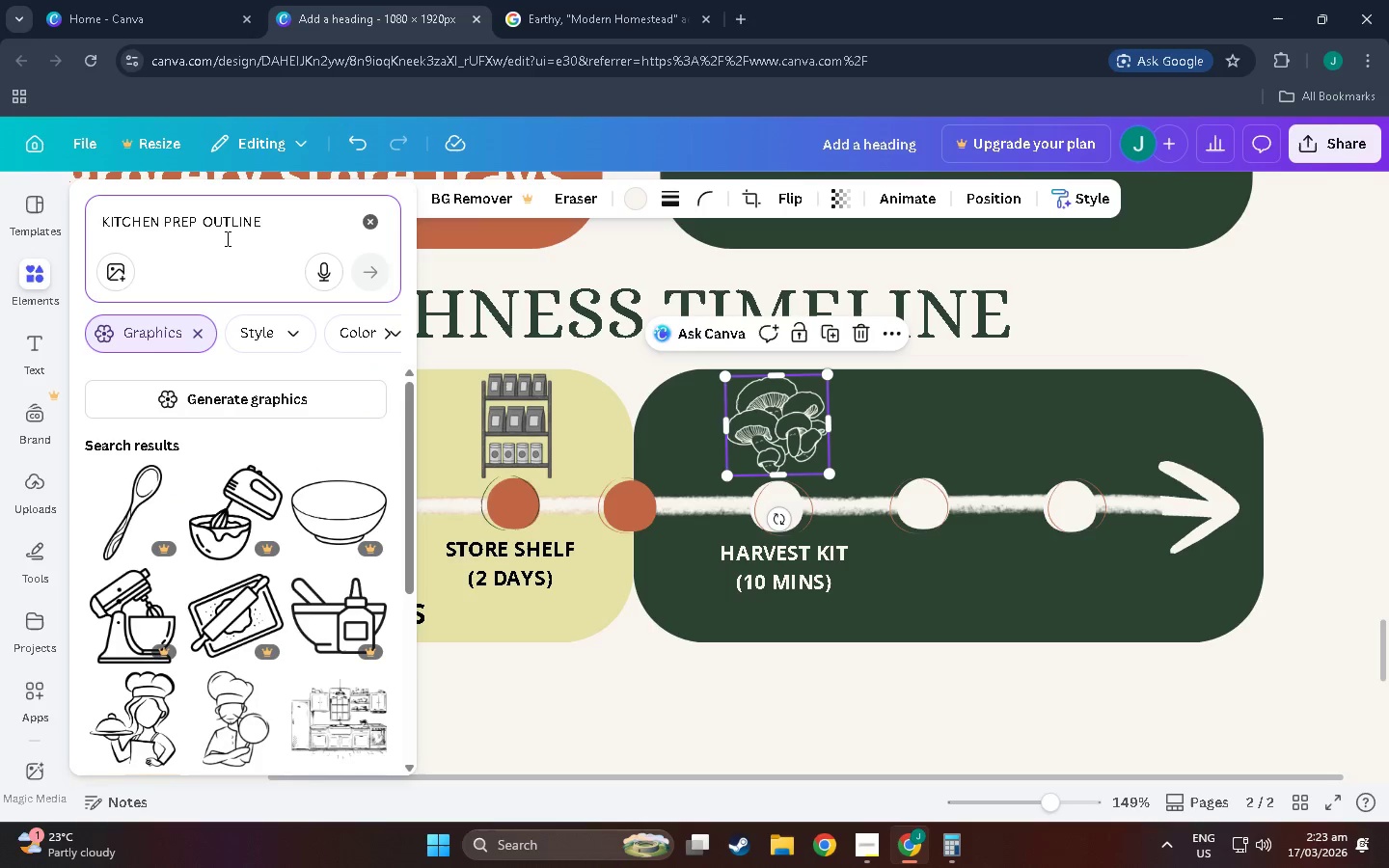 
scroll: coordinate [259, 670], scroll_direction: down, amount: 19.0
 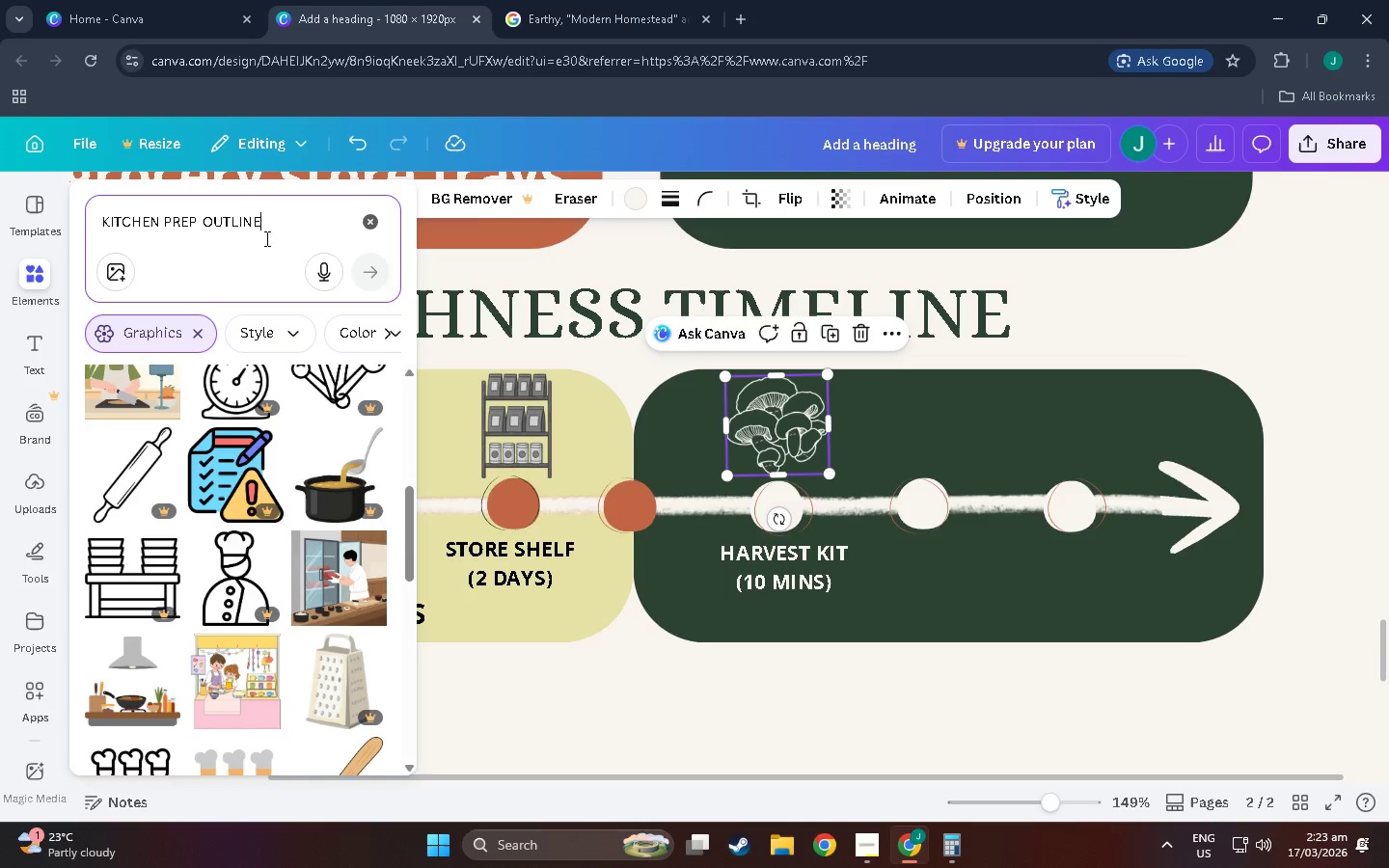 
left_click_drag(start_coordinate=[286, 251], to_coordinate=[12, 223])
 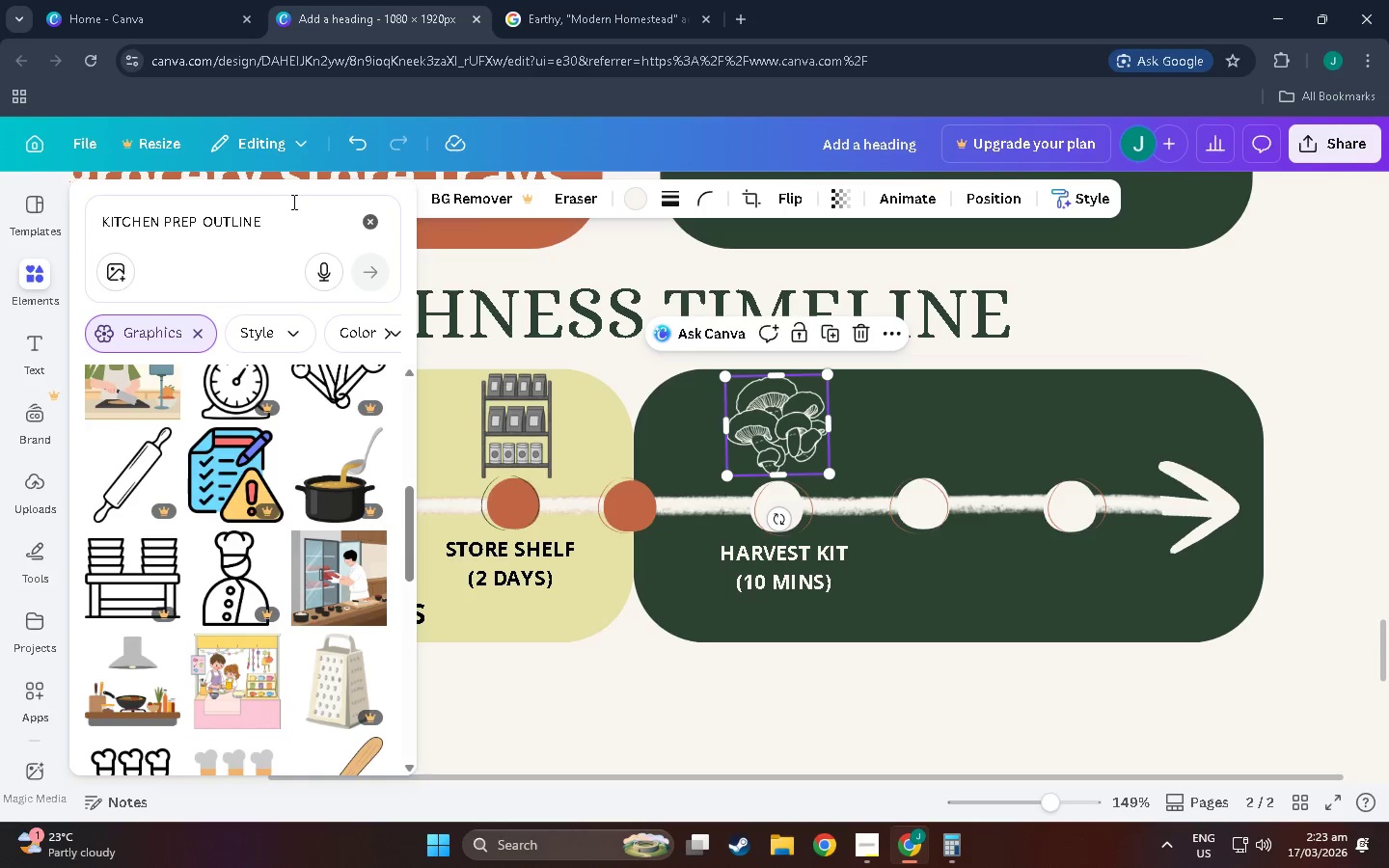 
left_click_drag(start_coordinate=[296, 201], to_coordinate=[0, 199])
 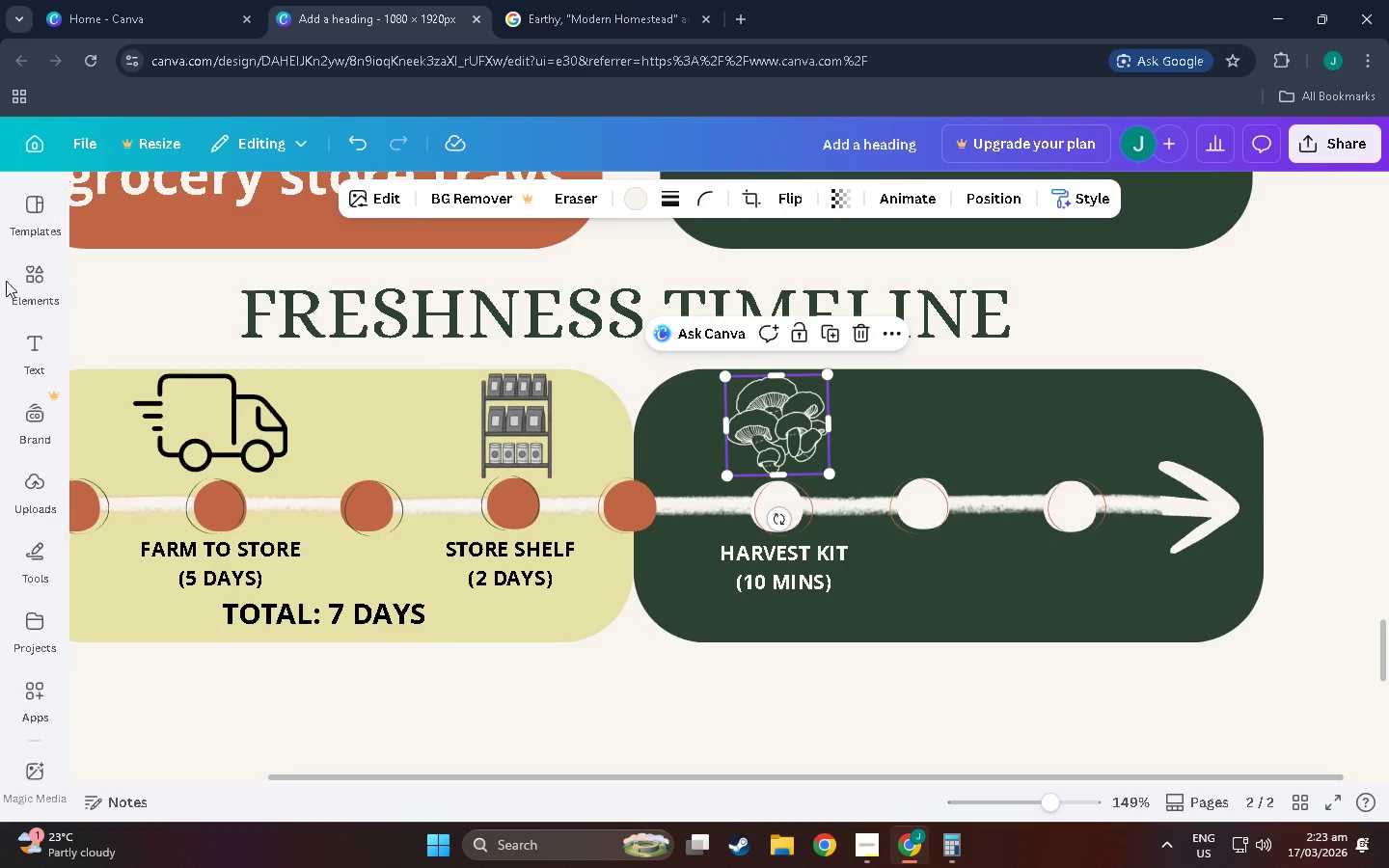 
left_click([21, 287])
 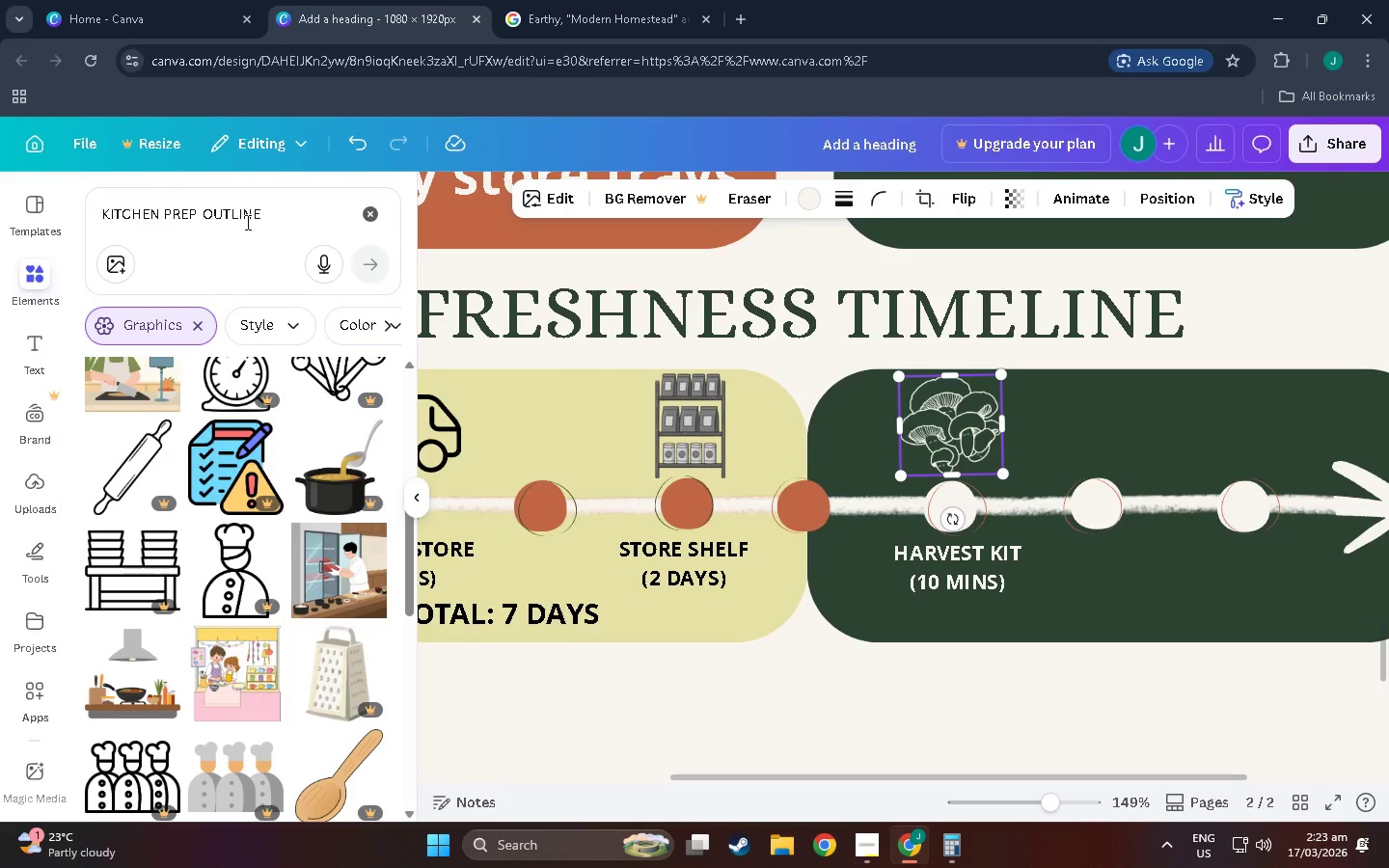 
left_click_drag(start_coordinate=[279, 219], to_coordinate=[0, 199])
 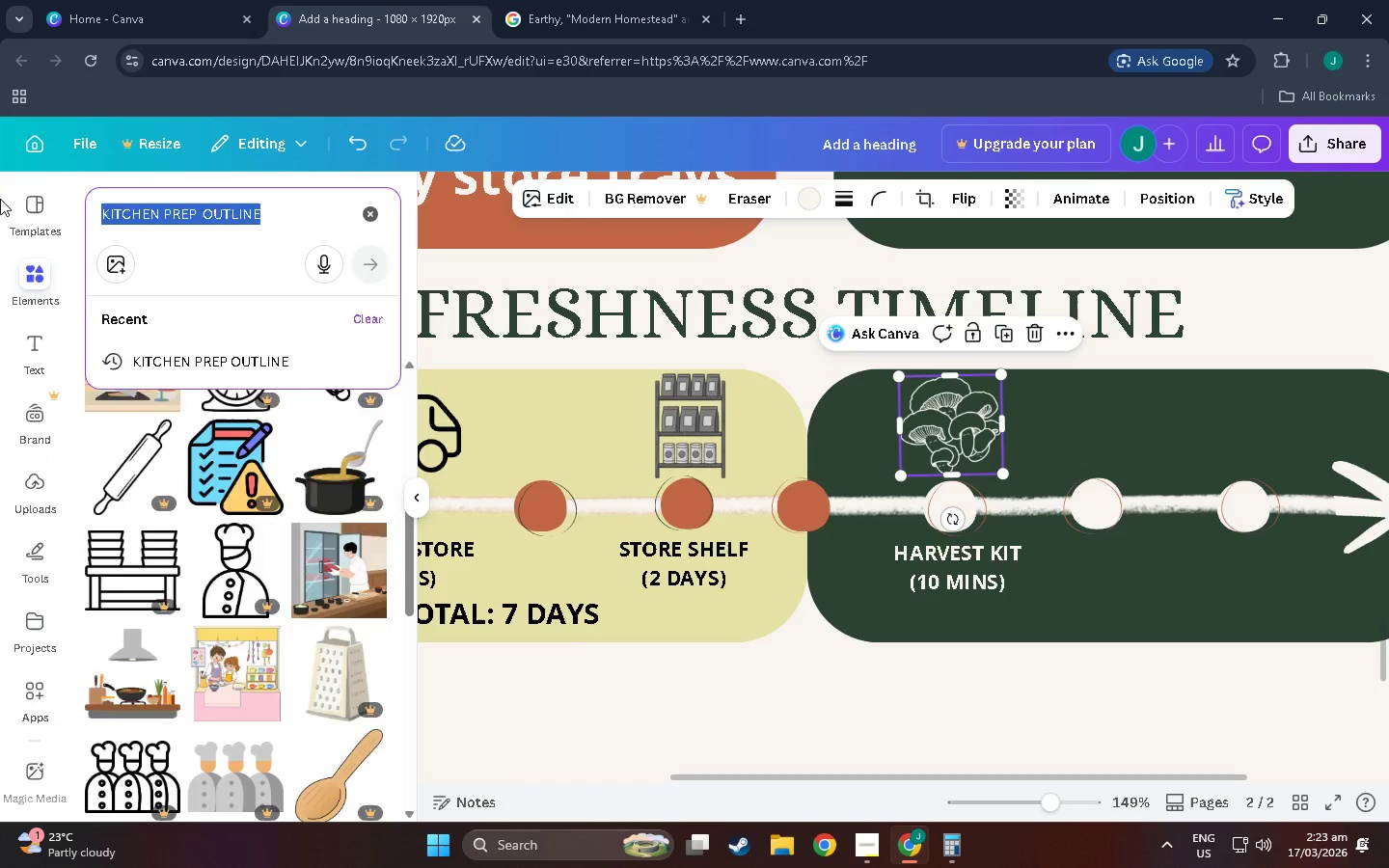 
type(suate )
key(Backspace)
key(Backspace)
key(Backspace)
key(Backspace)
key(Backspace)
type(aute mushroom handrawn)
 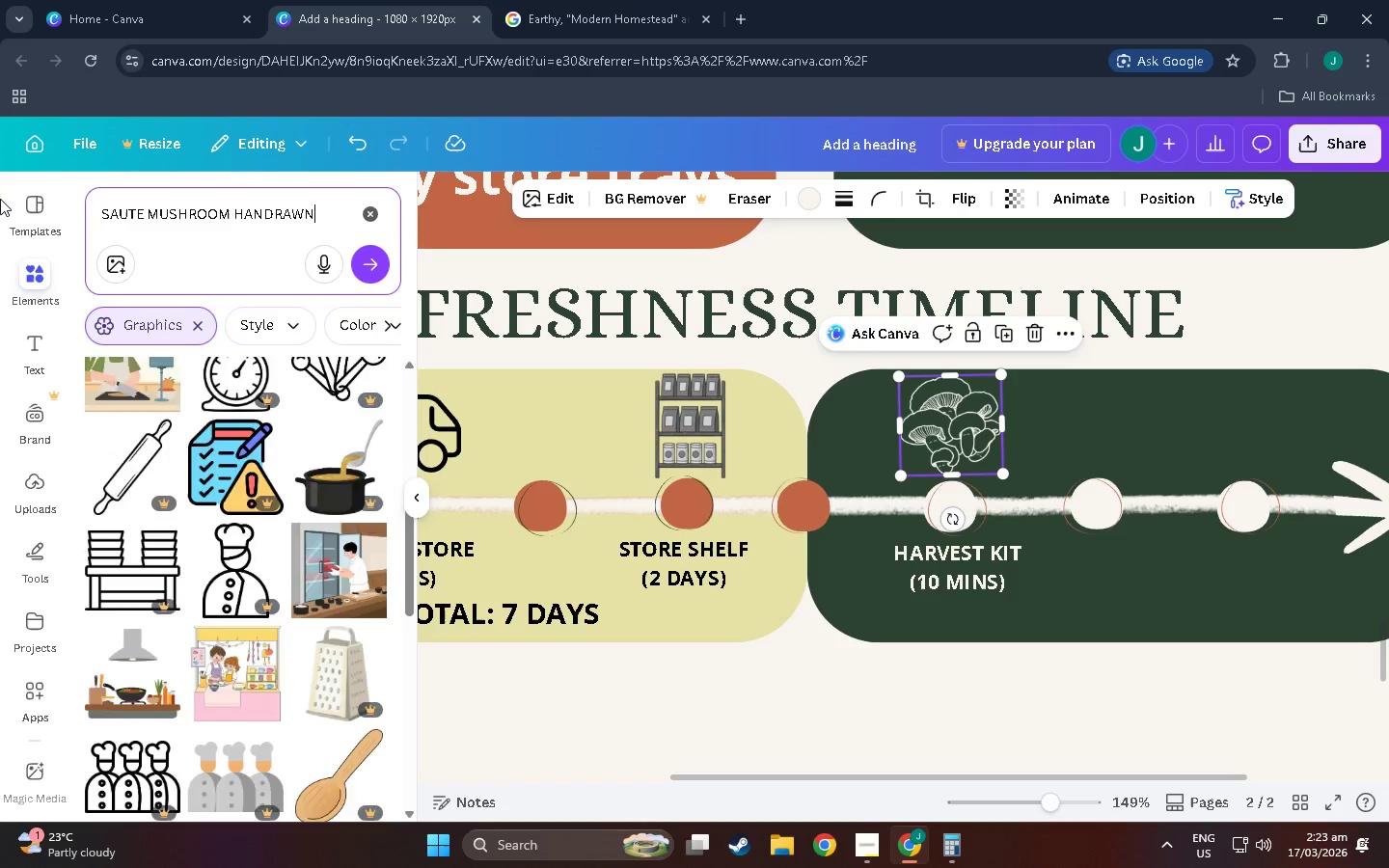 
key(Enter)
 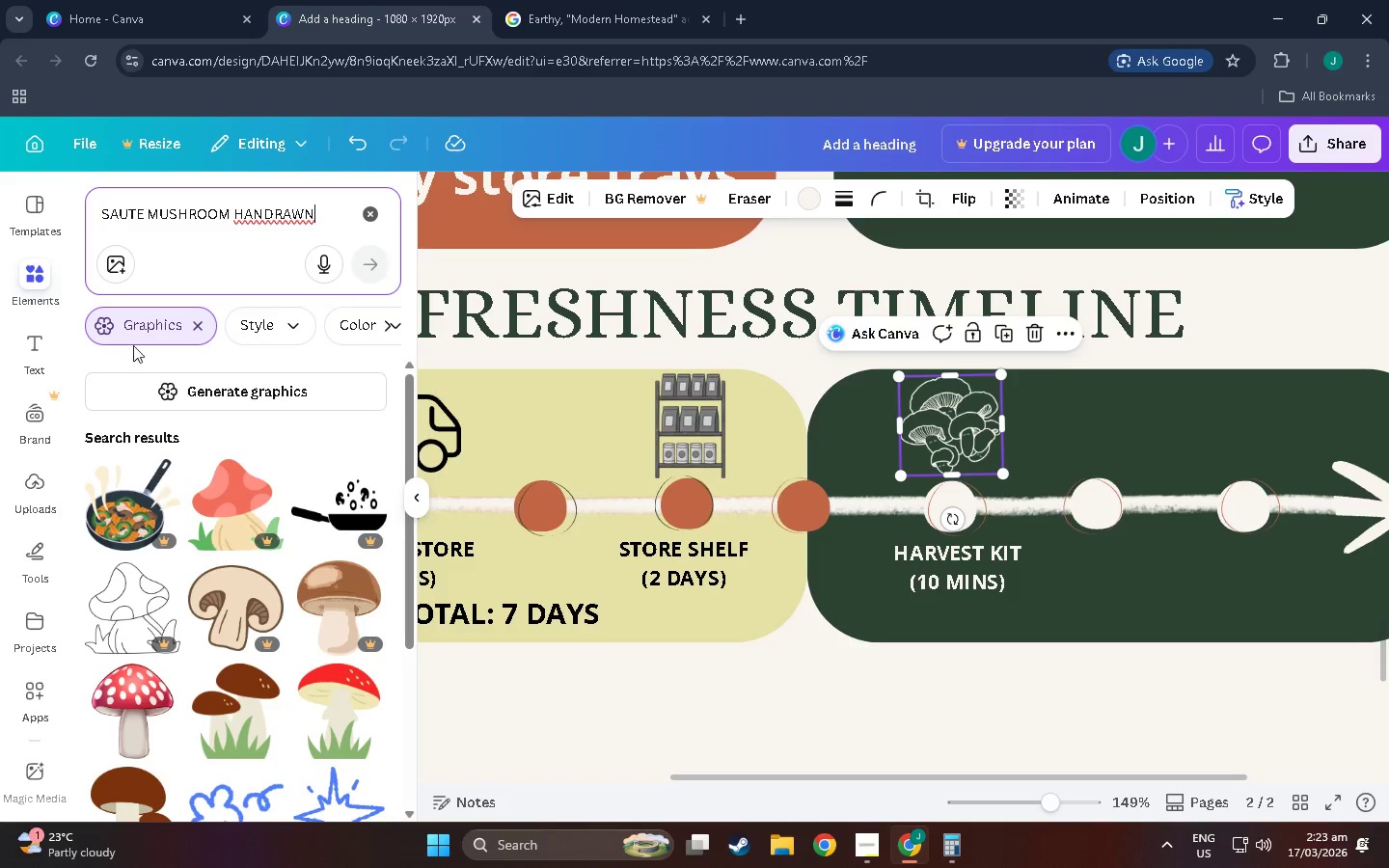 
left_click([226, 385])
 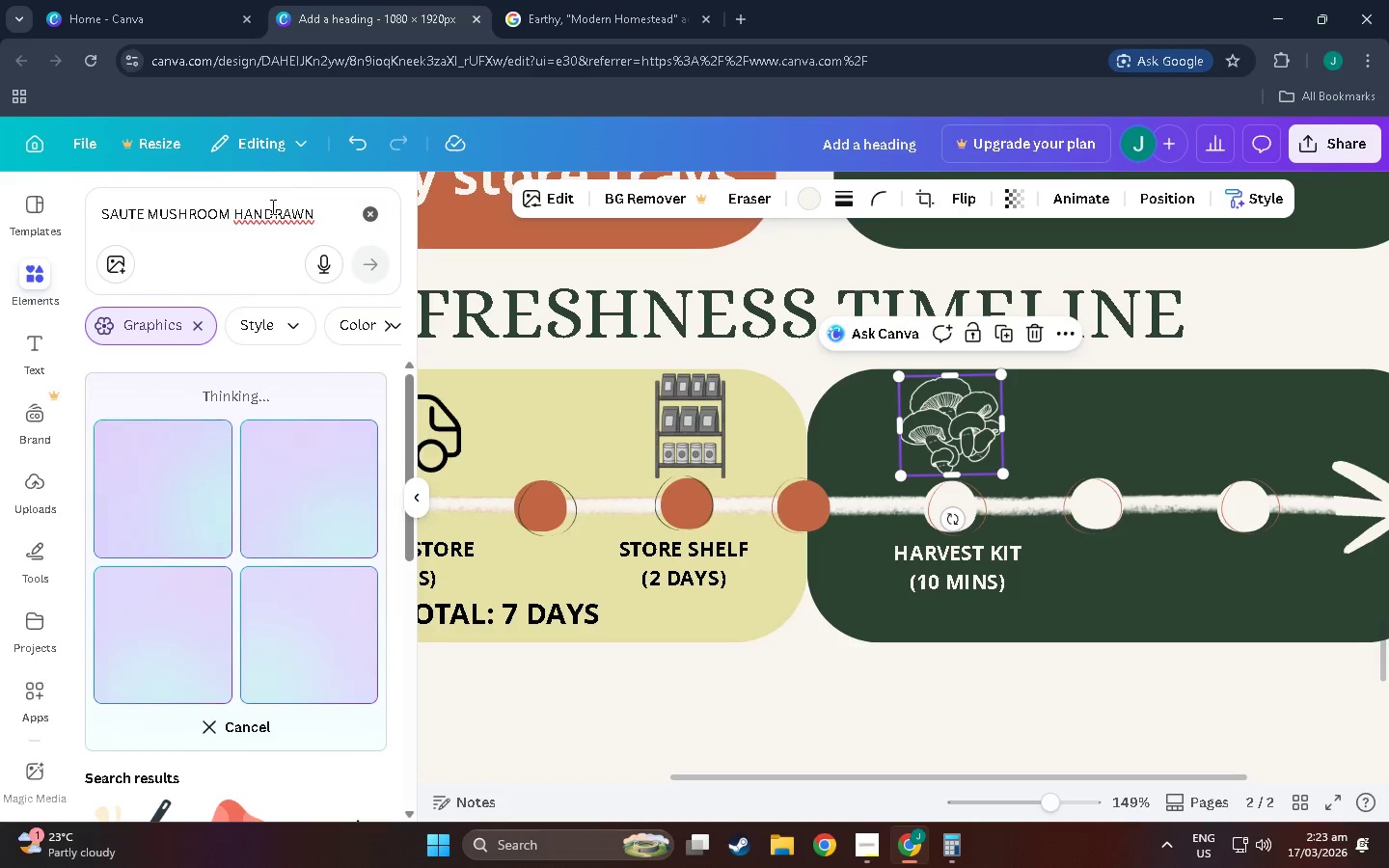 
scroll: coordinate [174, 689], scroll_direction: down, amount: 36.0
 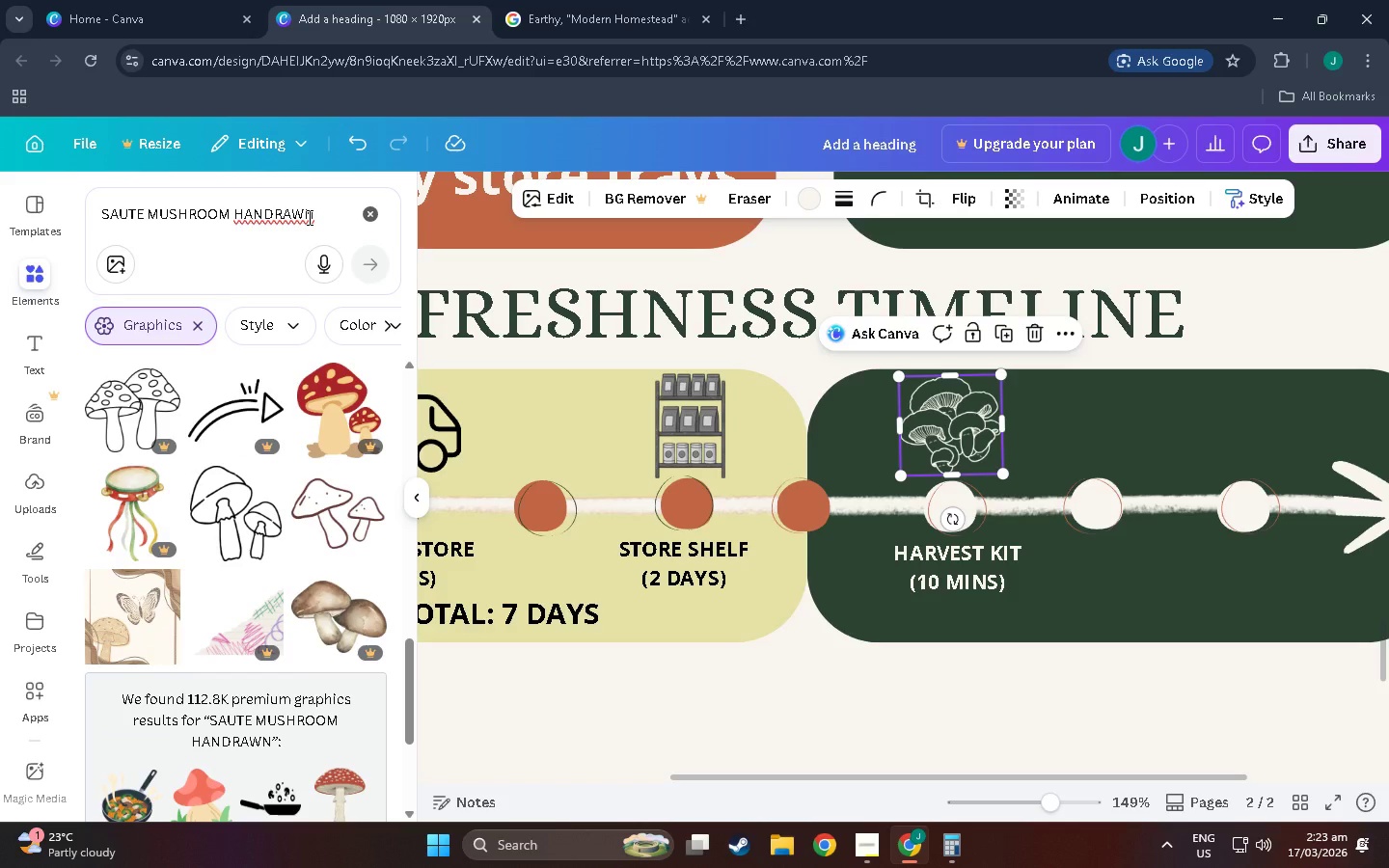 
scroll: coordinate [290, 409], scroll_direction: up, amount: 27.0
 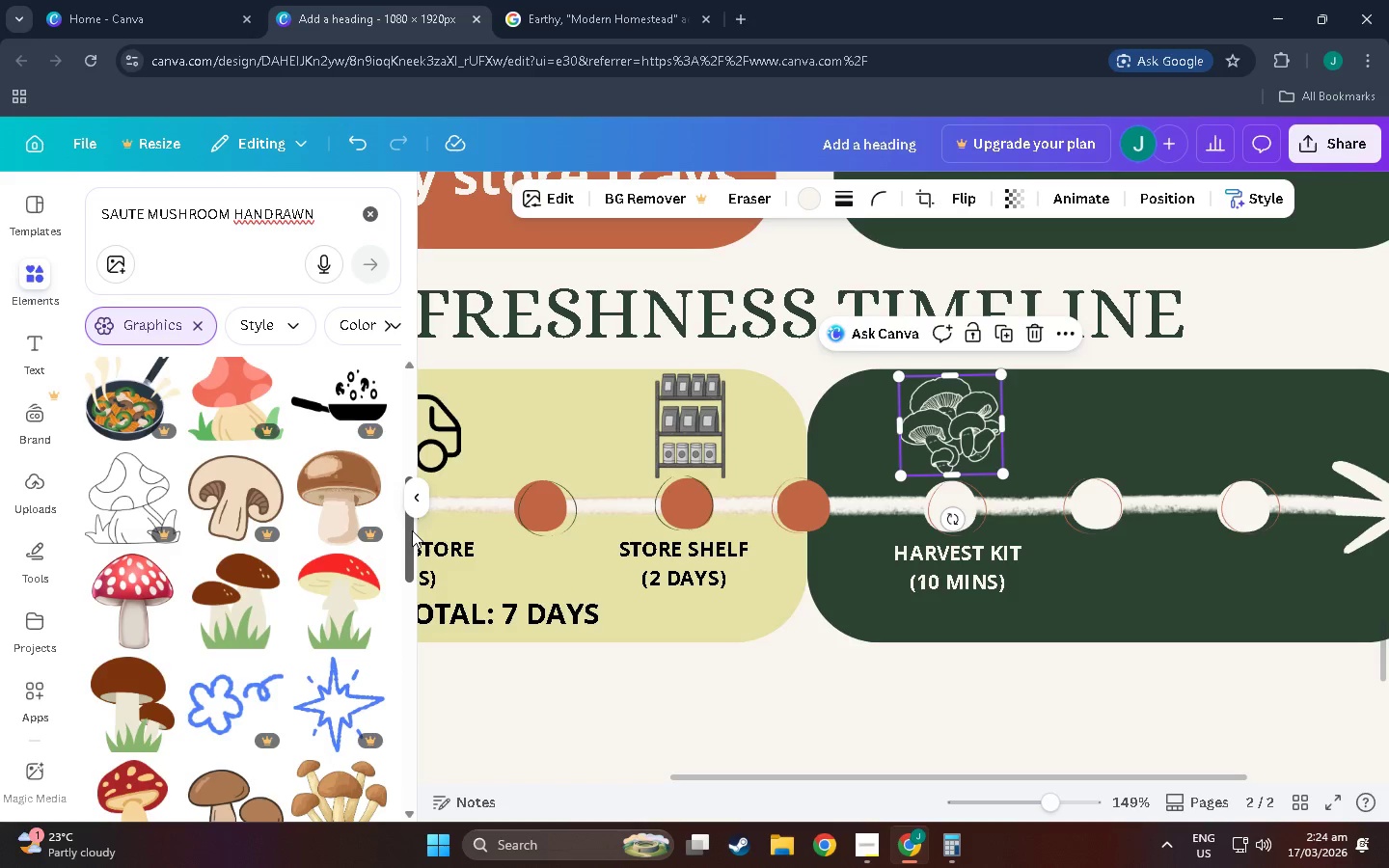 
left_click_drag(start_coordinate=[409, 544], to_coordinate=[401, 415])
 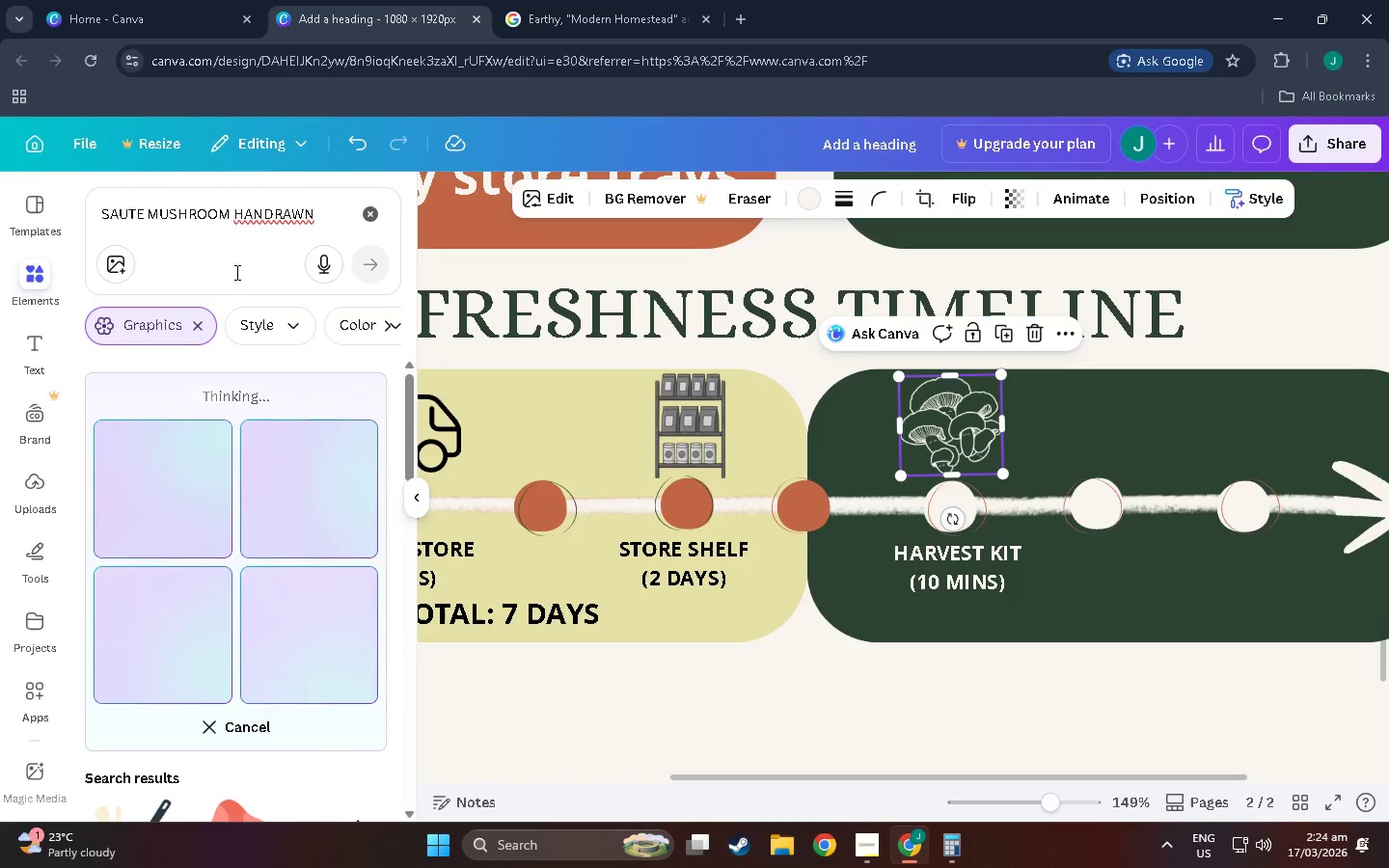 
left_click([279, 220])
 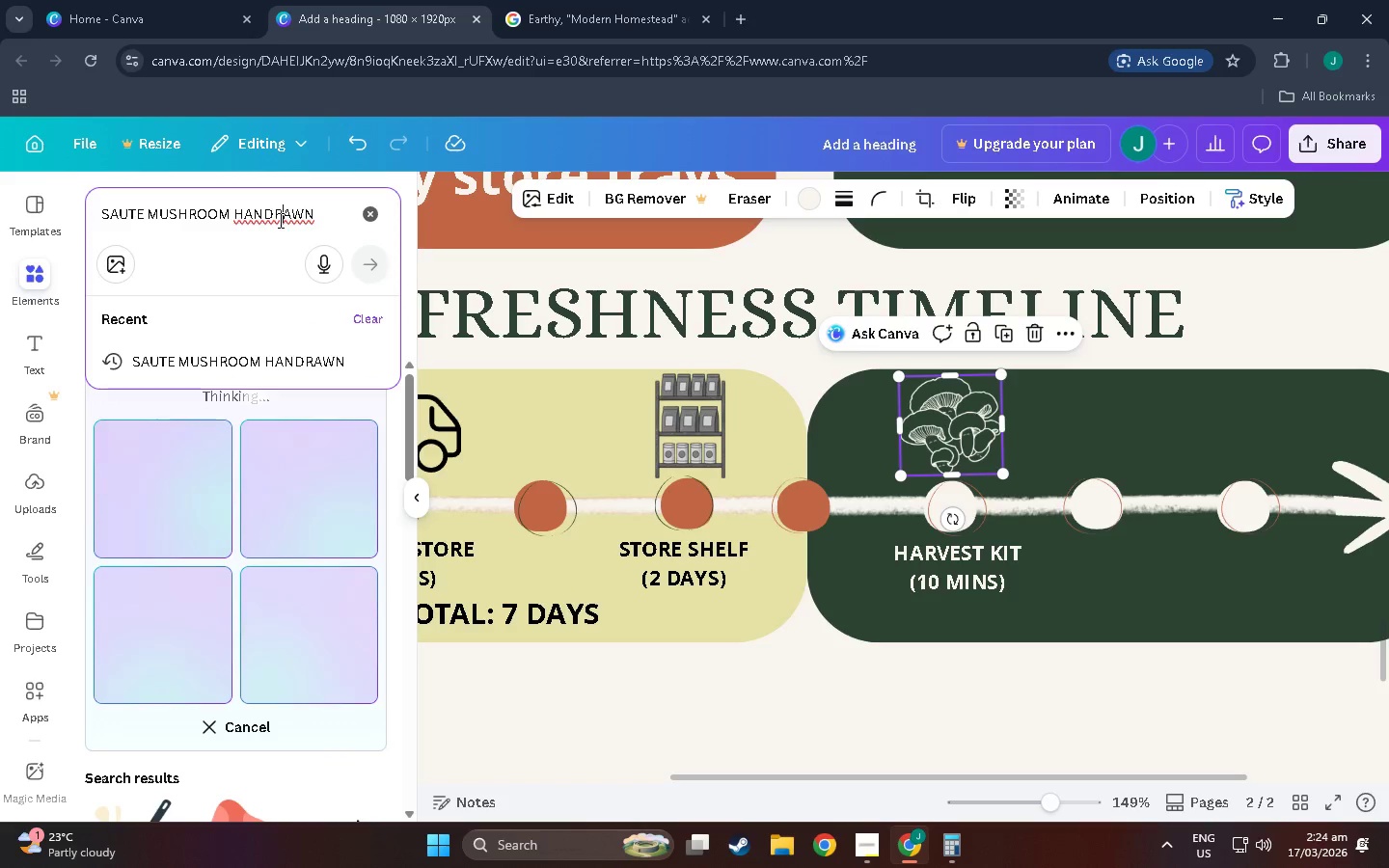 
left_click([271, 220])
 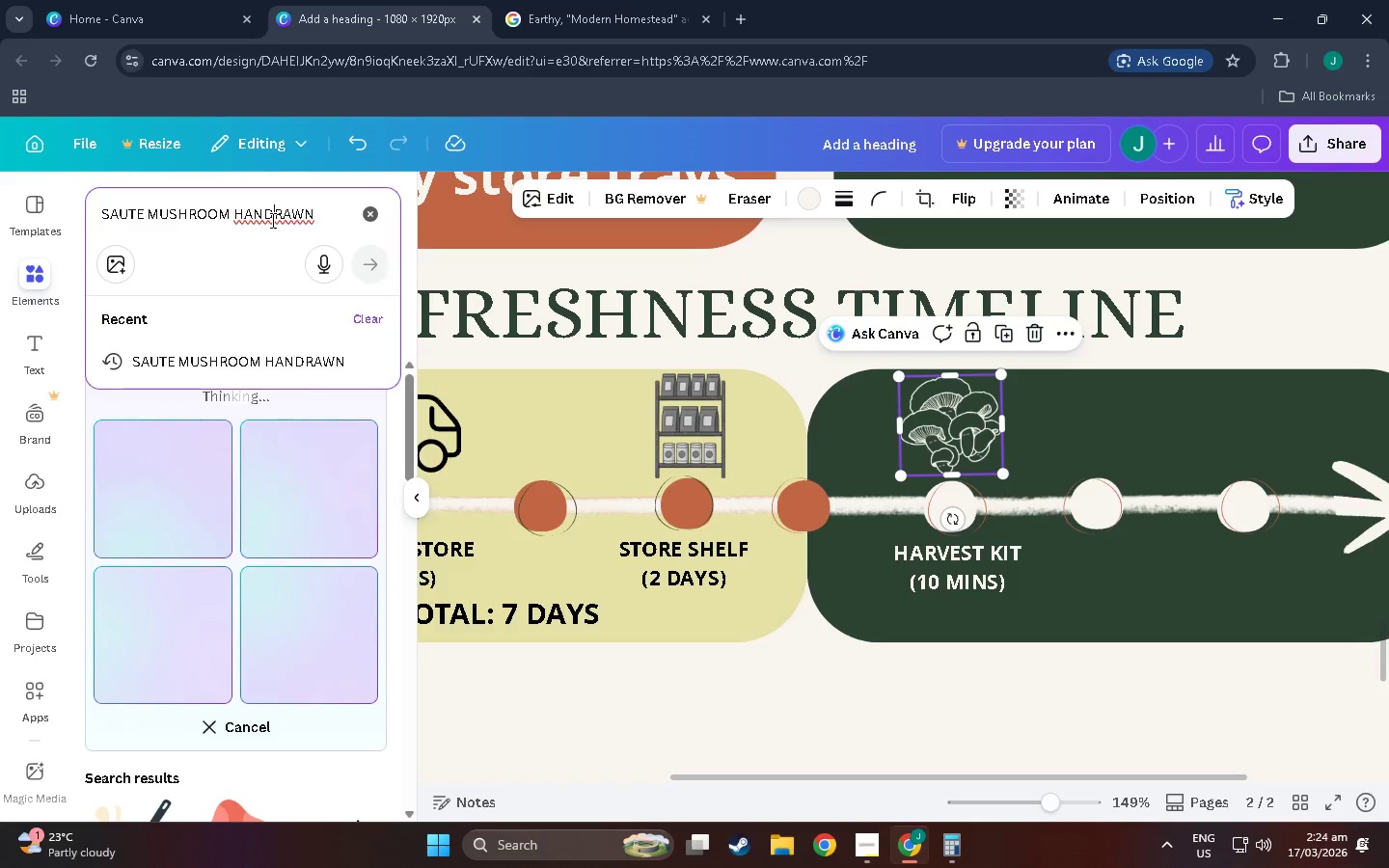 
key(Space)
 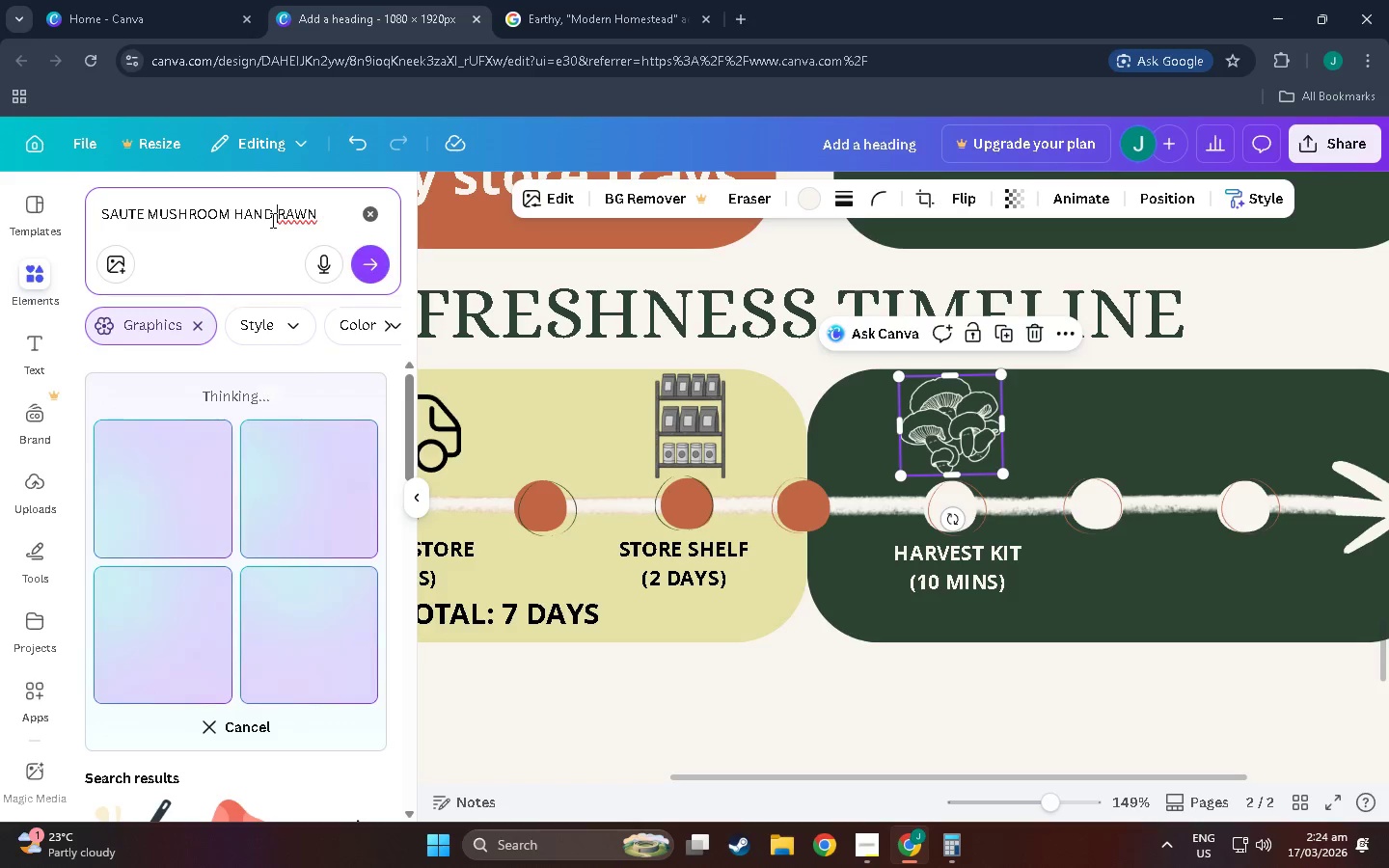 
key(D)
 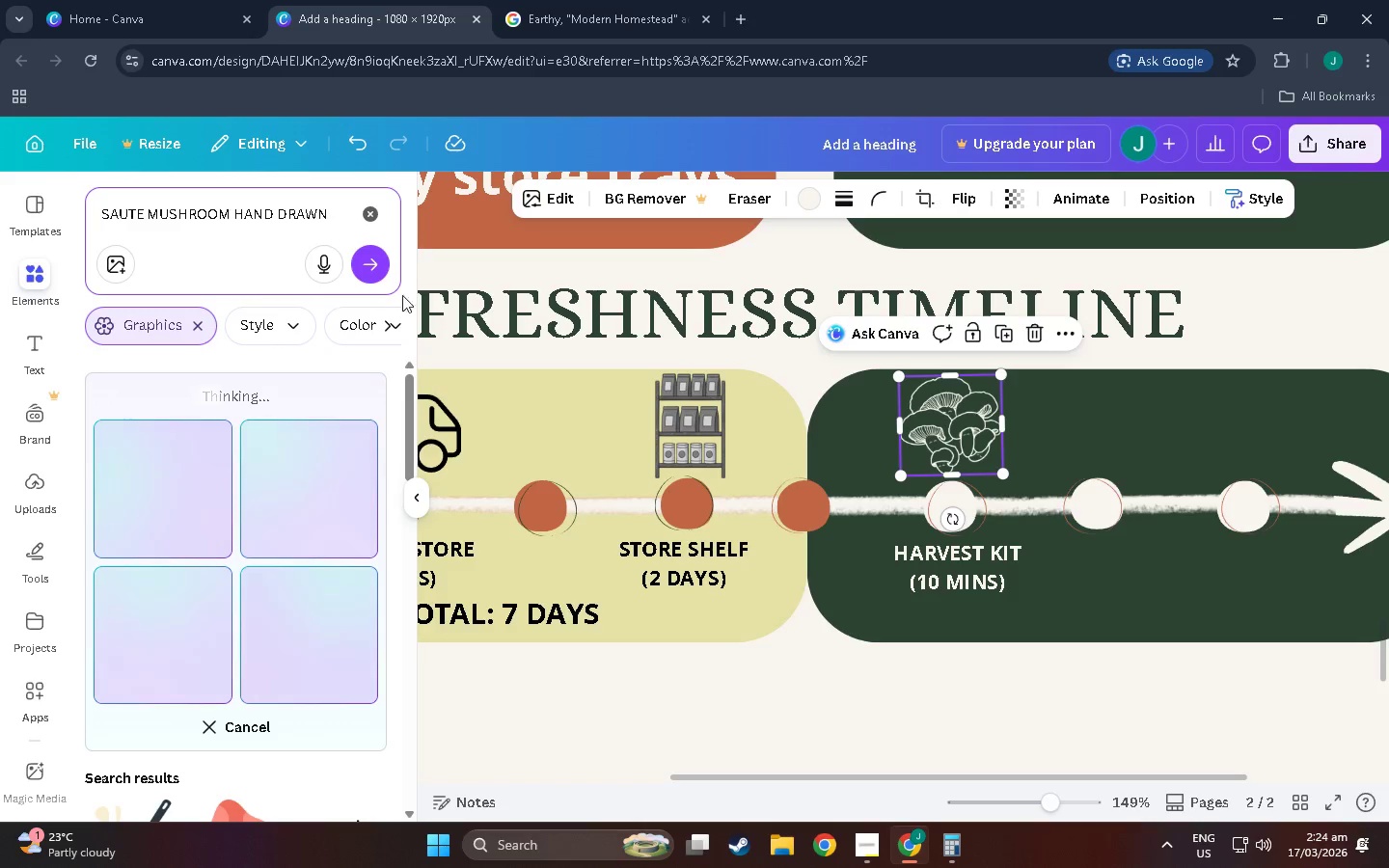 
left_click([265, 488])
 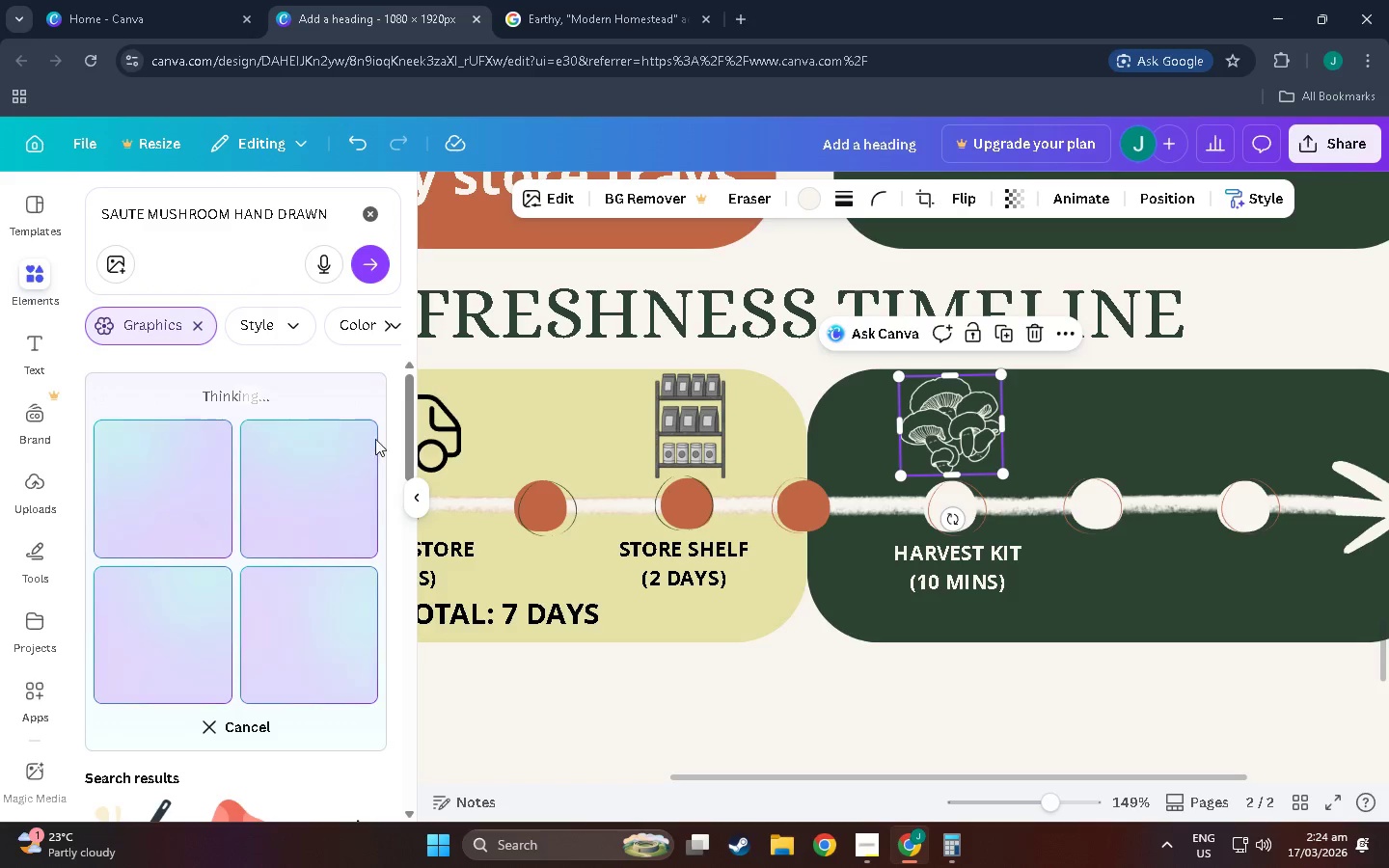 
scroll: coordinate [121, 563], scroll_direction: down, amount: 52.0
 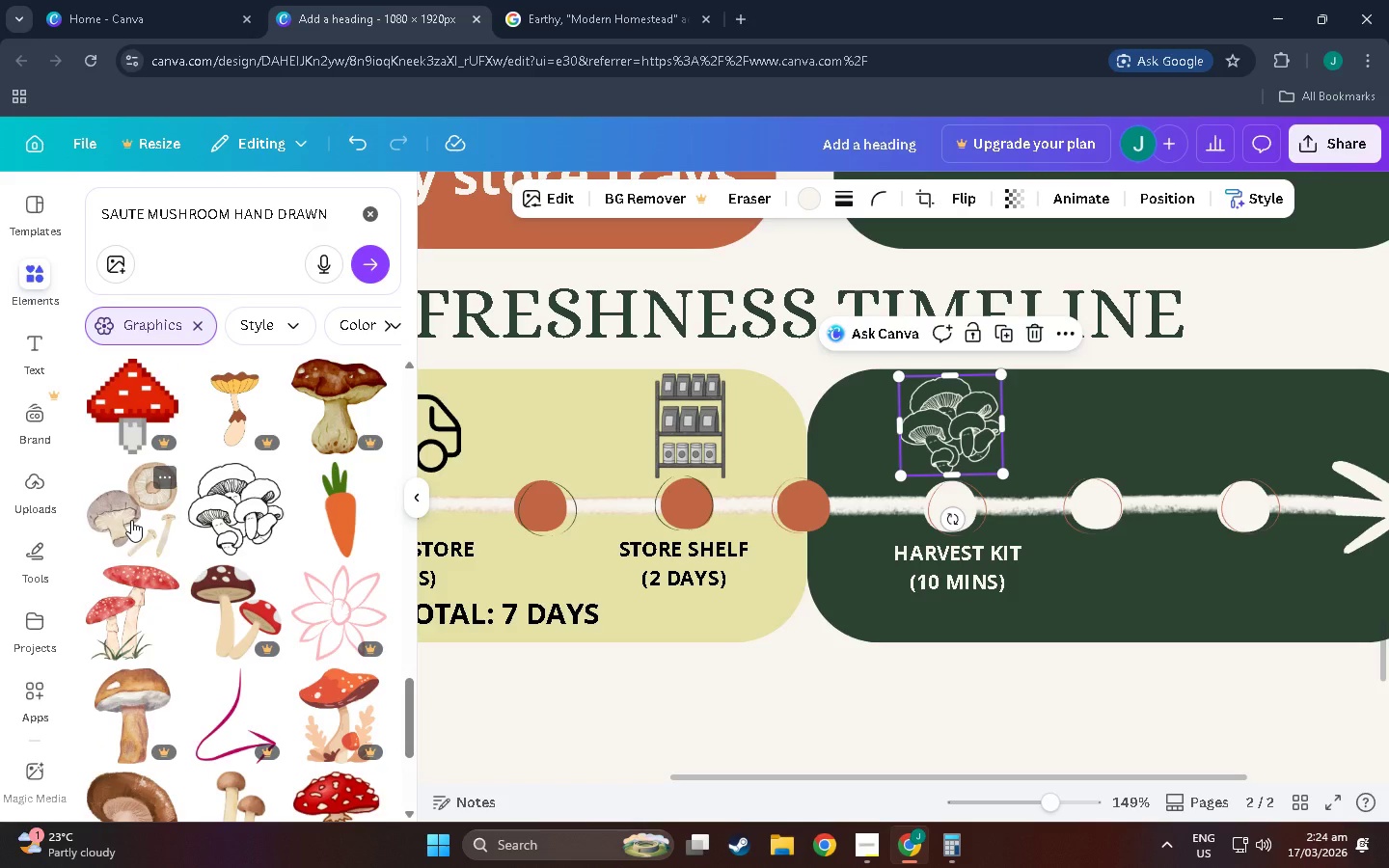 
scroll: coordinate [168, 575], scroll_direction: down, amount: 10.0
 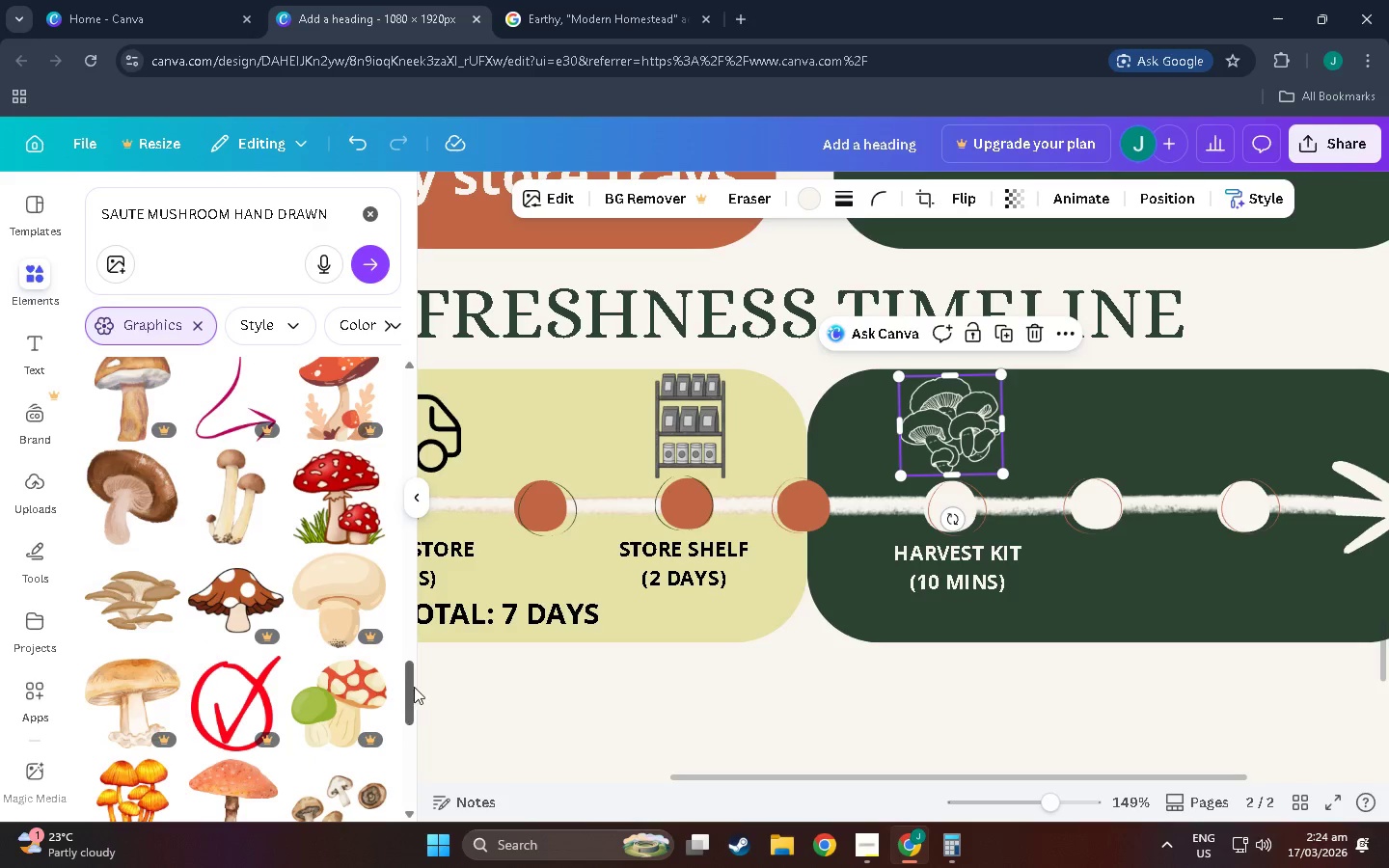 
left_click_drag(start_coordinate=[409, 686], to_coordinate=[425, 344])
 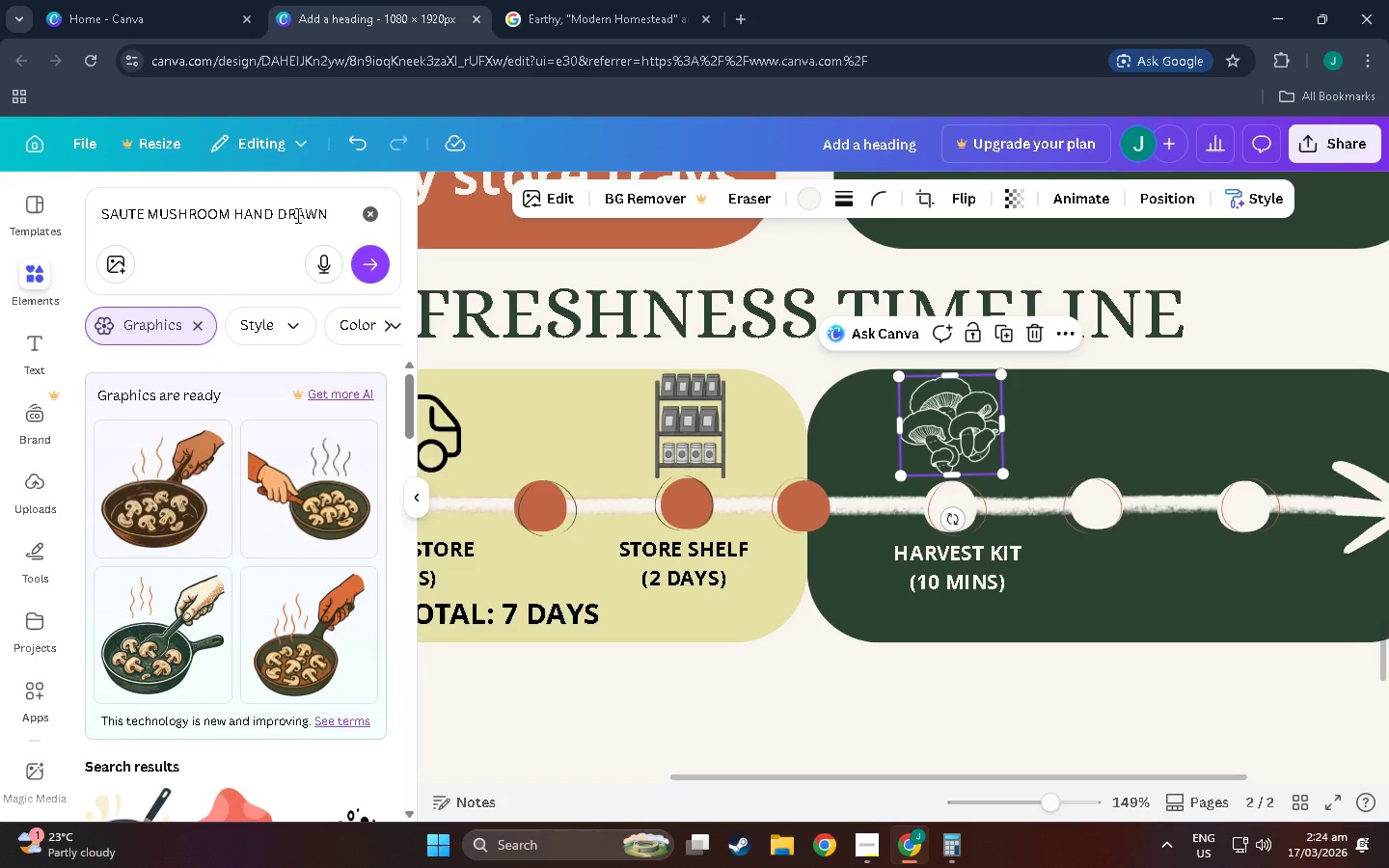 
left_click_drag(start_coordinate=[331, 212], to_coordinate=[233, 202])
 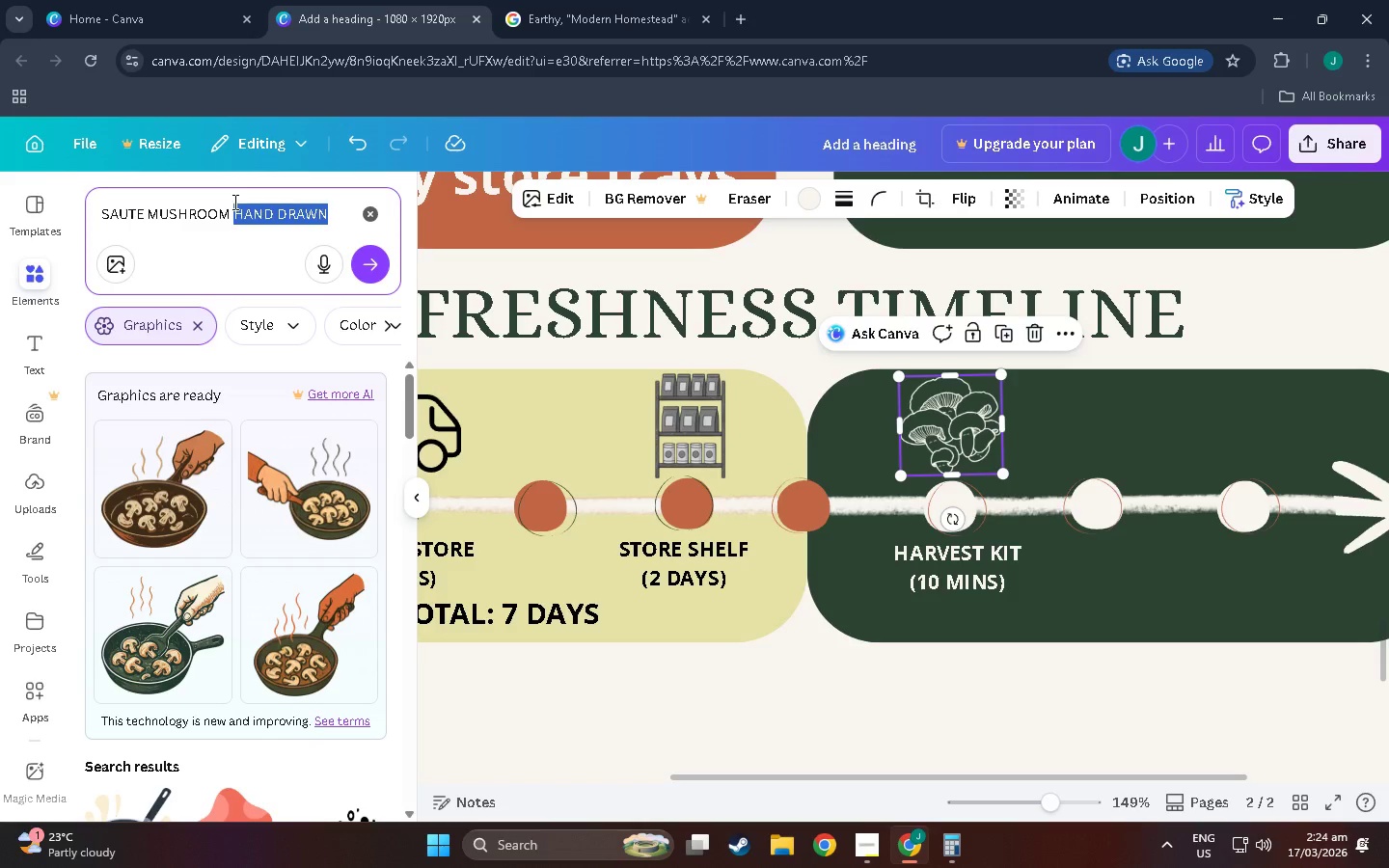 
type(doodle)
 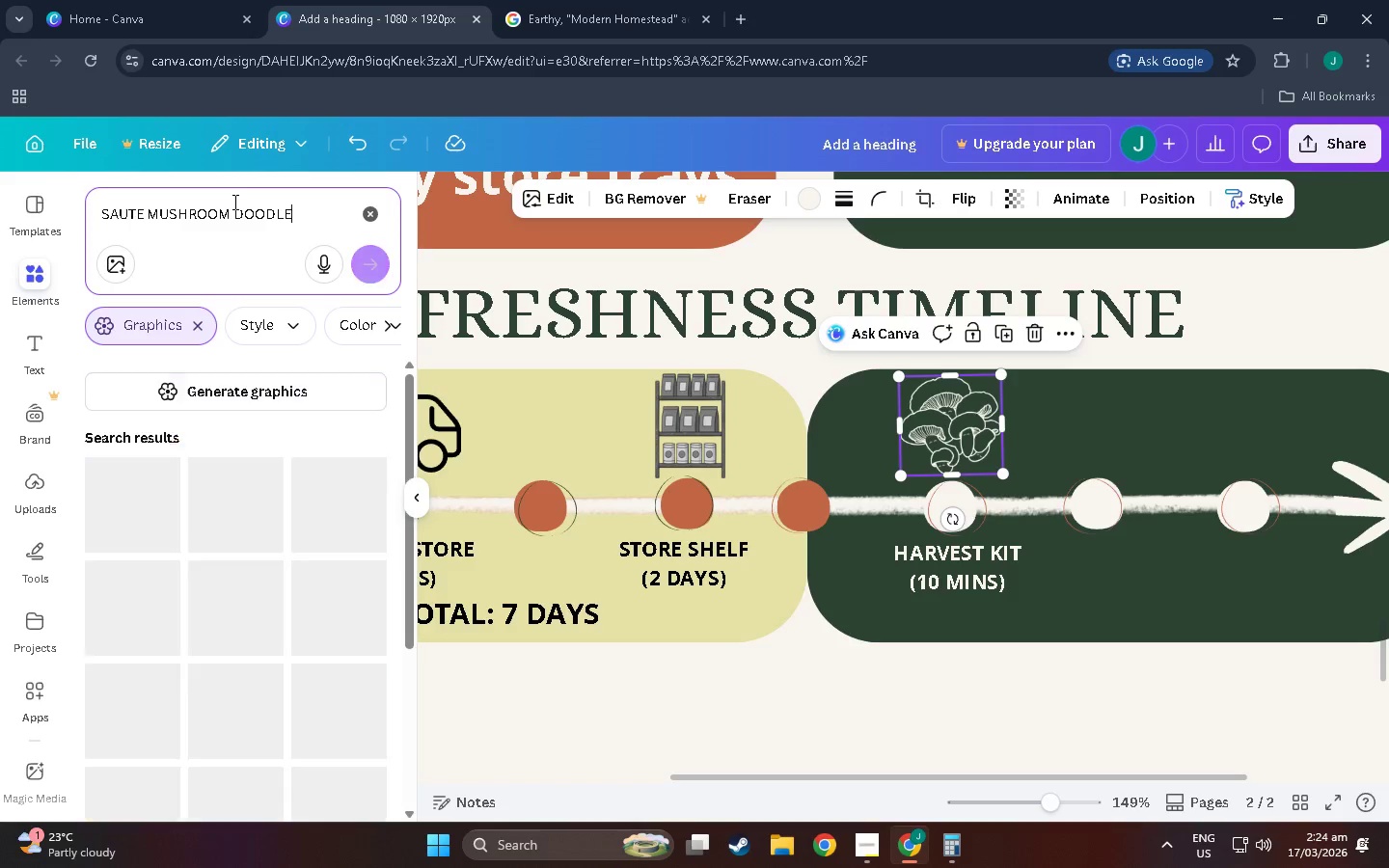 
key(Enter)
 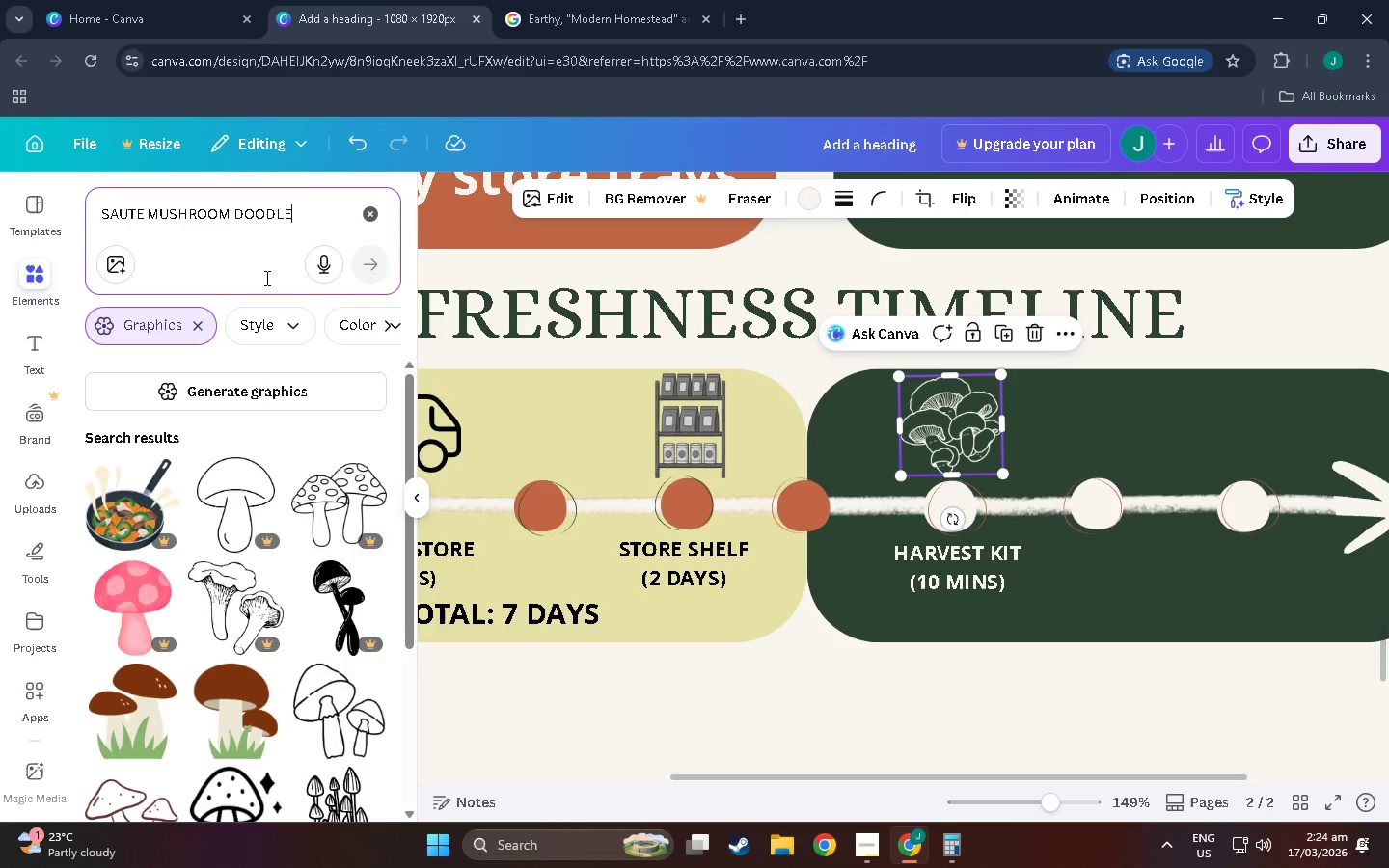 
left_click([240, 386])
 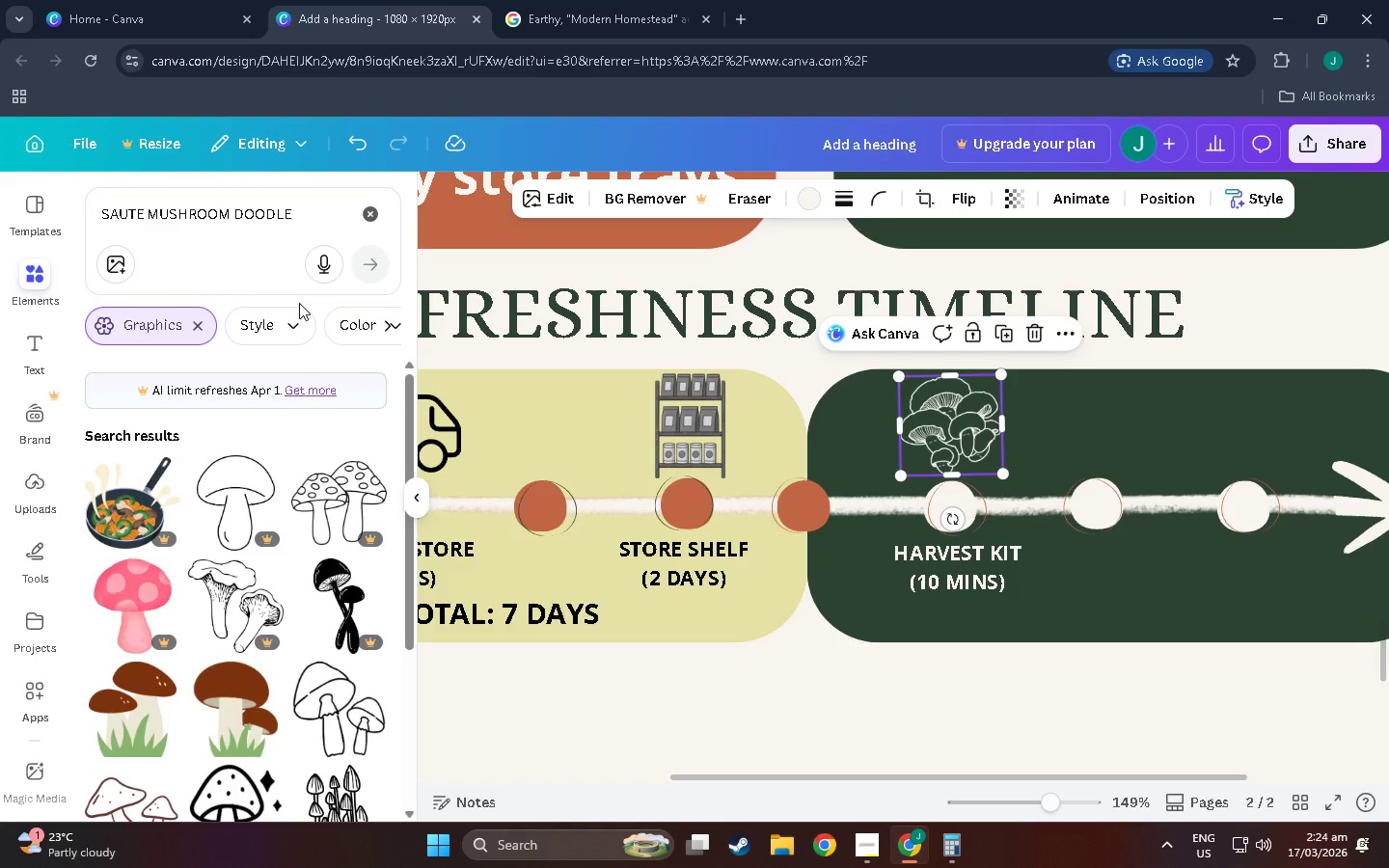 
left_click_drag(start_coordinate=[310, 238], to_coordinate=[156, 209])
 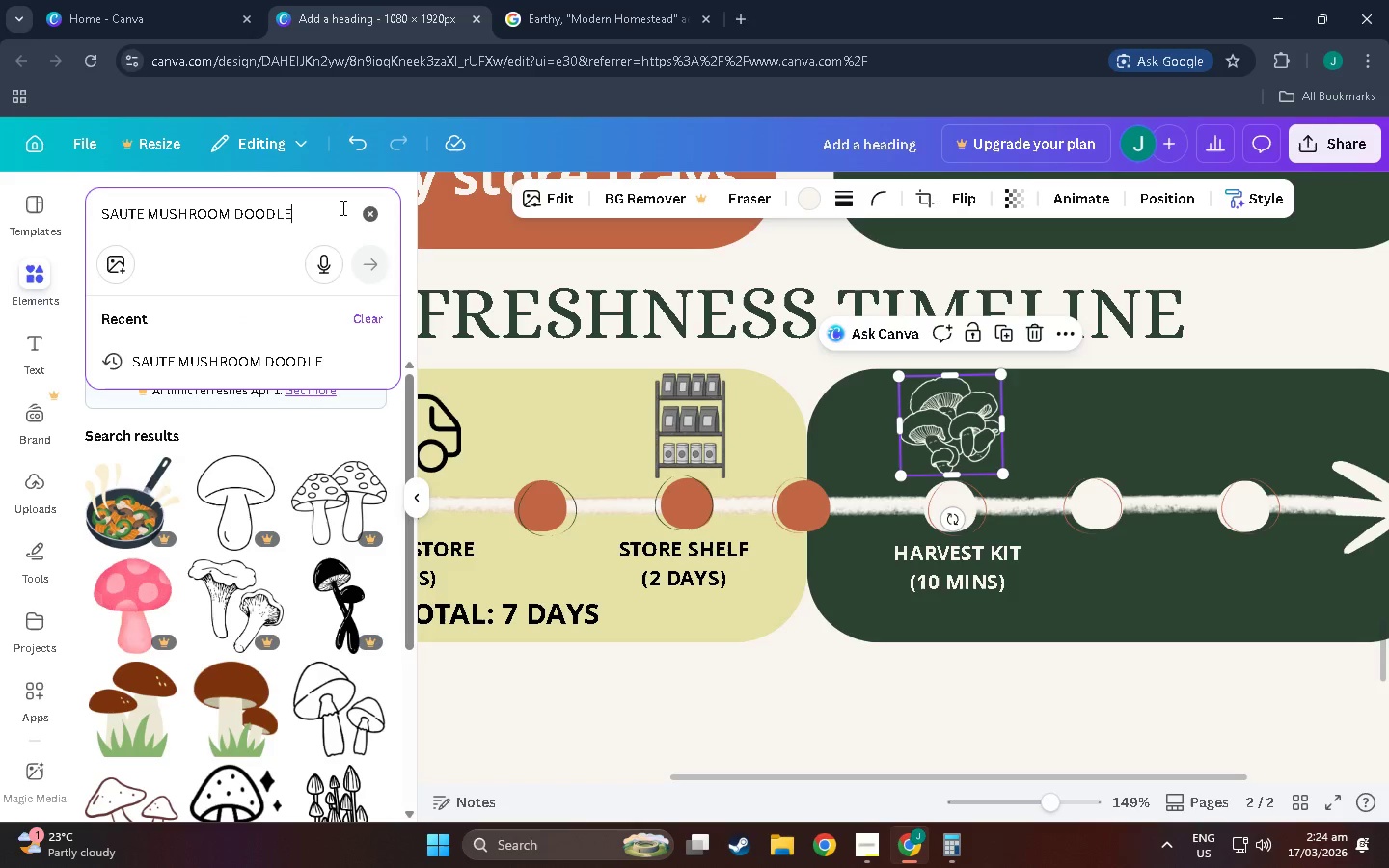 
left_click_drag(start_coordinate=[341, 207], to_coordinate=[24, 205])
 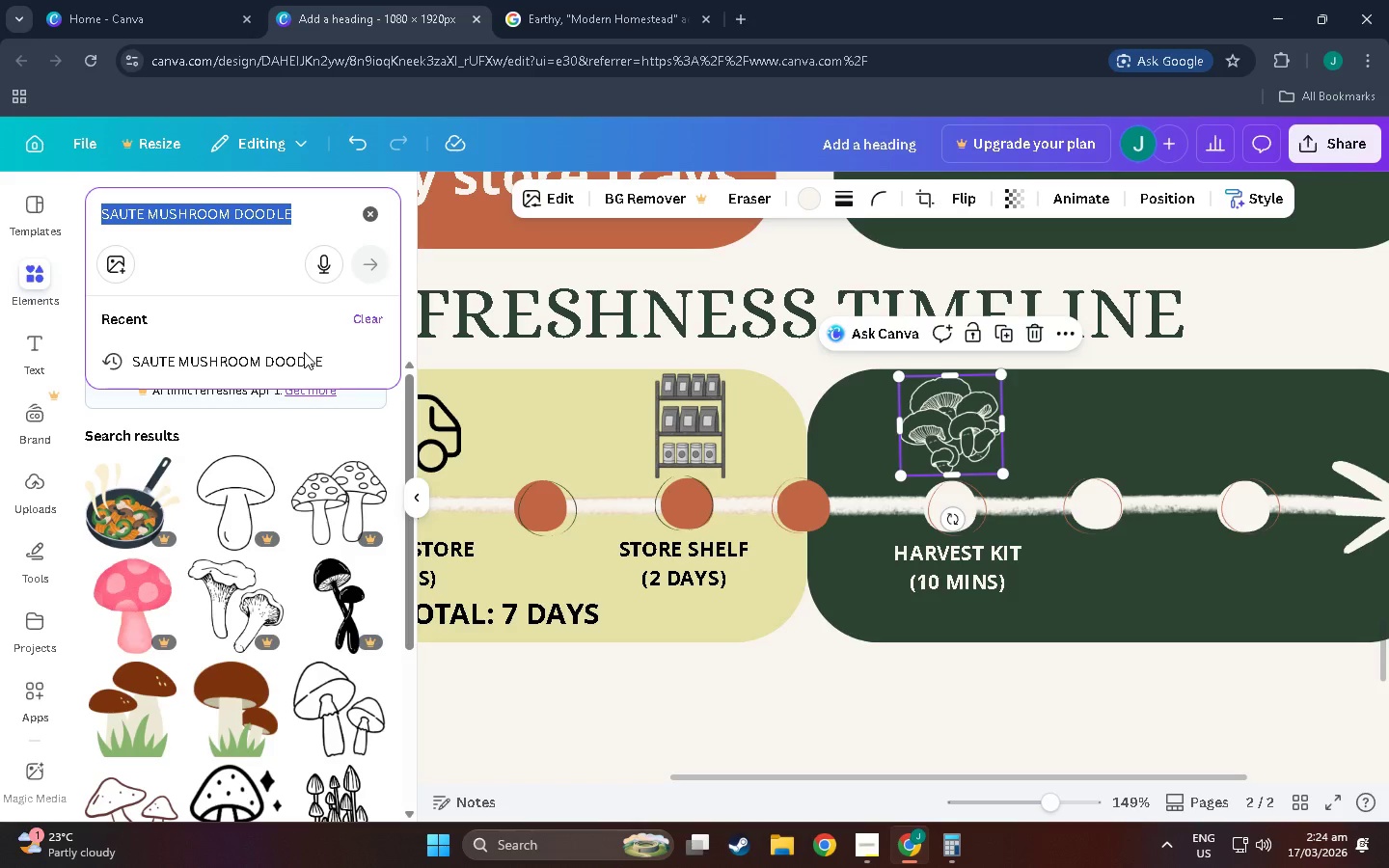 
left_click([684, 409])
 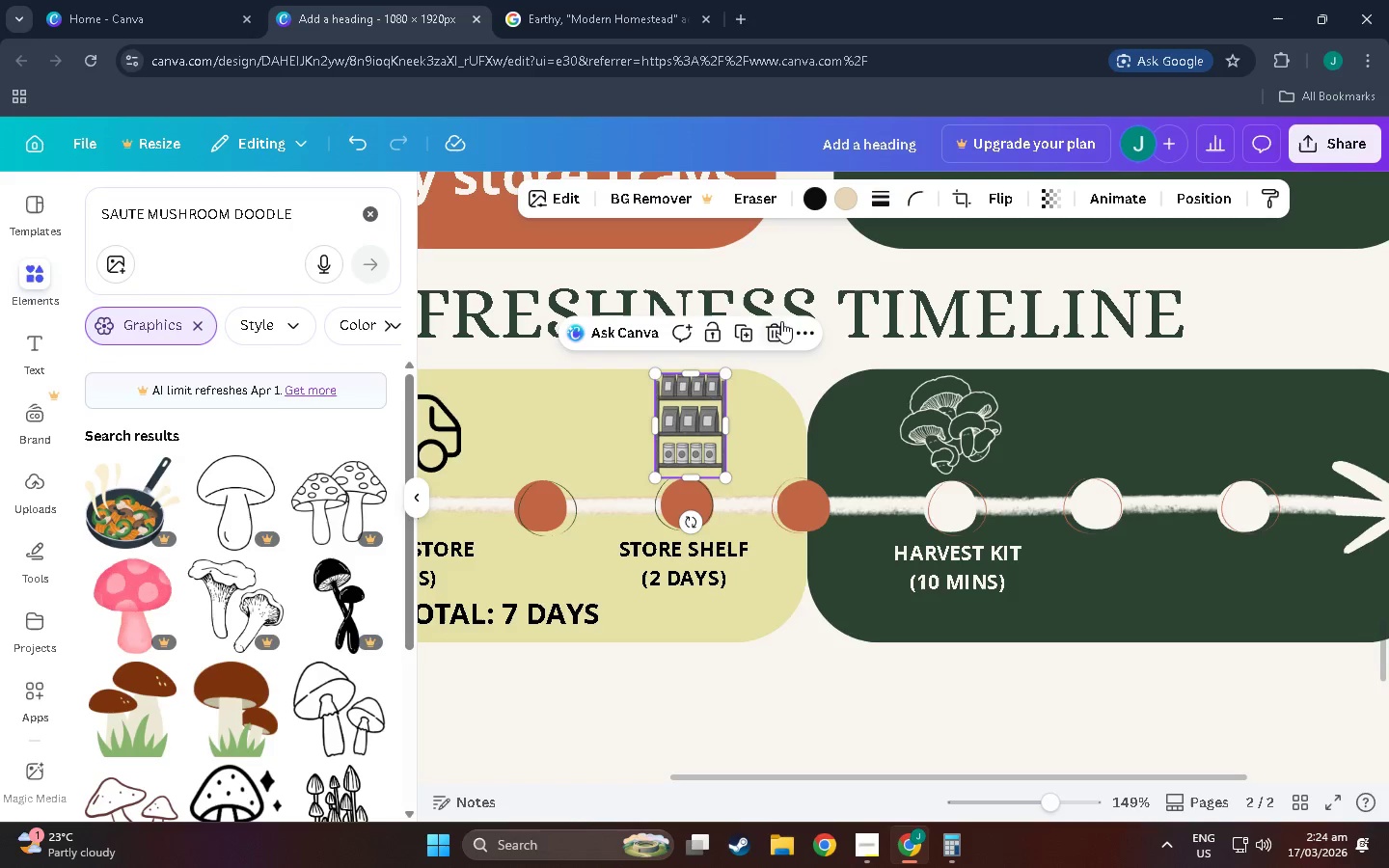 
left_click([780, 328])
 